 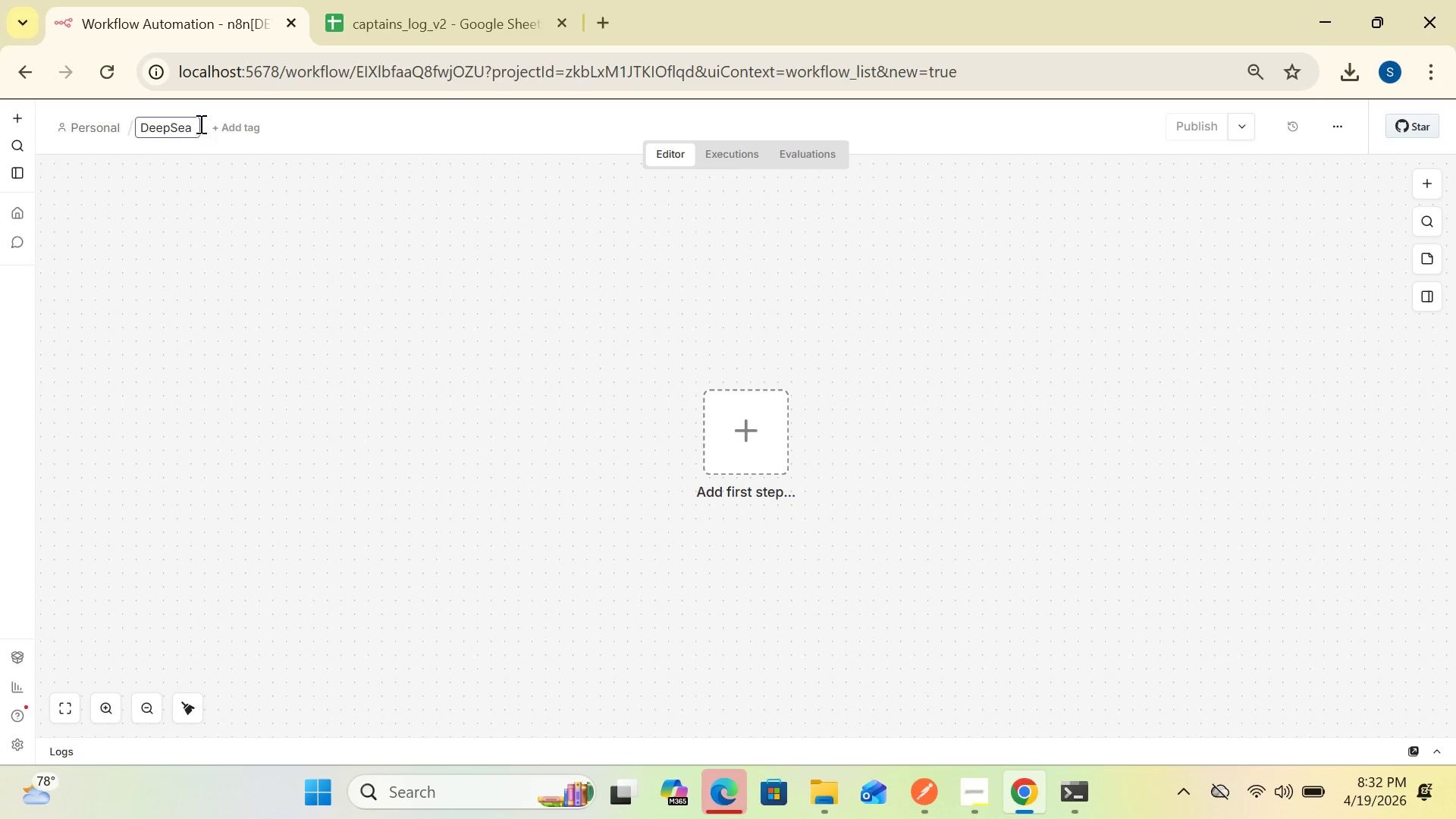 
left_click([168, 127])
 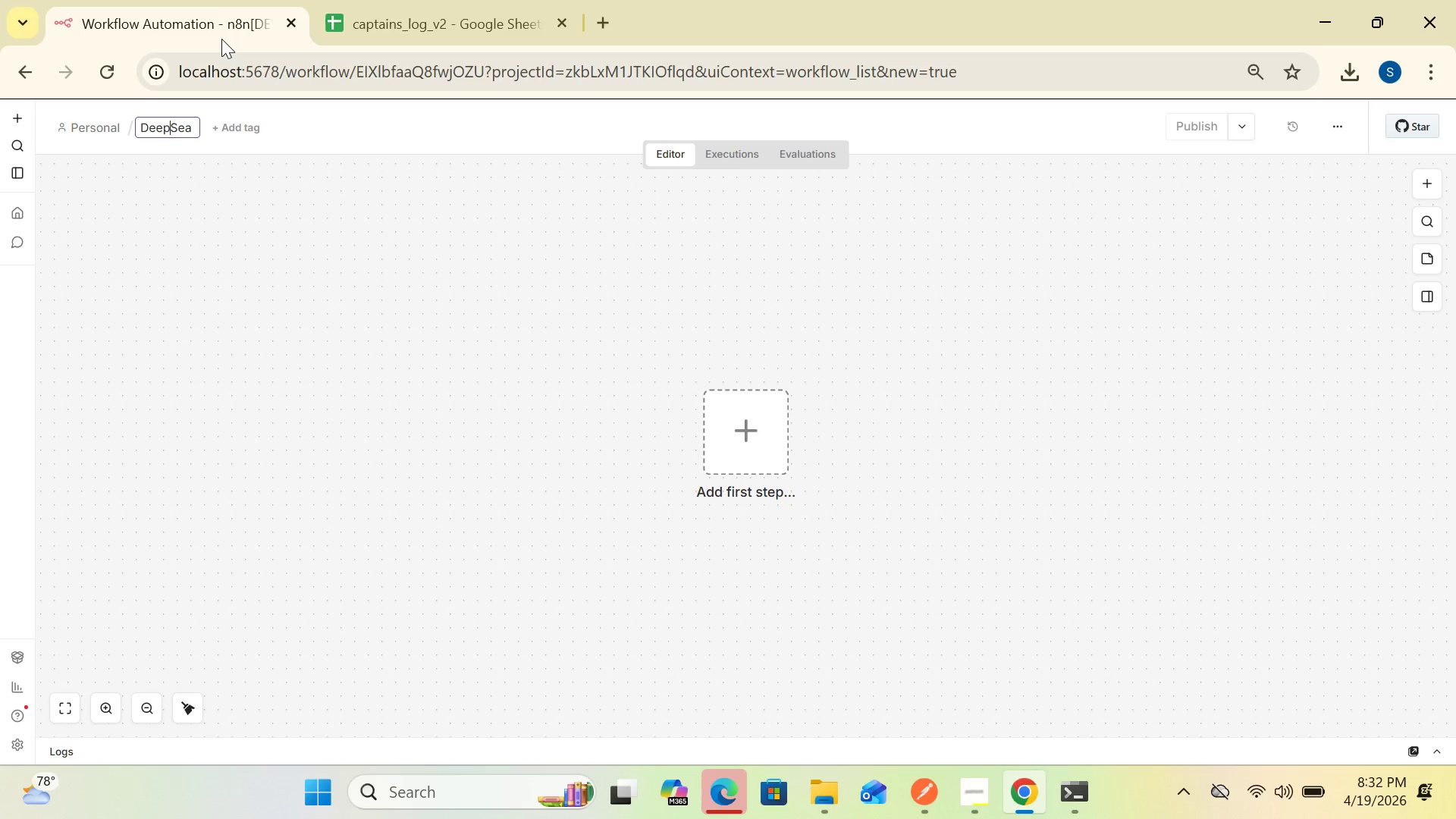 
key(Space)
 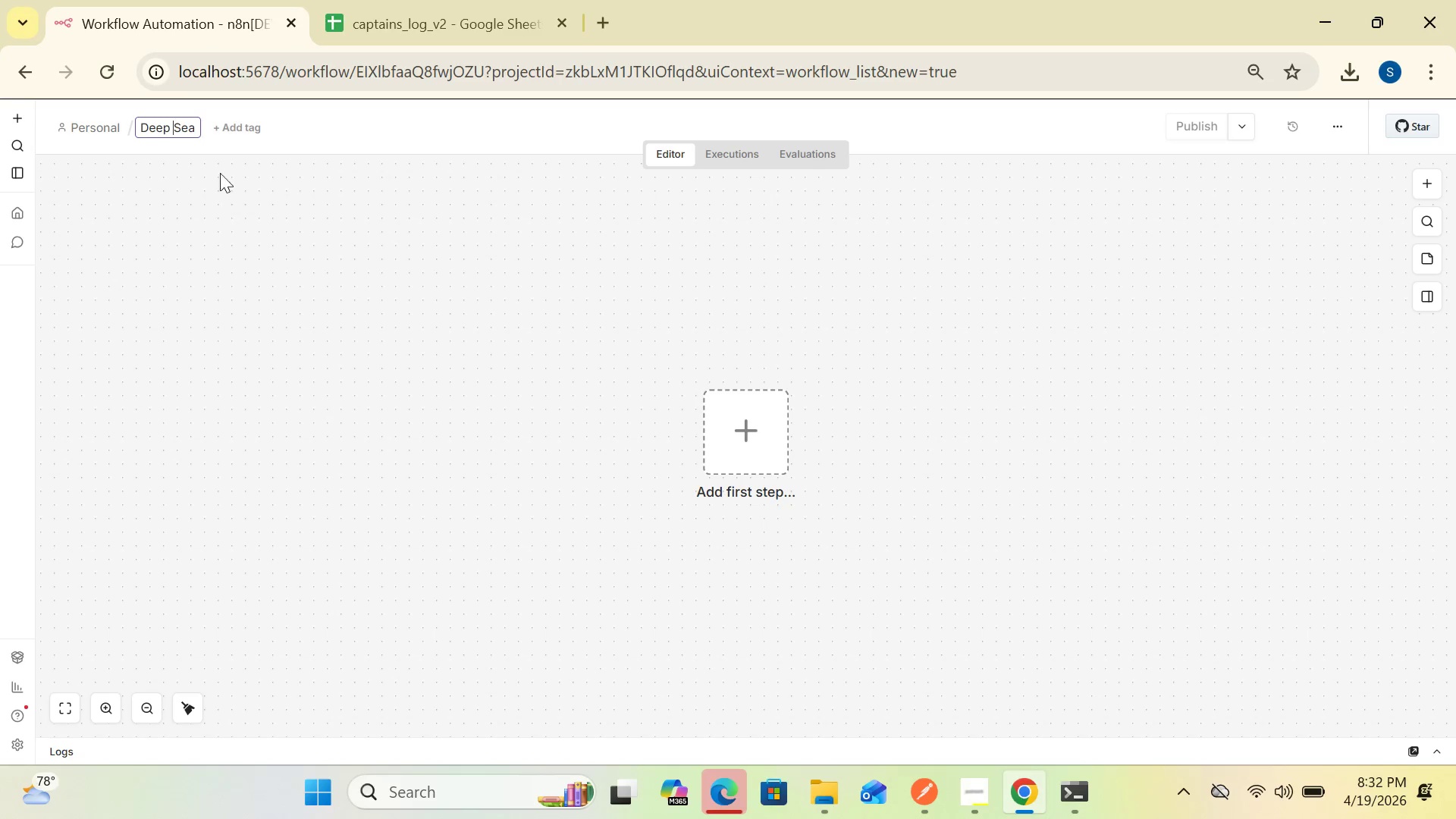 
wait(5.58)
 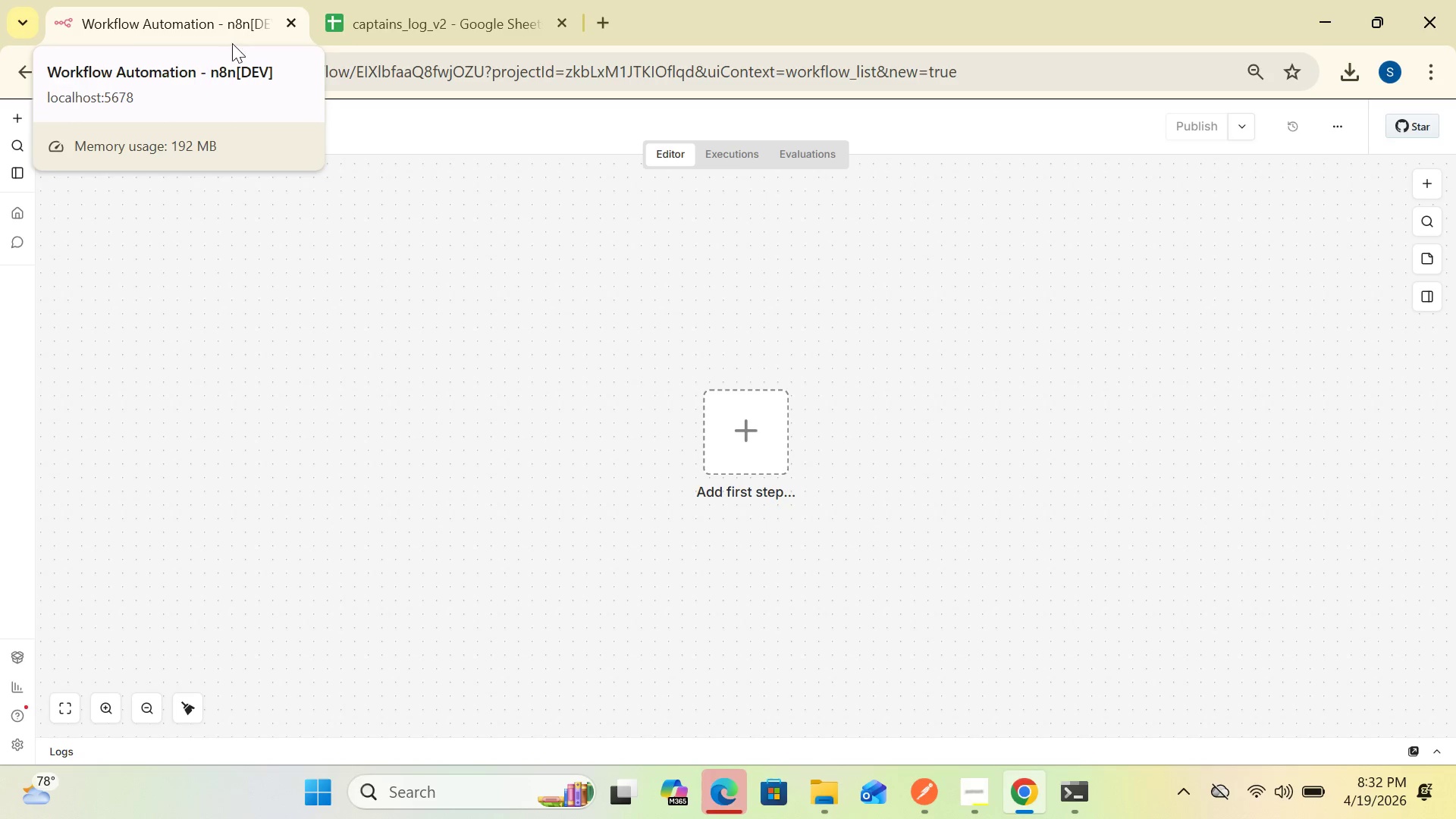 
left_click([196, 127])
 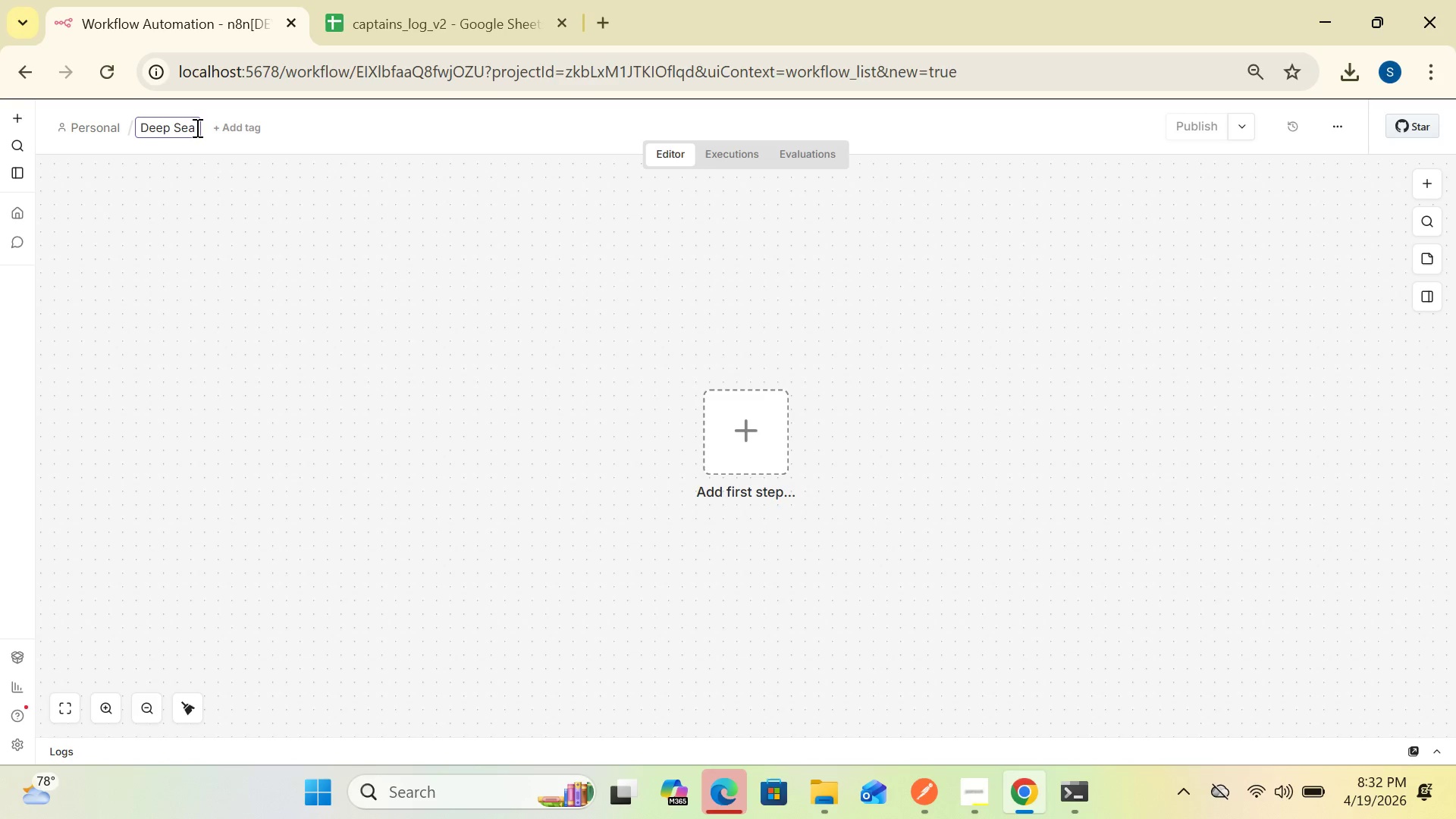 
type( Drift)
 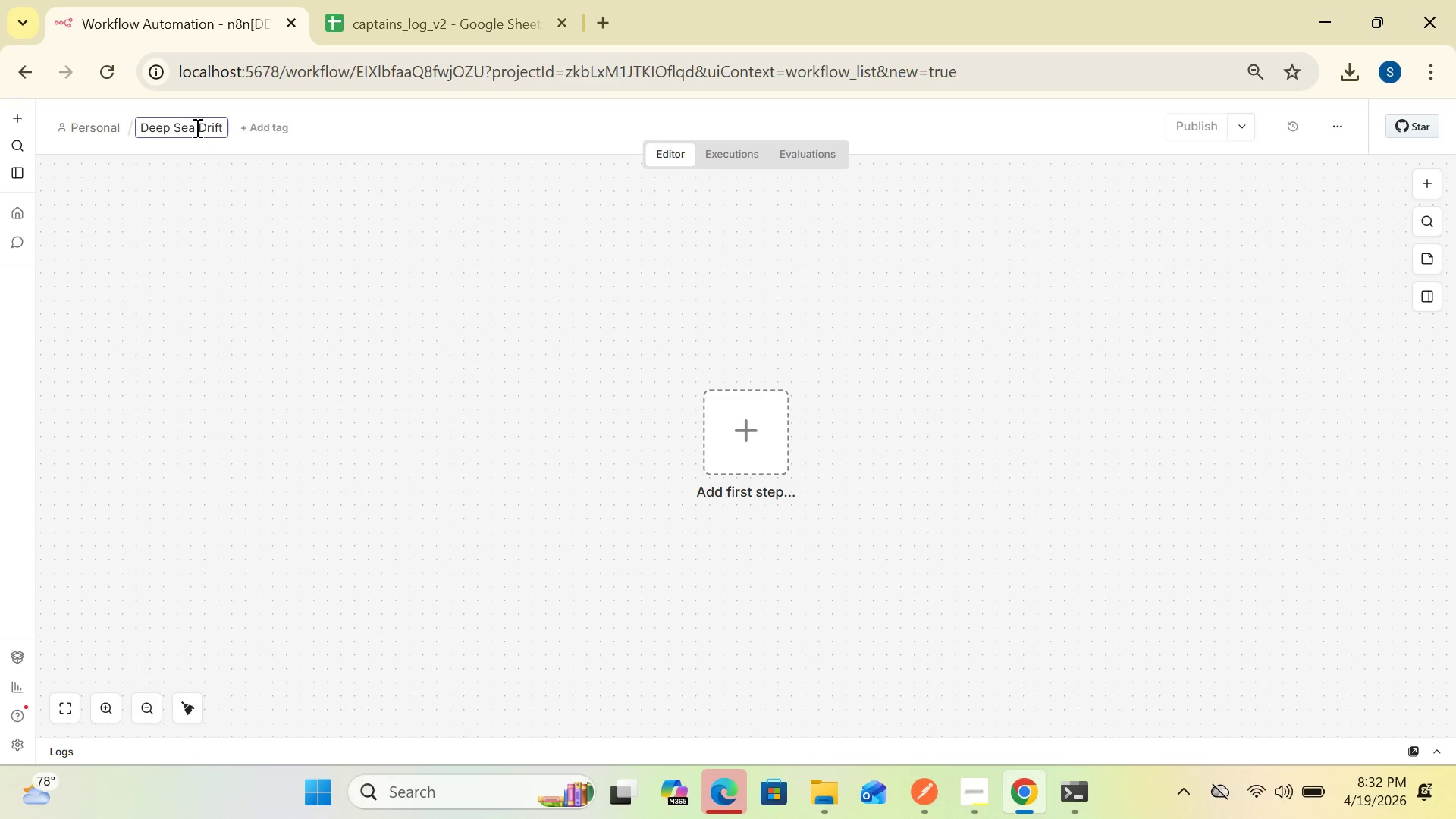 
key(Space)
 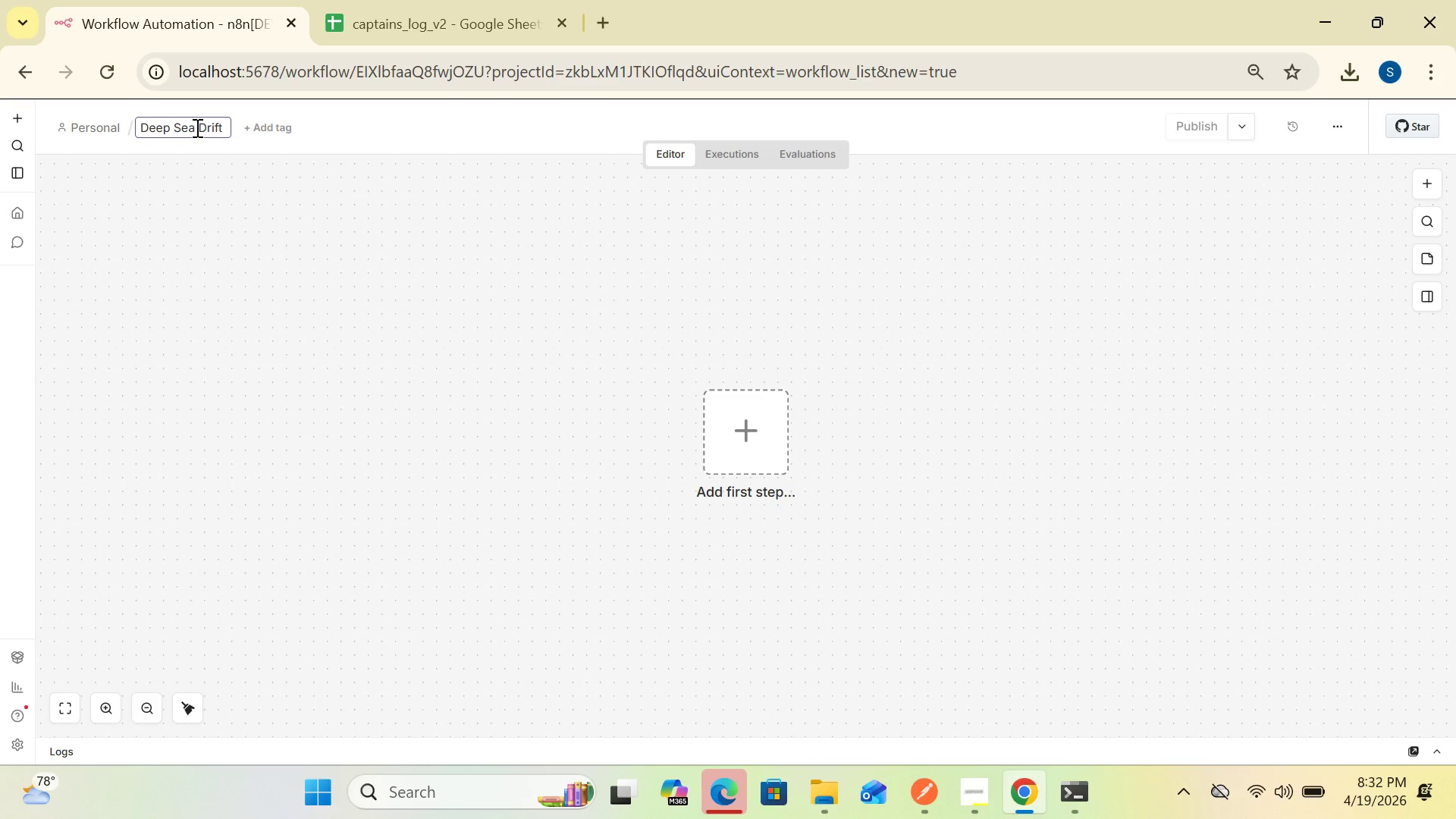 
key(Minus)
 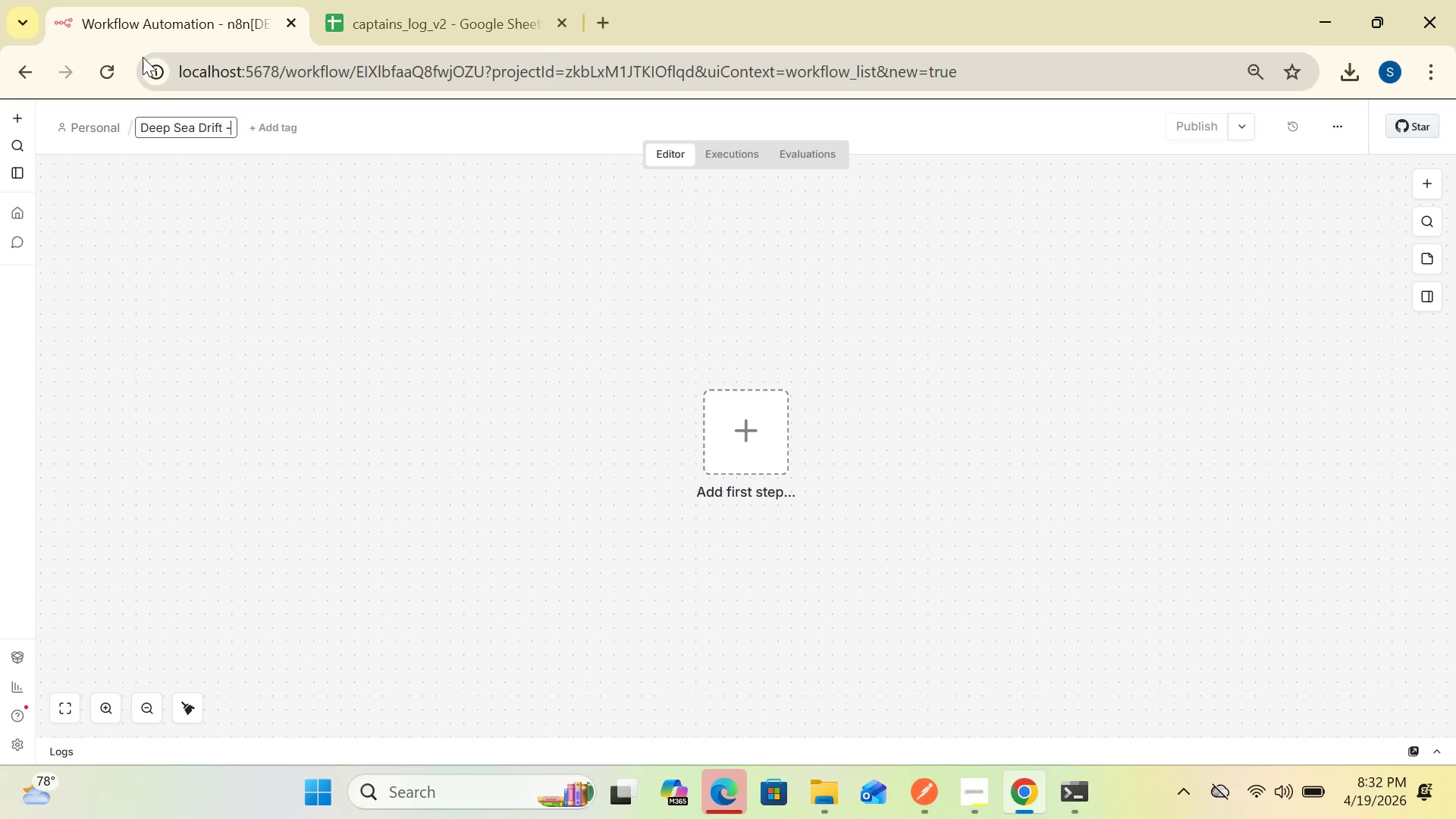 
type( Missed Call Handler)
 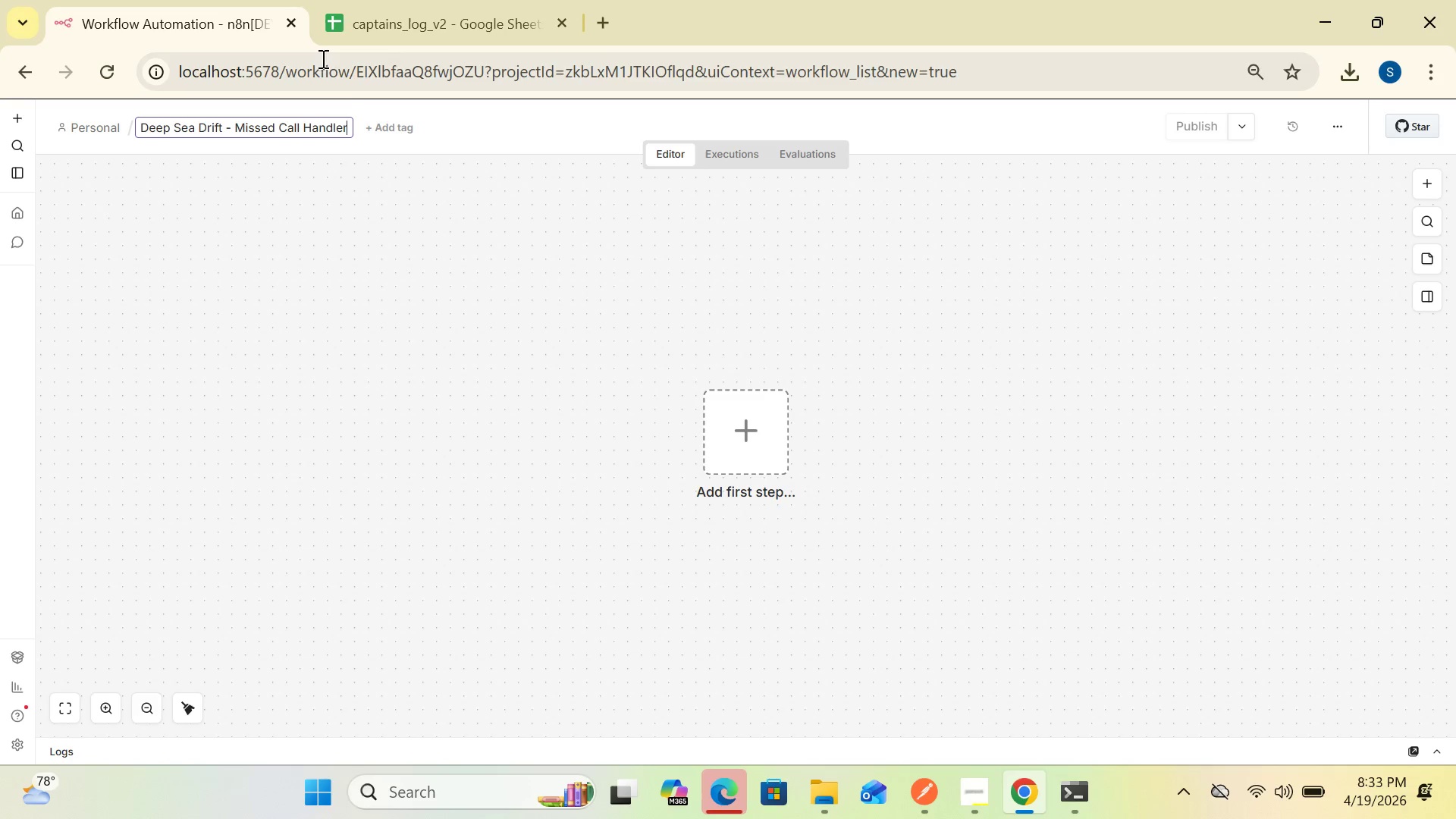 
left_click([292, 239])
 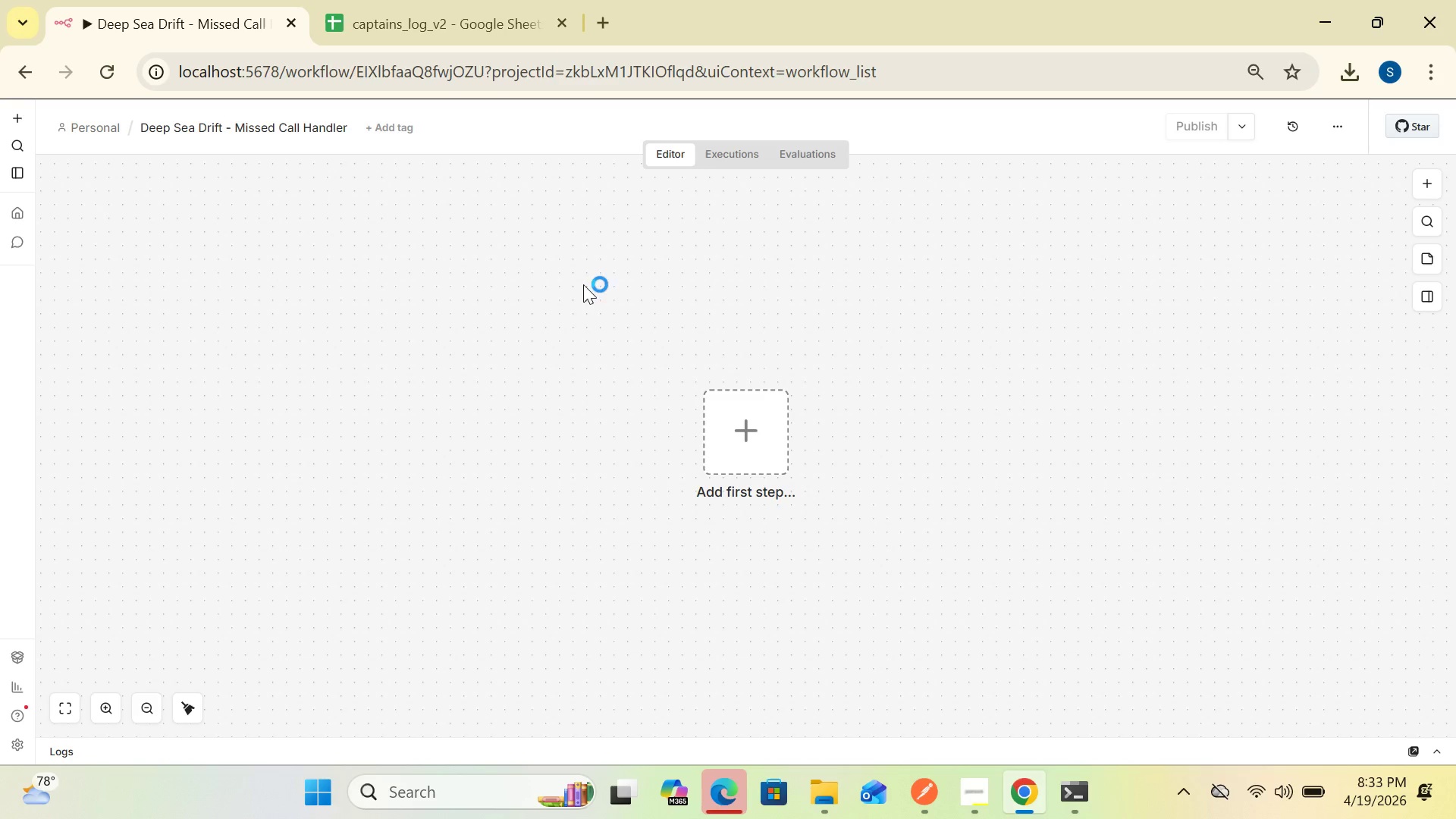 
wait(5.83)
 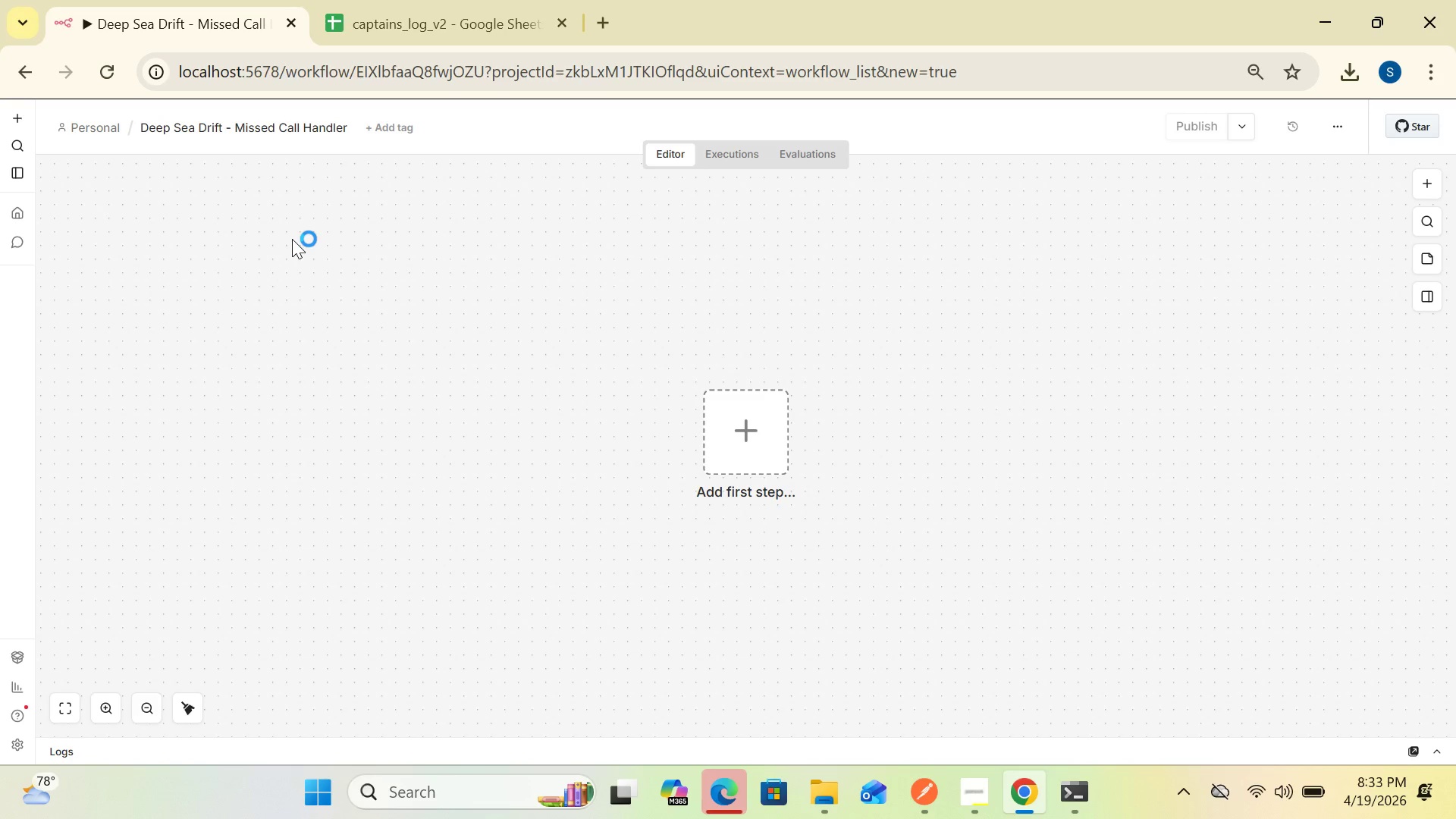 
left_click([748, 429])
 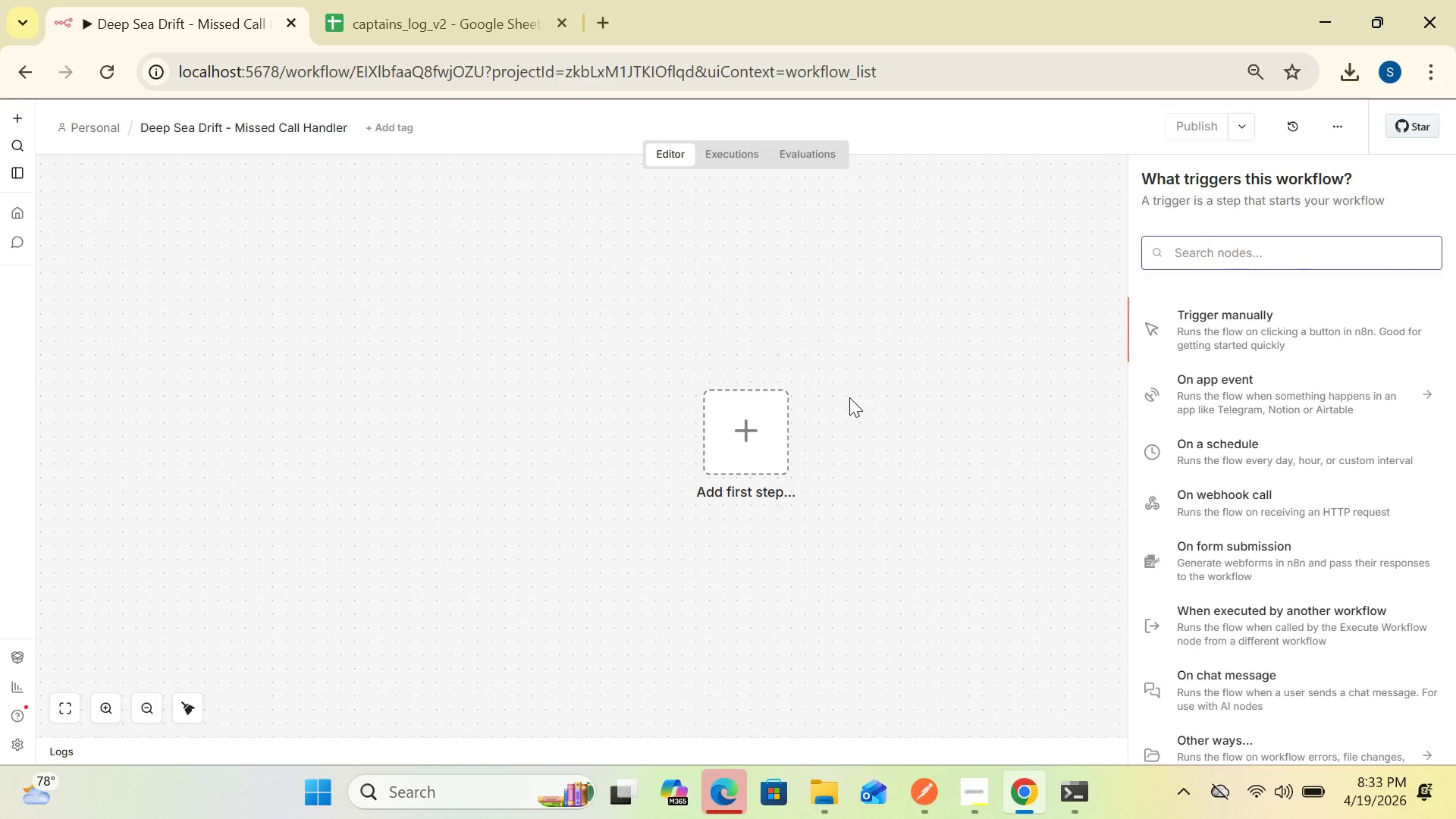 
type(Web)
 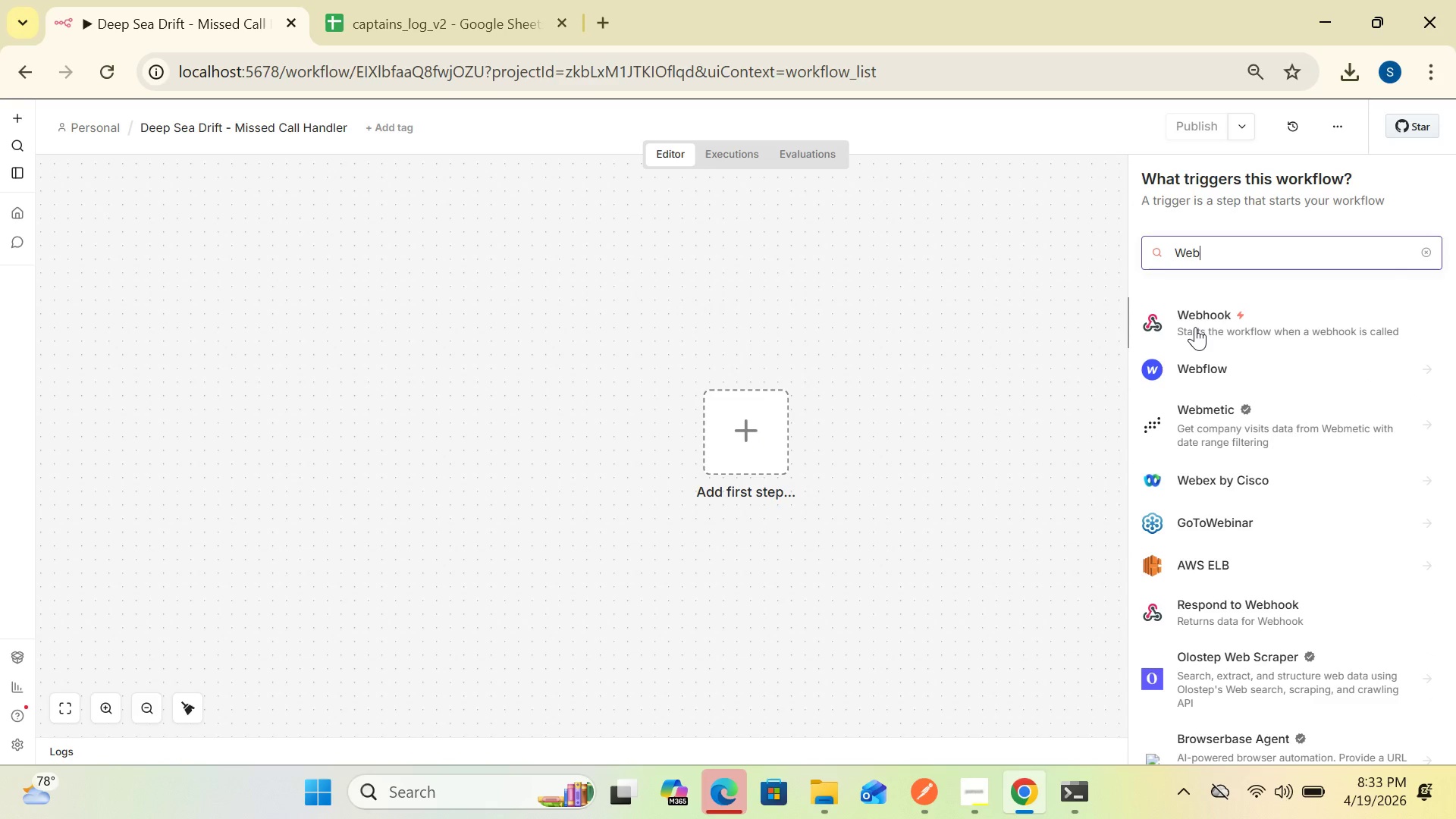 
double_click([1195, 327])
 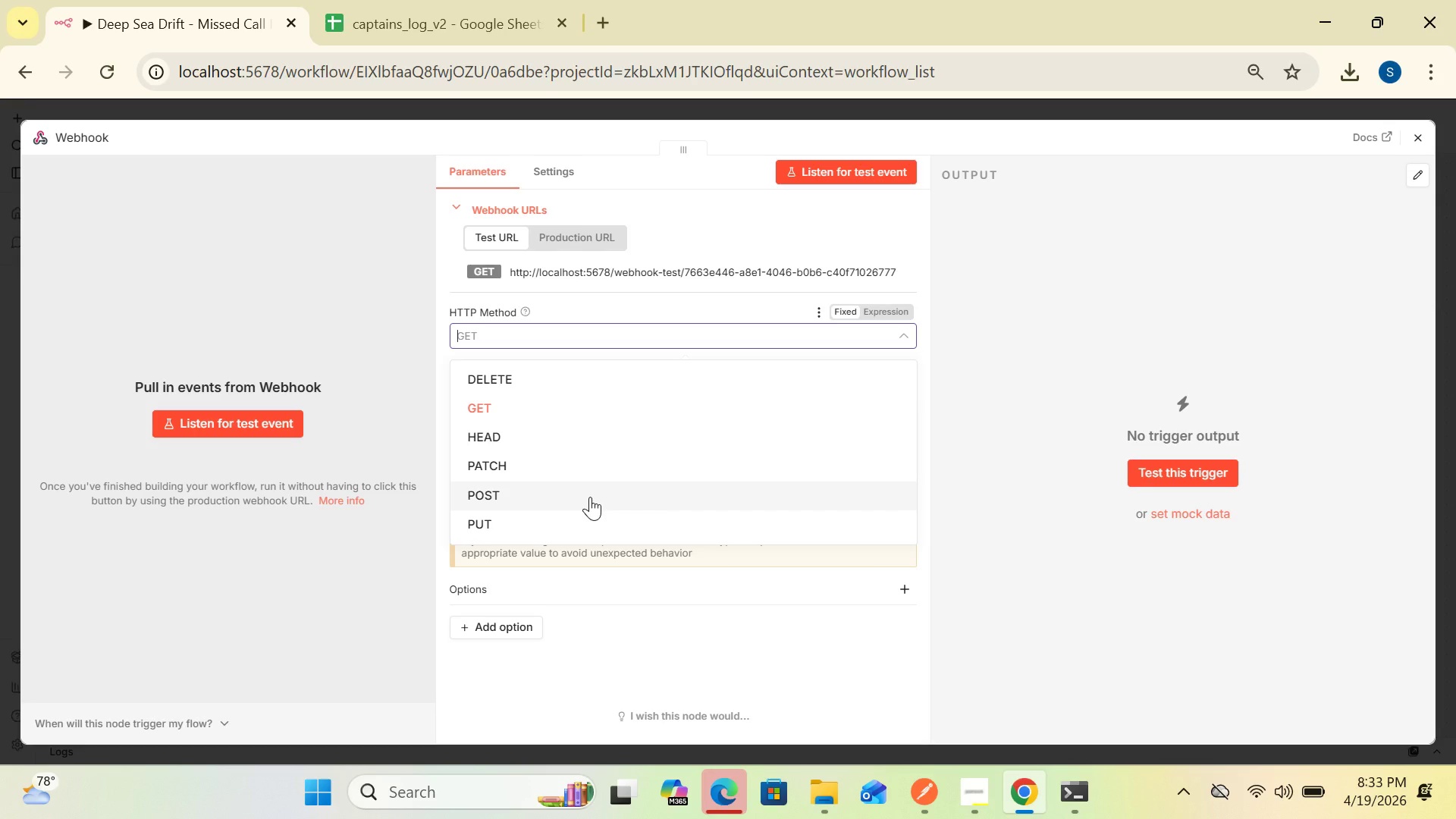 
wait(5.19)
 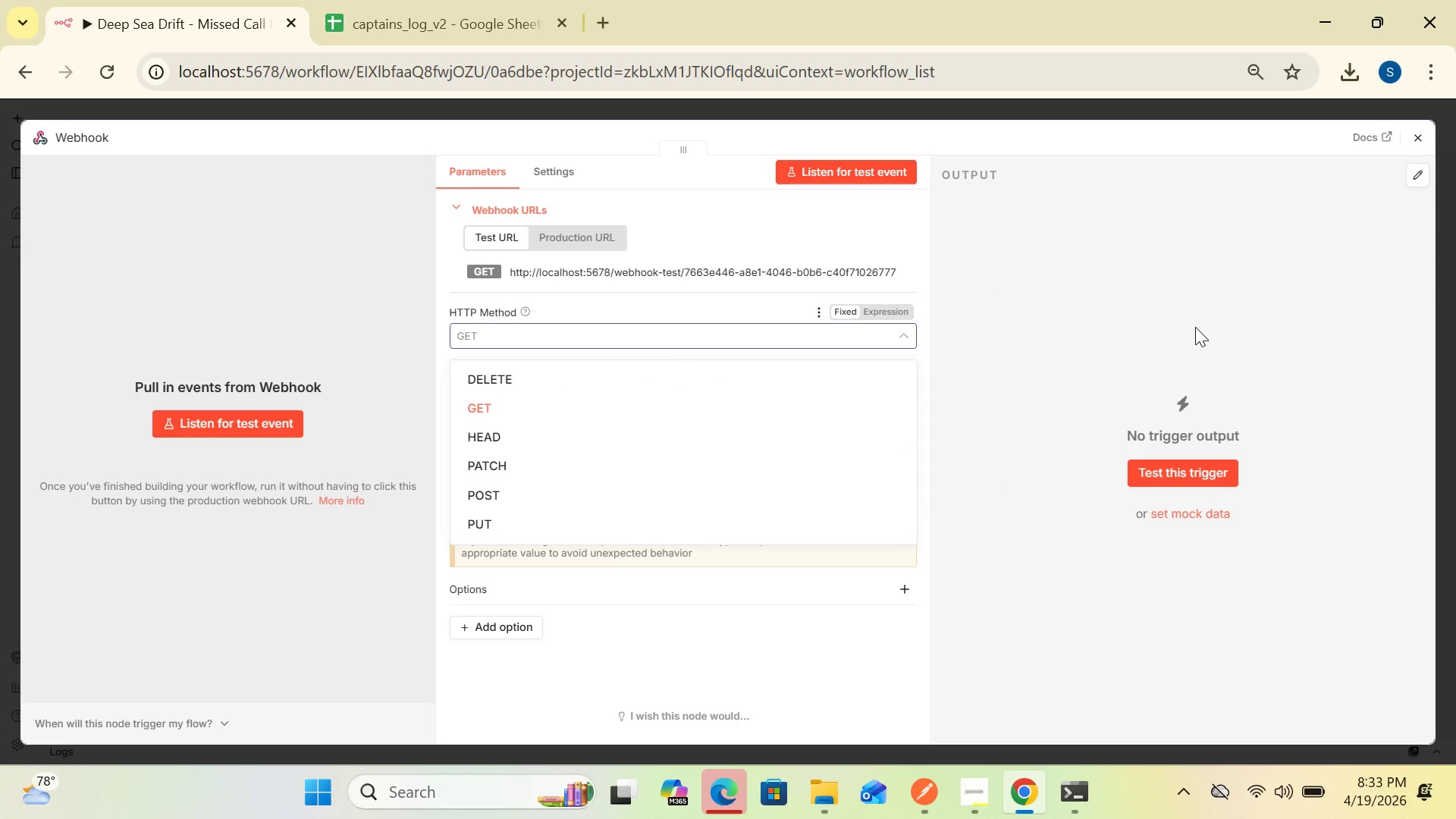 
left_click([590, 497])
 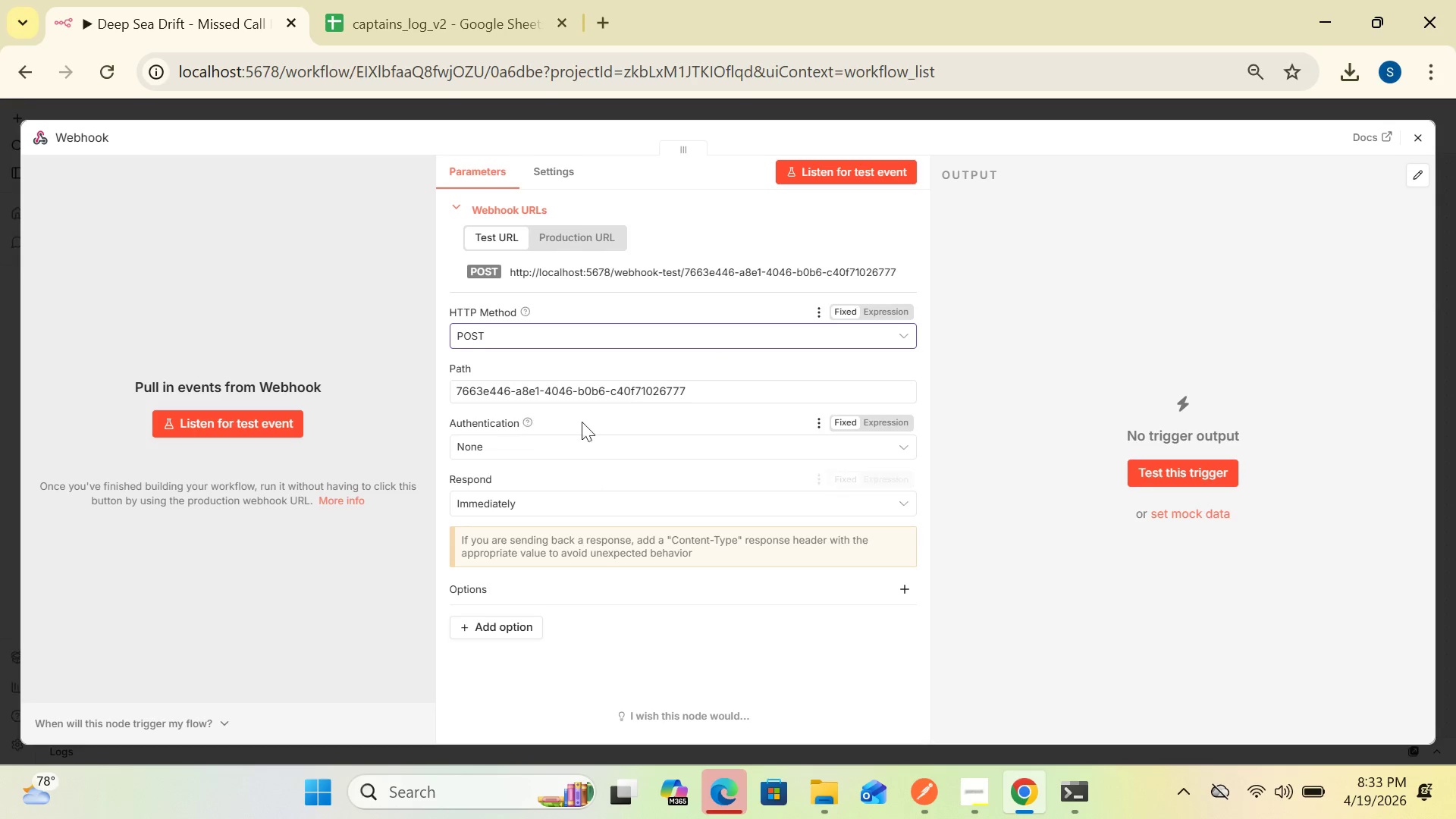 
left_click([692, 395])
 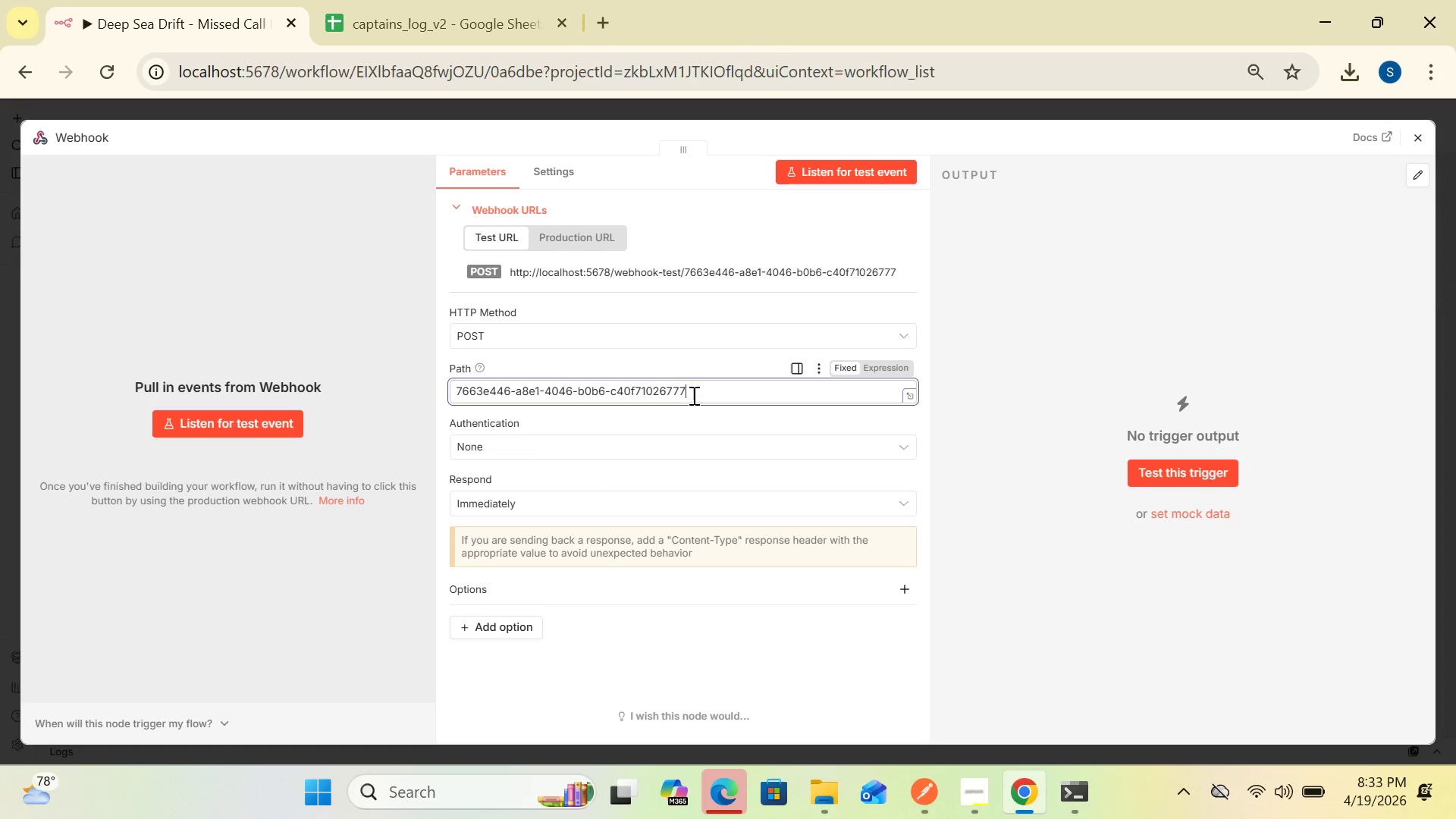 
hold_key(key=Backspace, duration=1.5)
 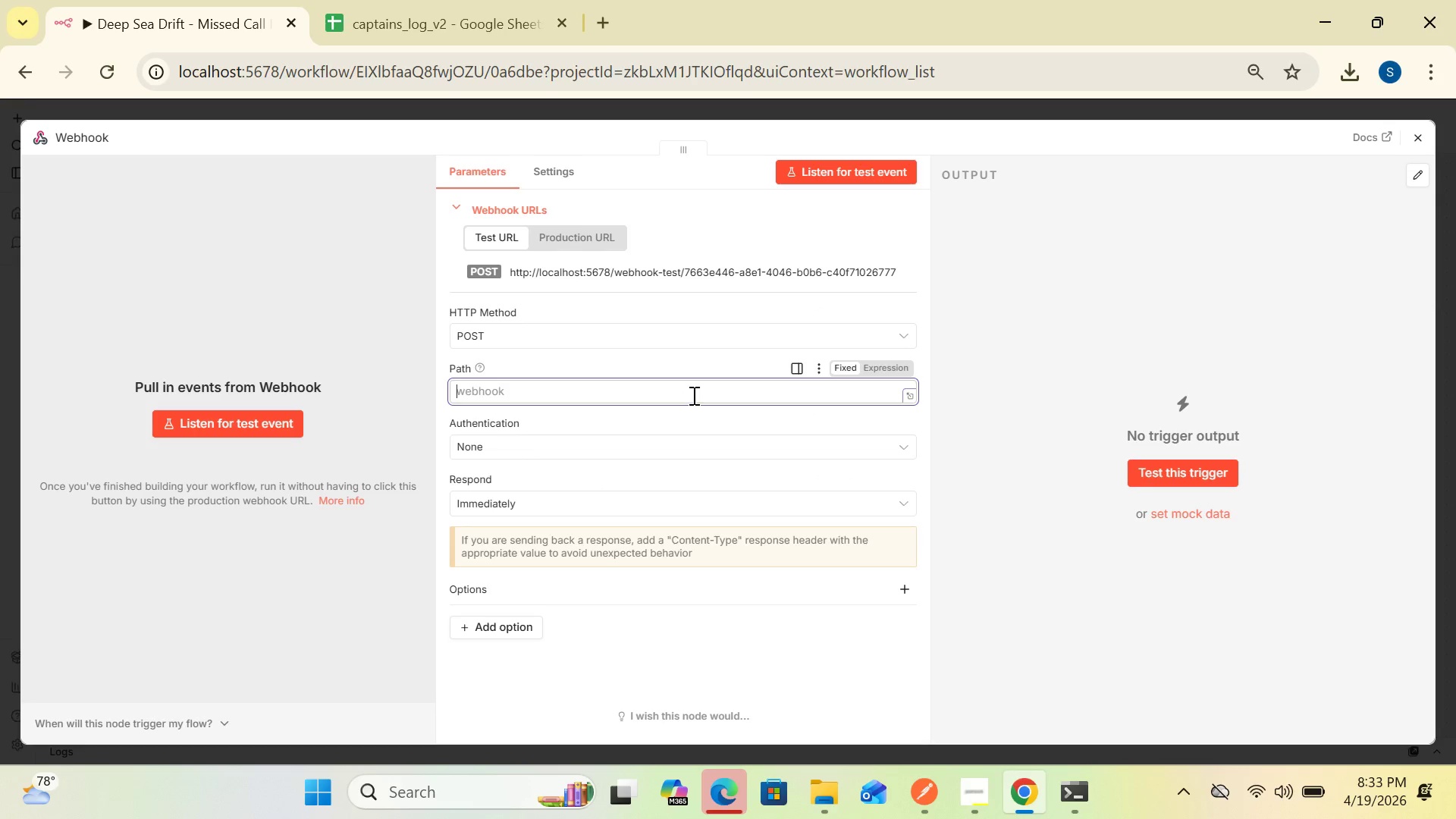 
hold_key(key=Backspace, duration=0.98)
 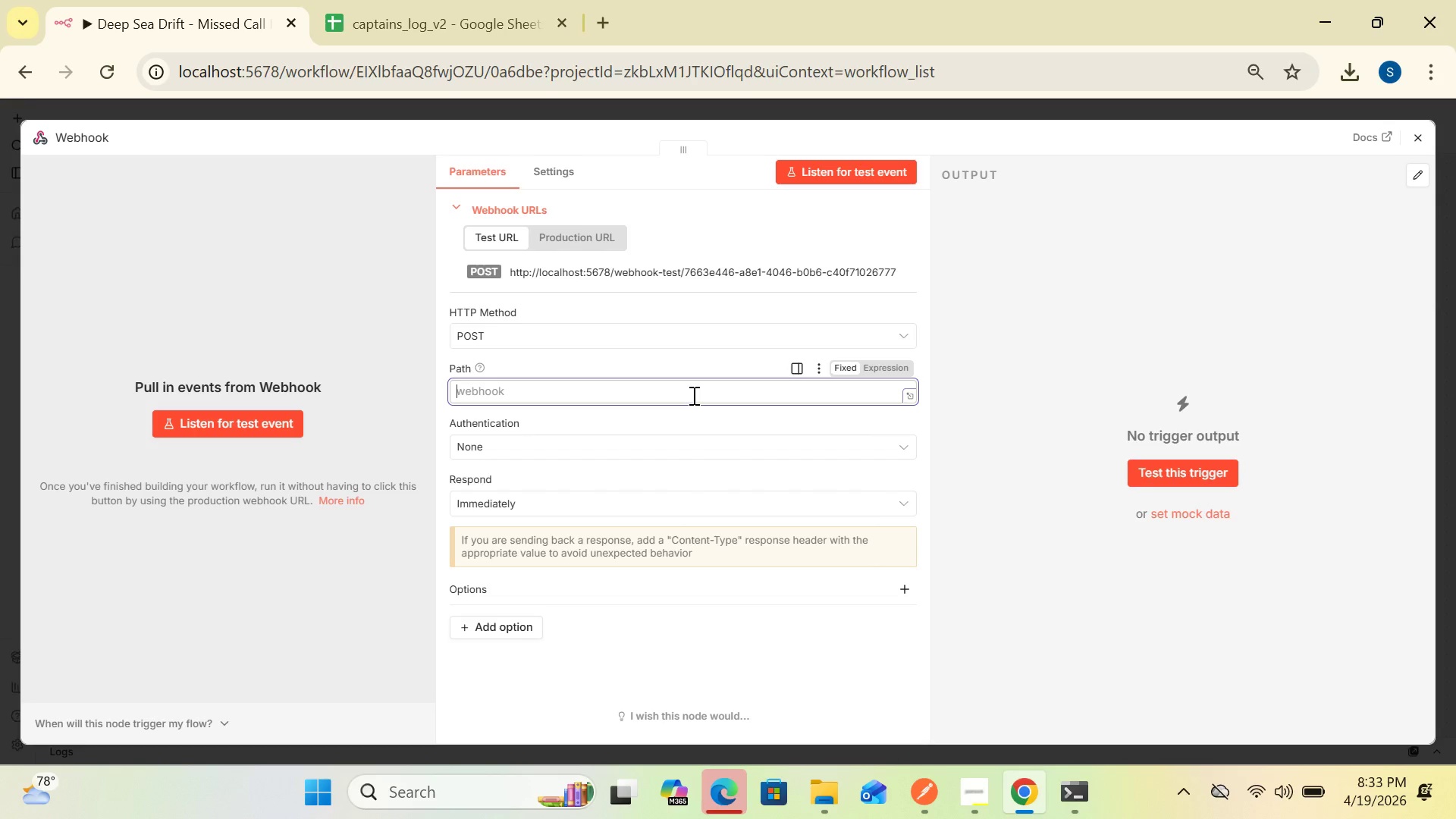 
type(missed-call)
 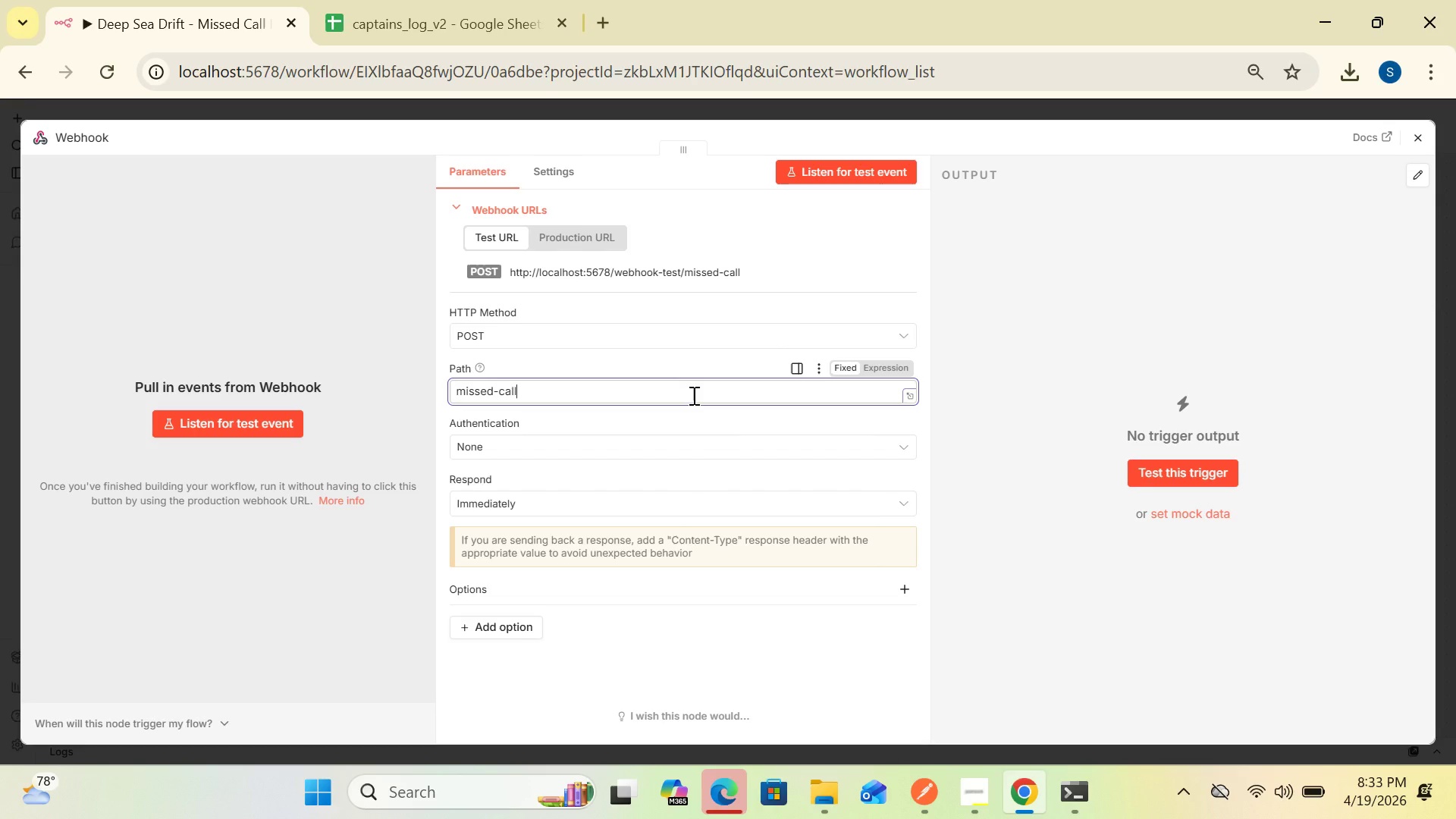 
wait(8.28)
 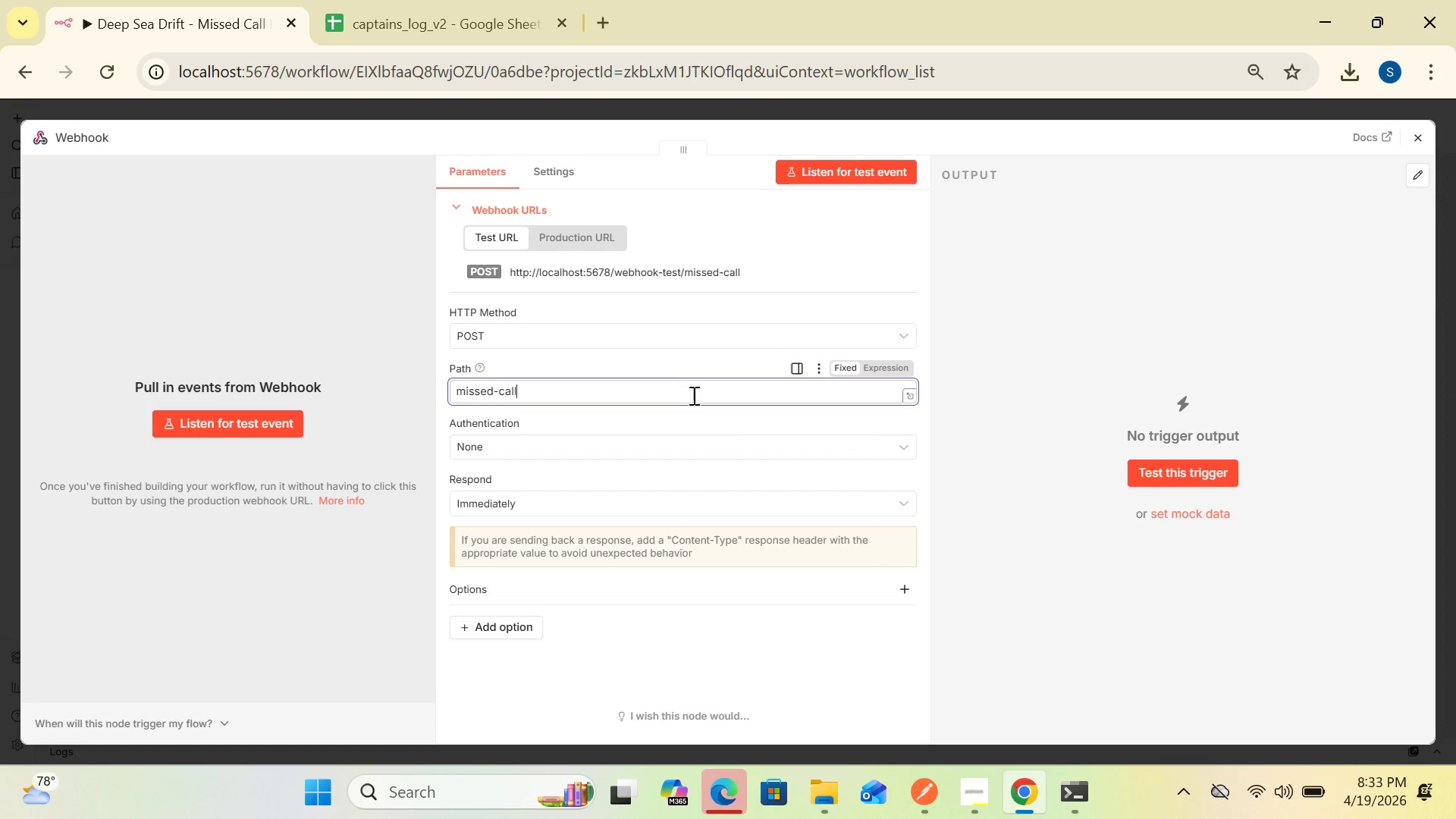 
left_click([688, 502])
 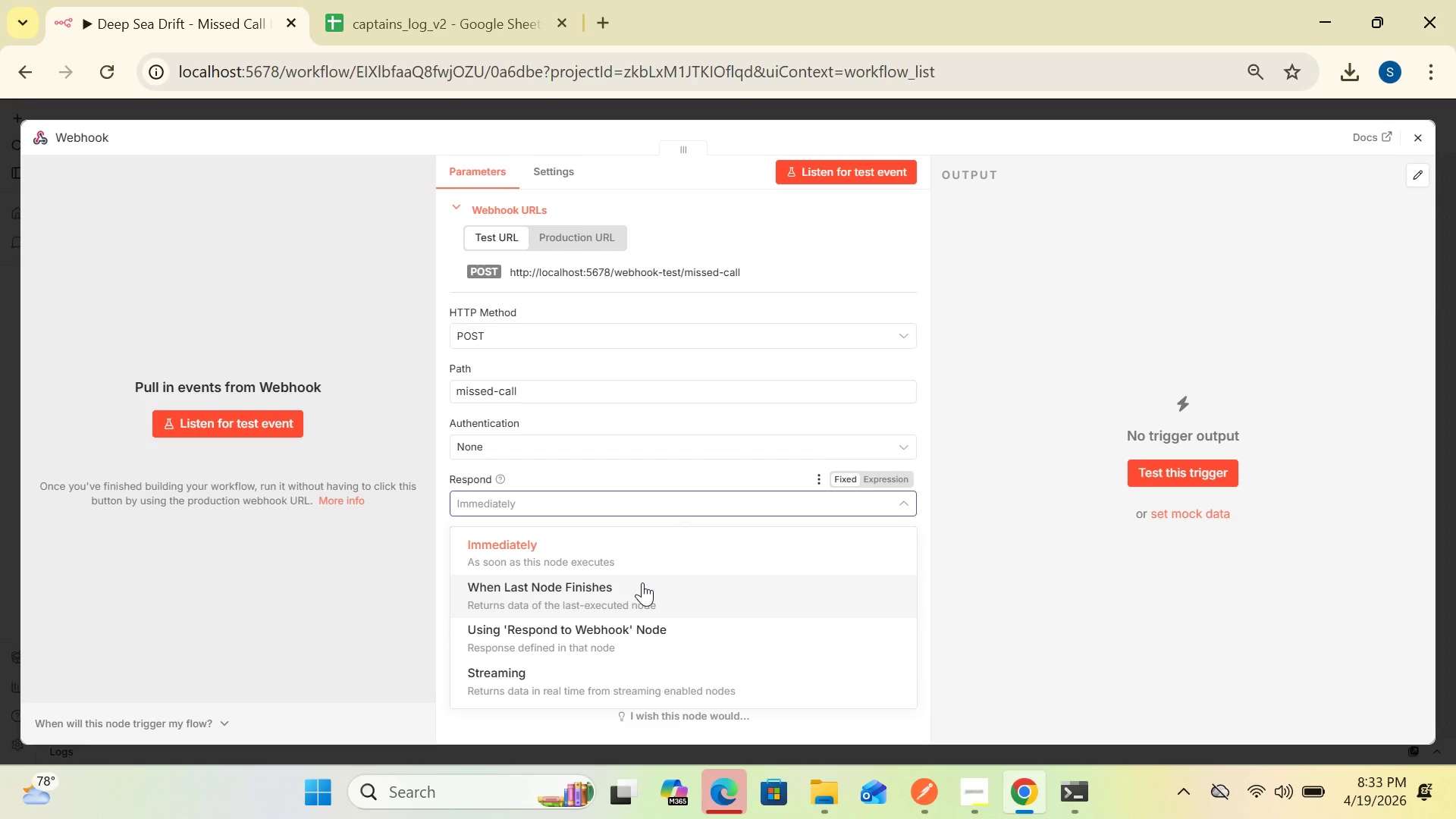 
wait(15.09)
 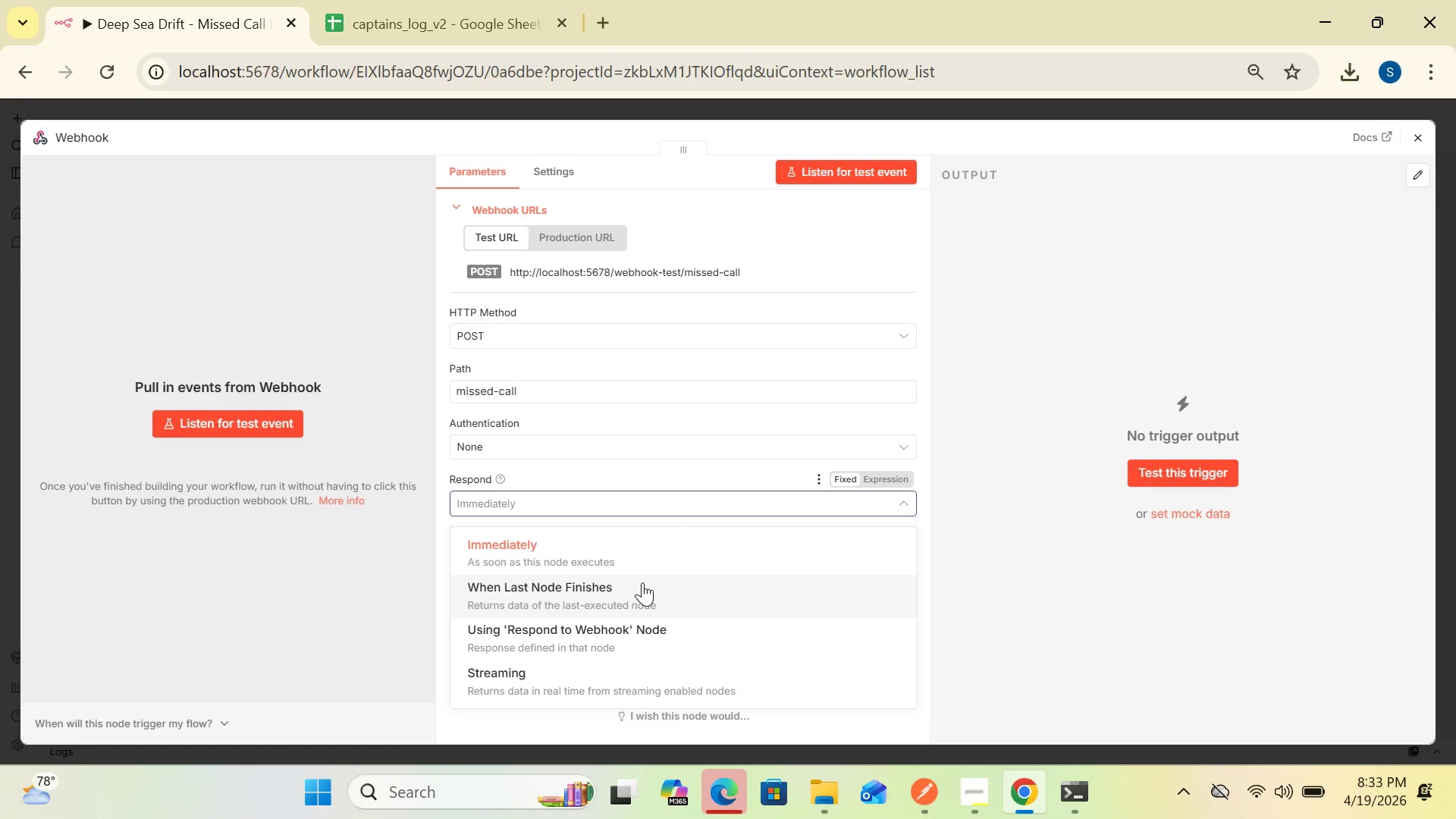 
left_click([642, 582])
 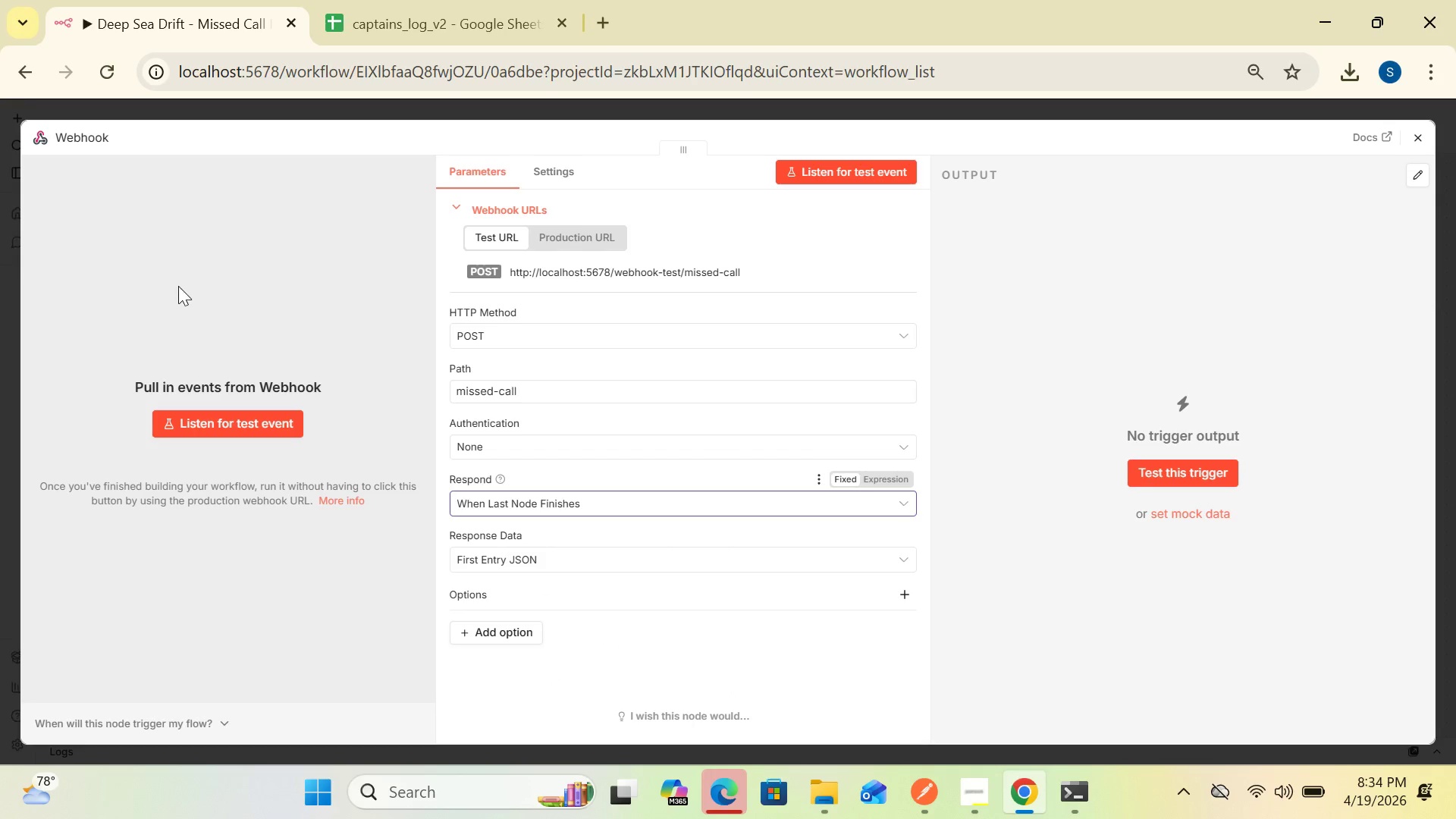 
wait(5.31)
 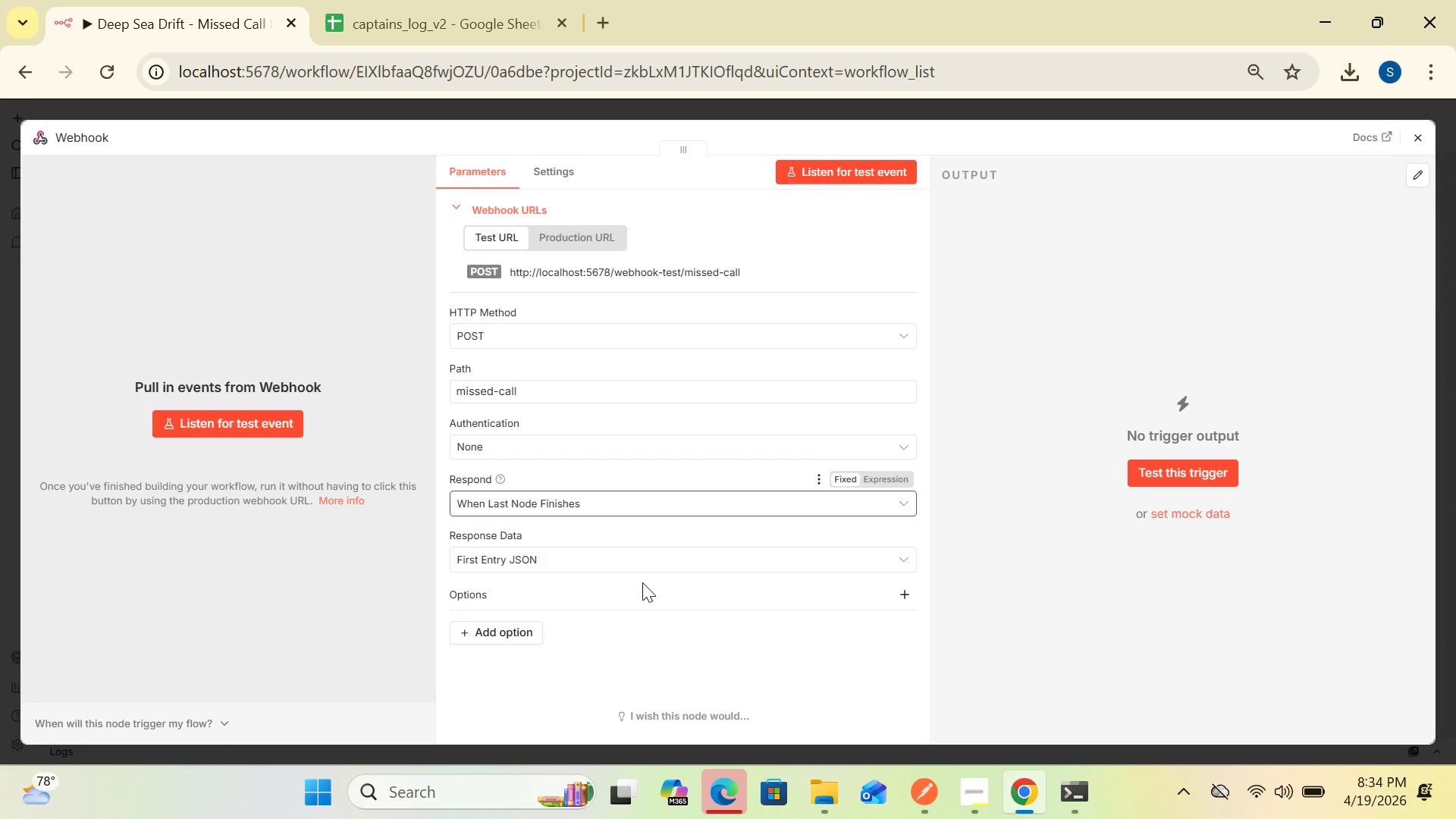 
left_click([101, 125])
 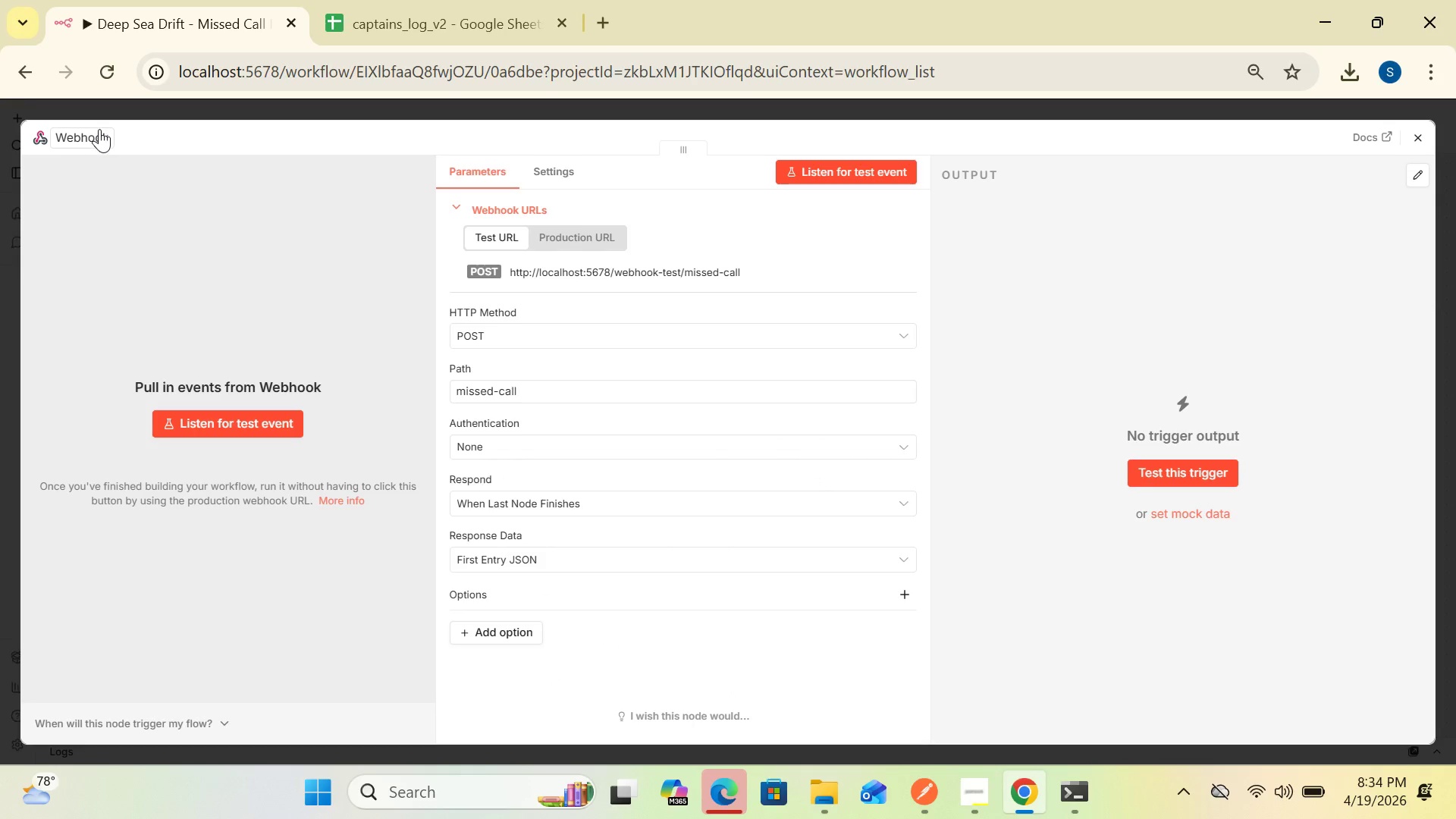 
left_click([99, 129])
 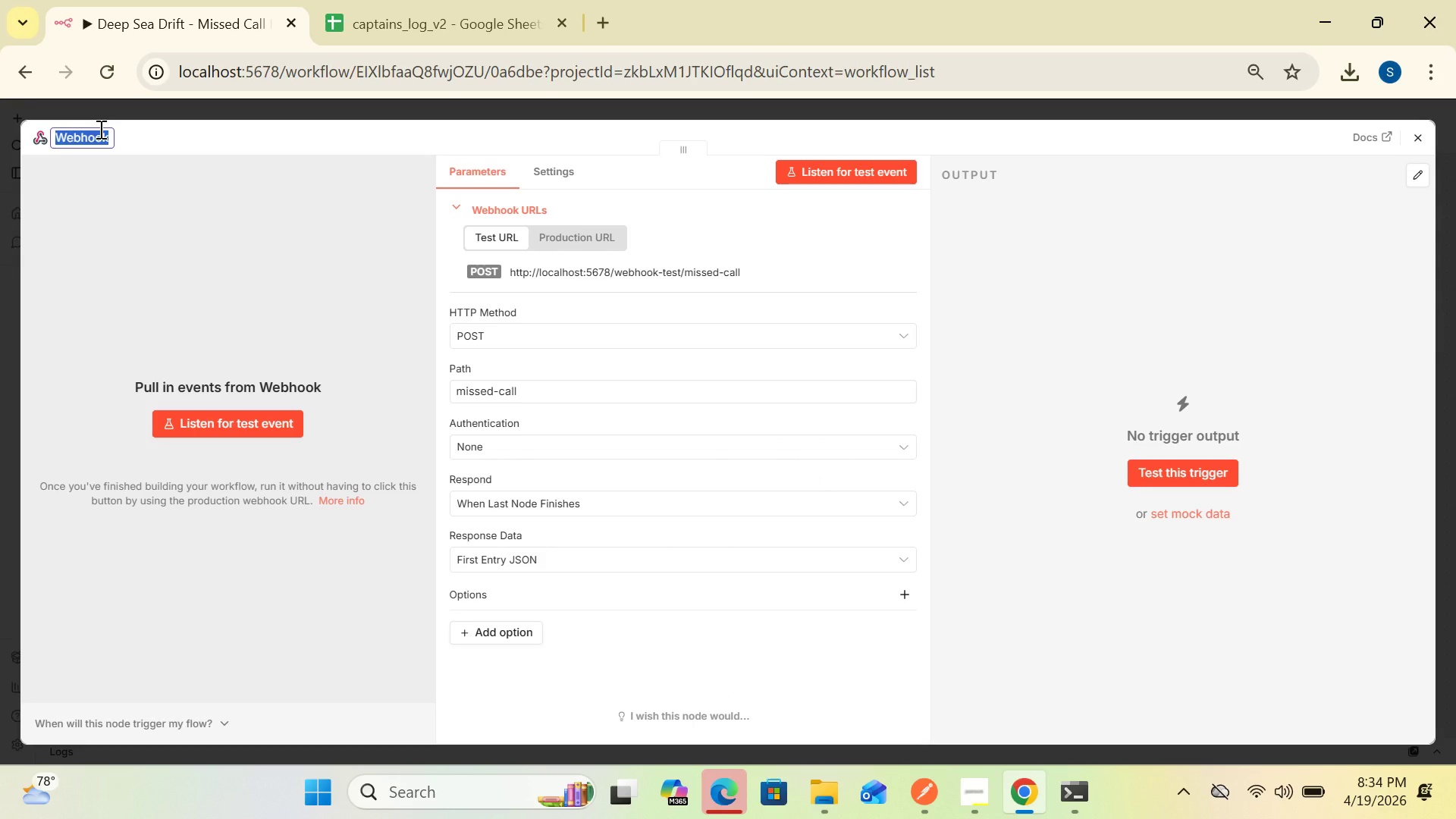 
key(Delete)
 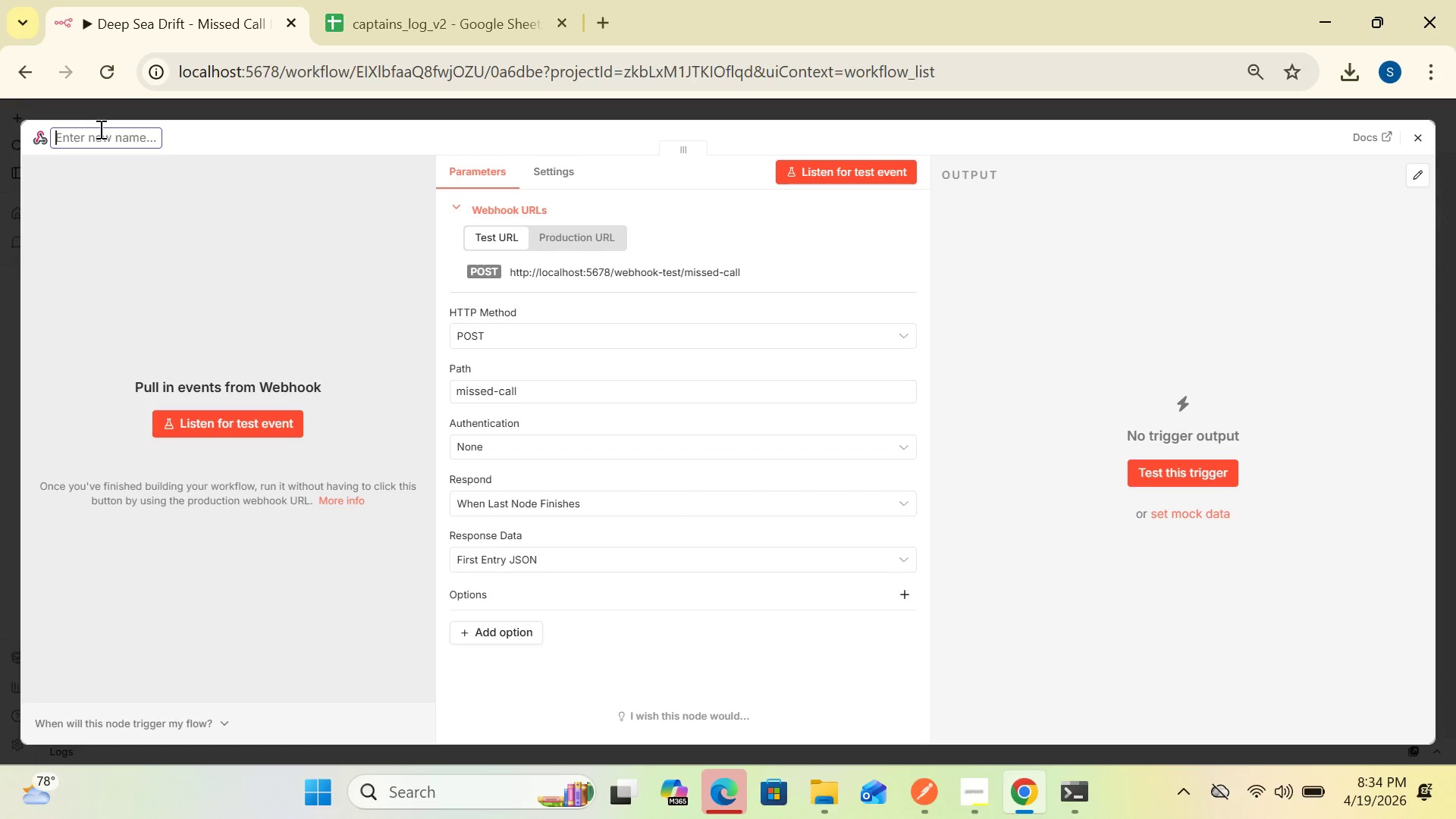 
wait(8.2)
 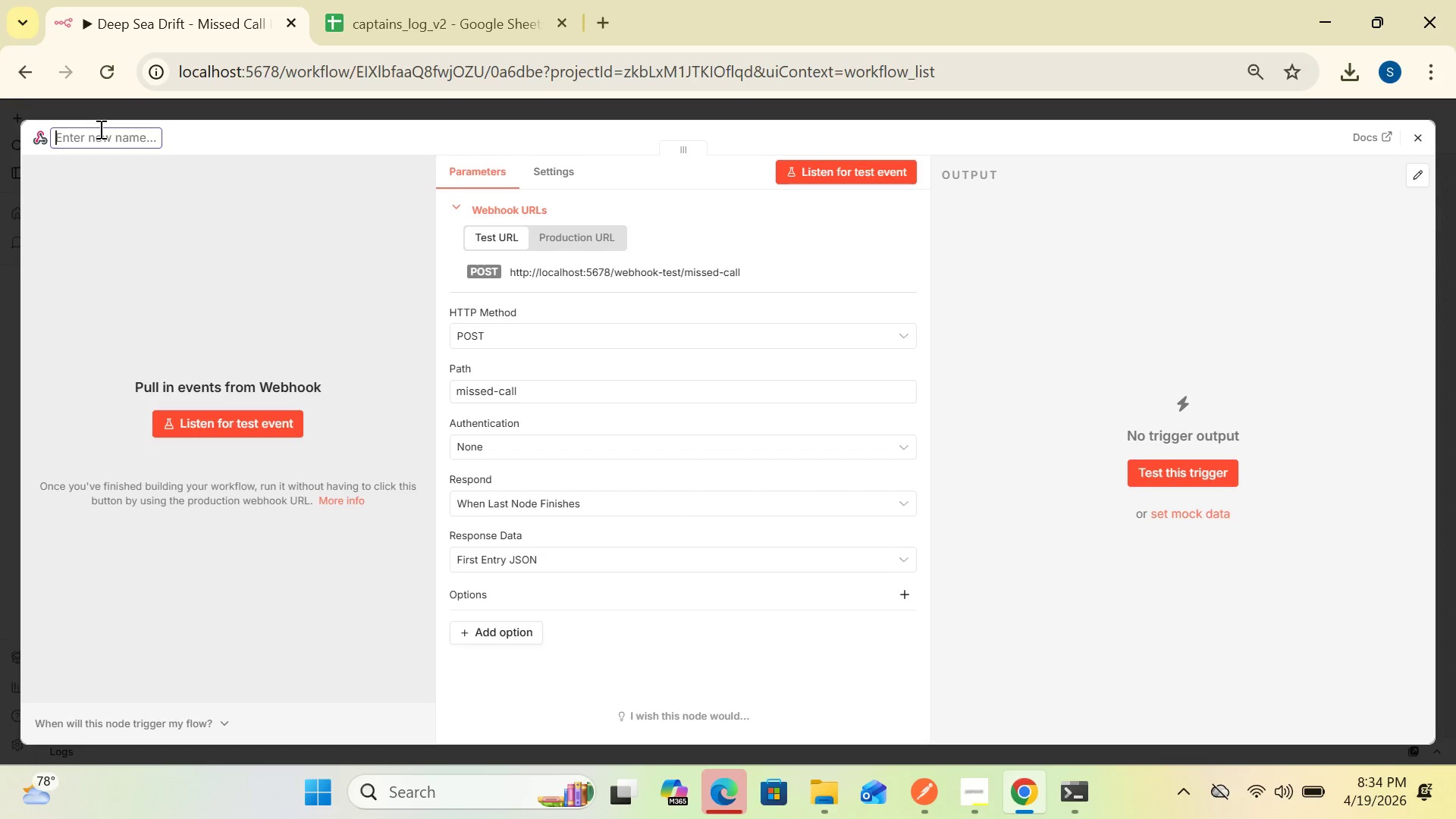 
type(Receive Missed)
 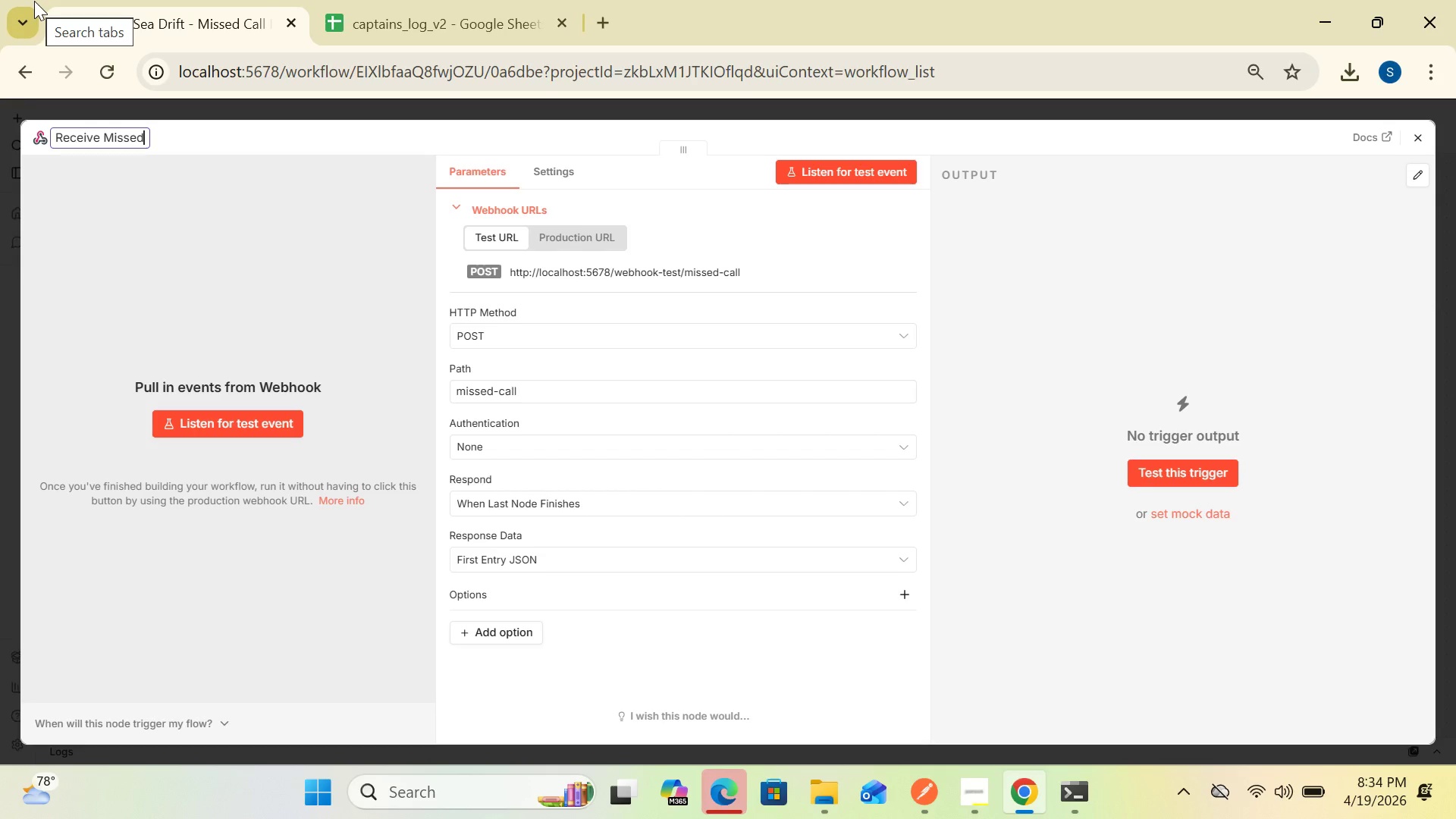 
type( Call)
 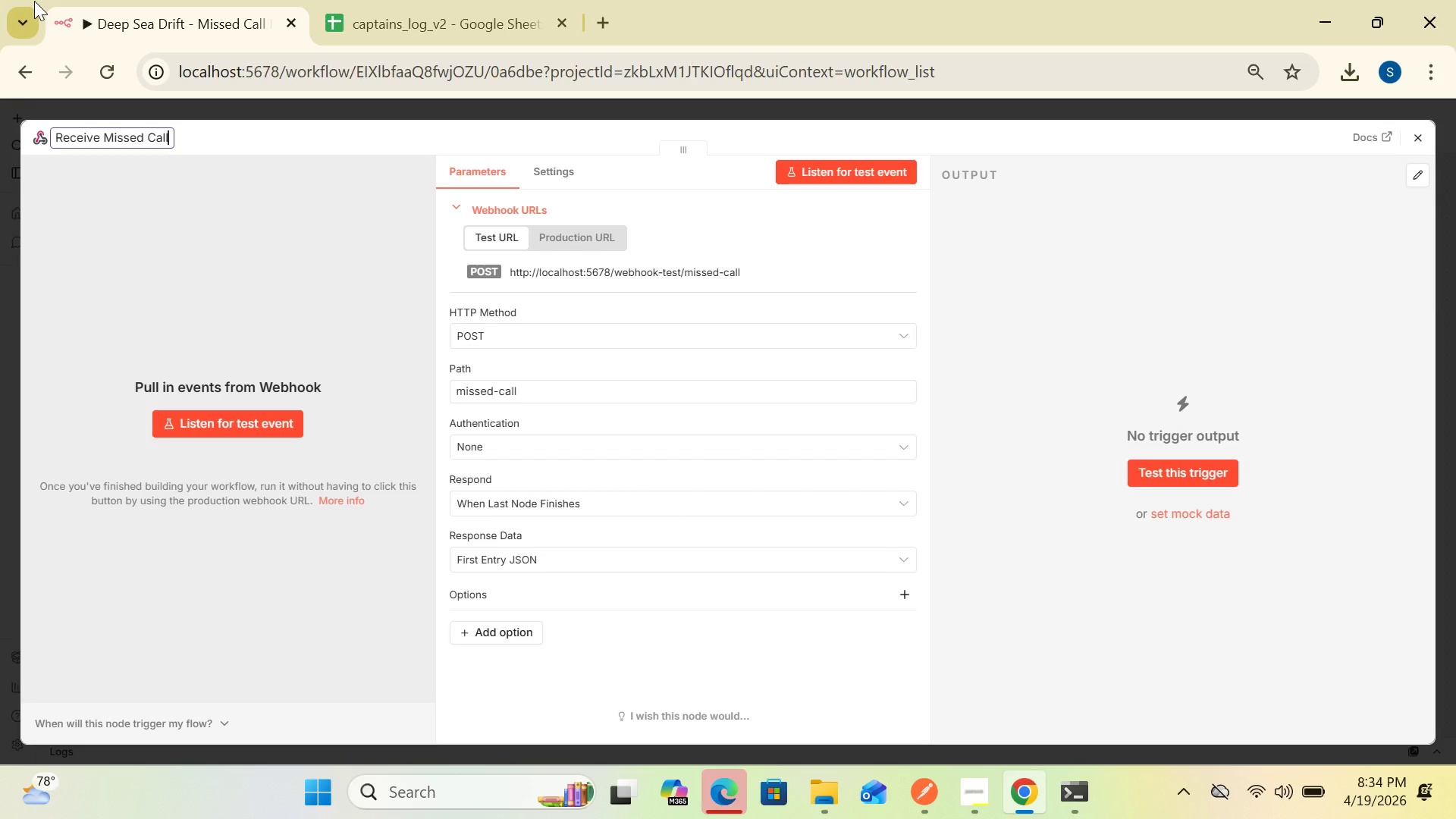 
wait(14.94)
 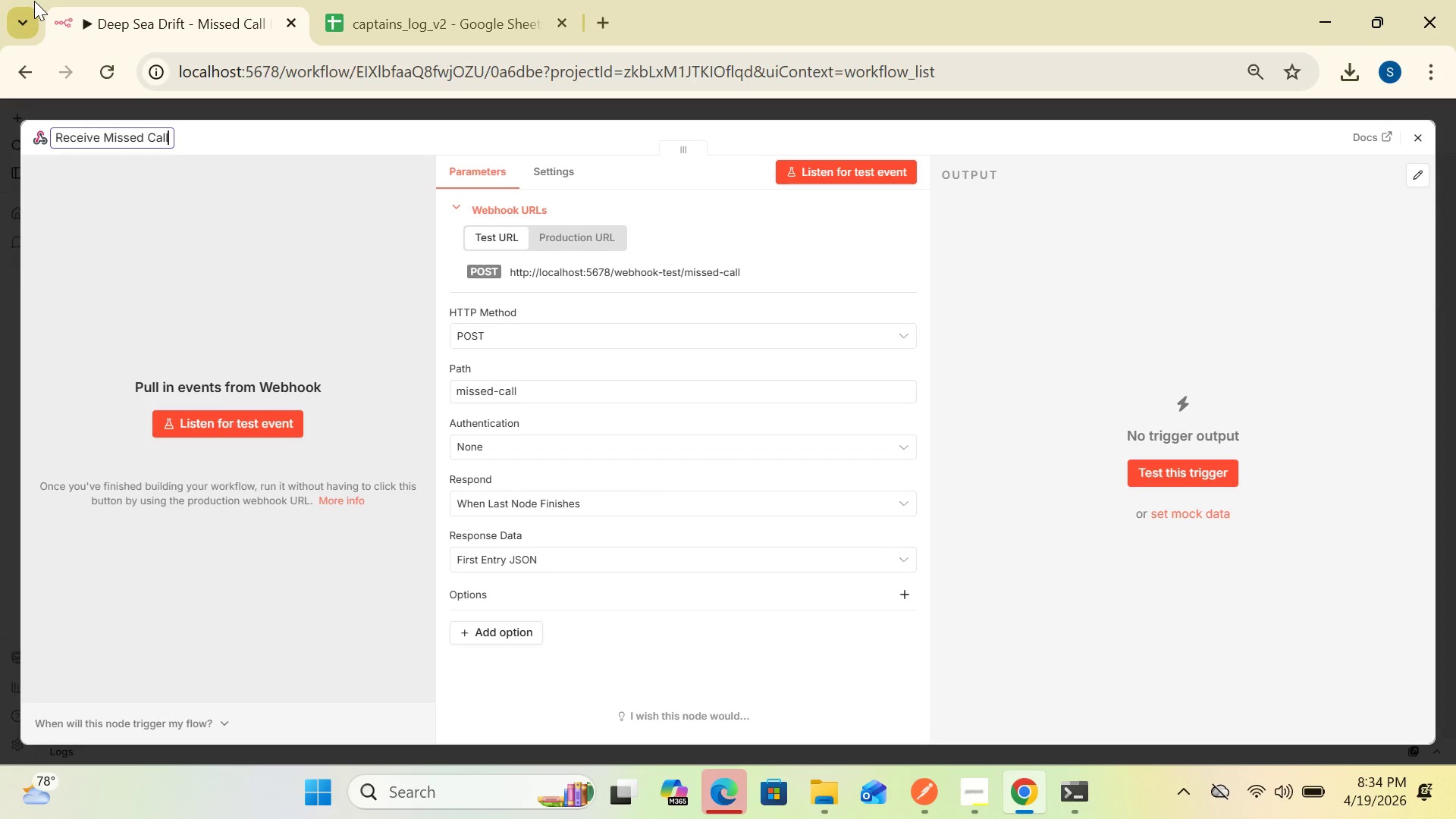 
left_click([1423, 132])
 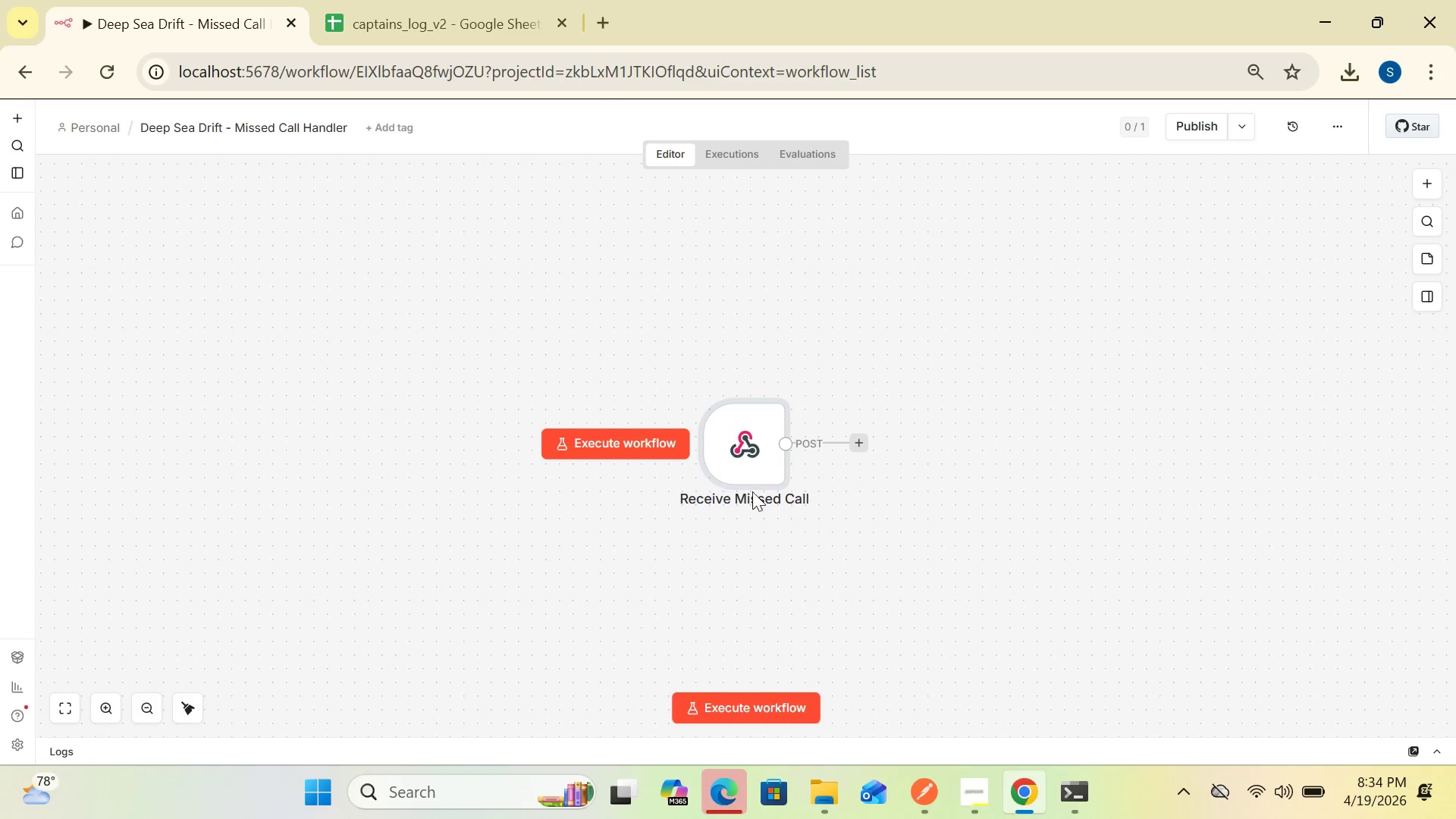 
left_click_drag(start_coordinate=[741, 459], to_coordinate=[249, 432])
 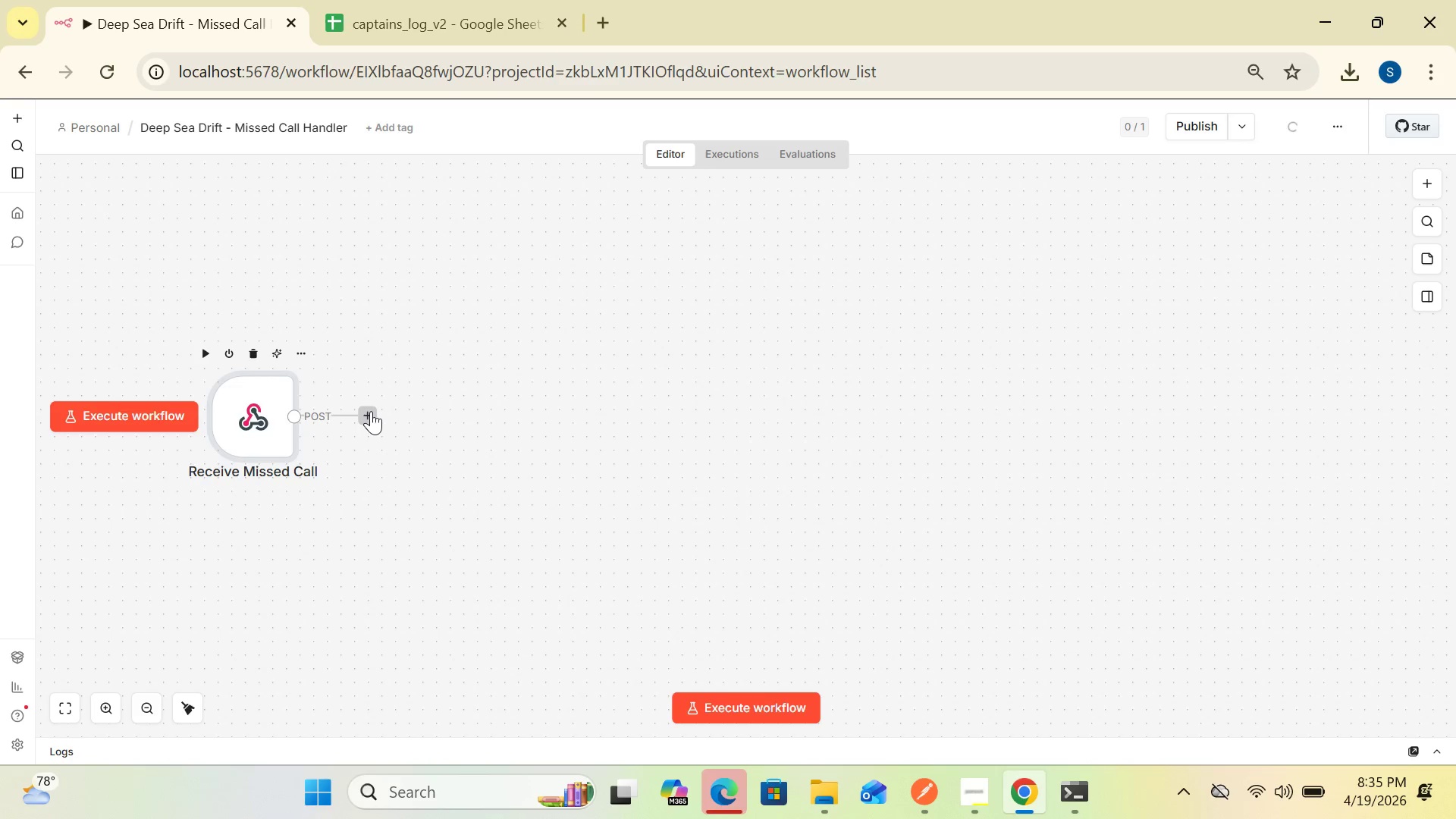 
left_click([370, 411])
 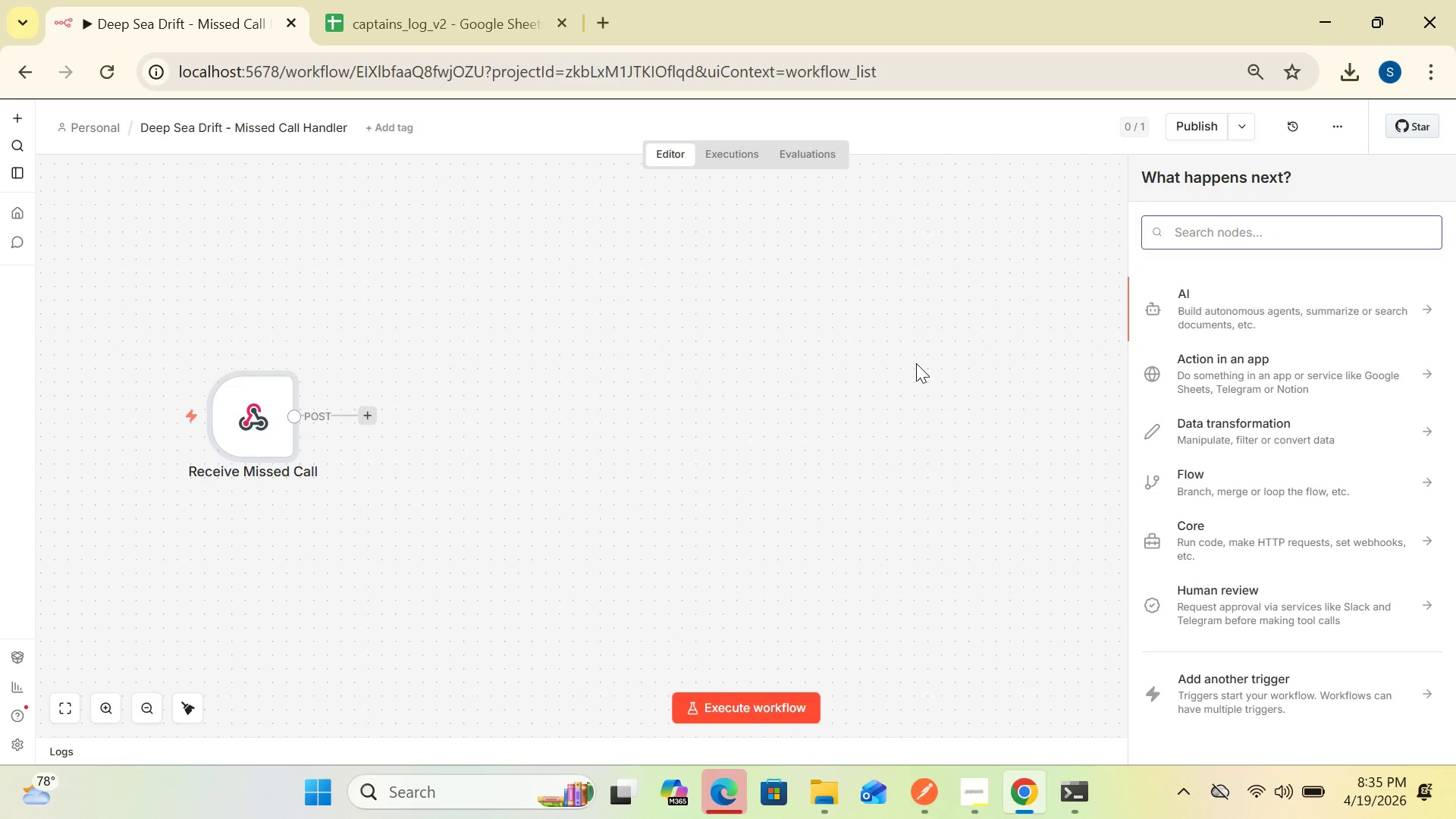 
type(if)
 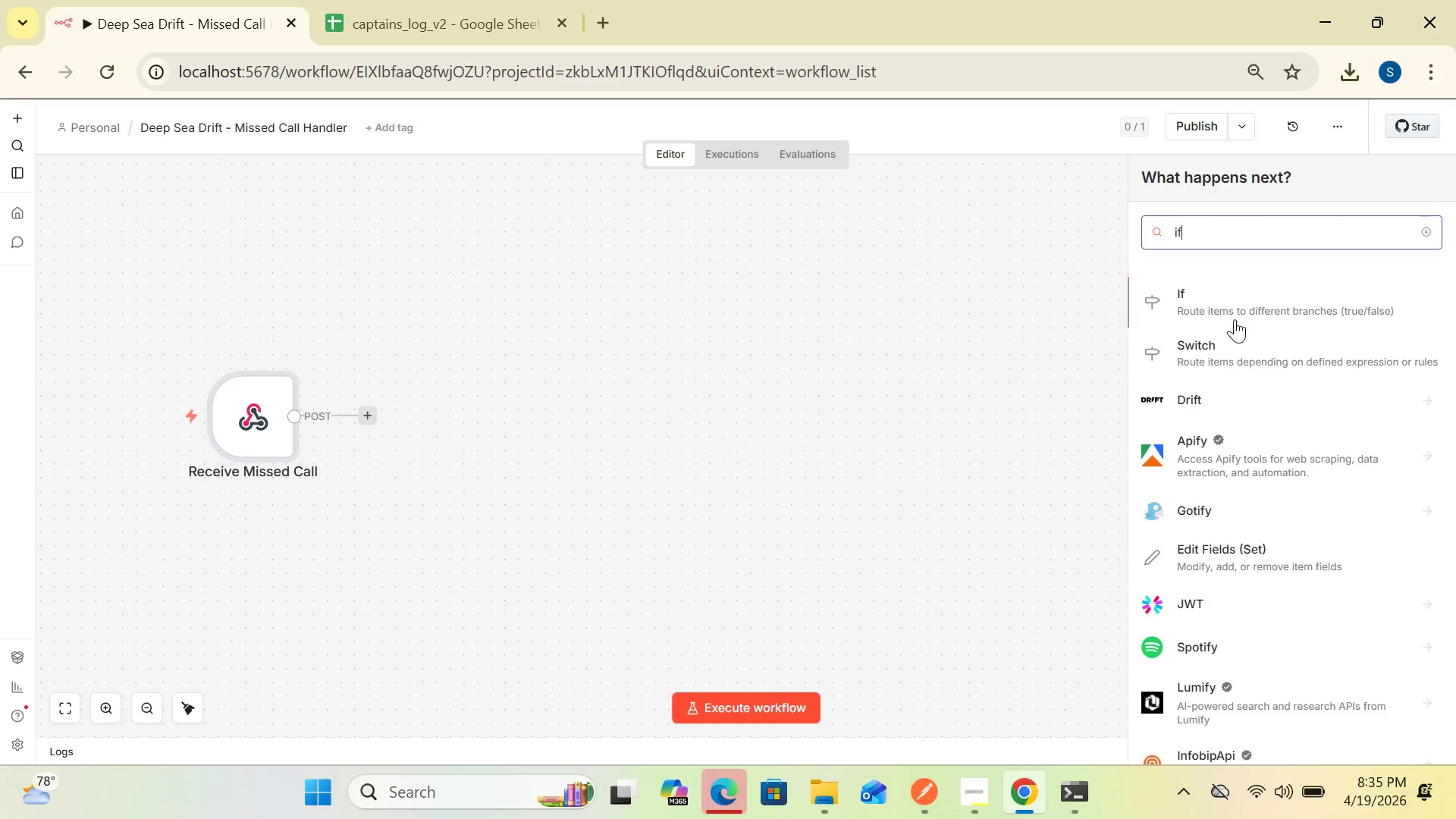 
left_click([1228, 310])
 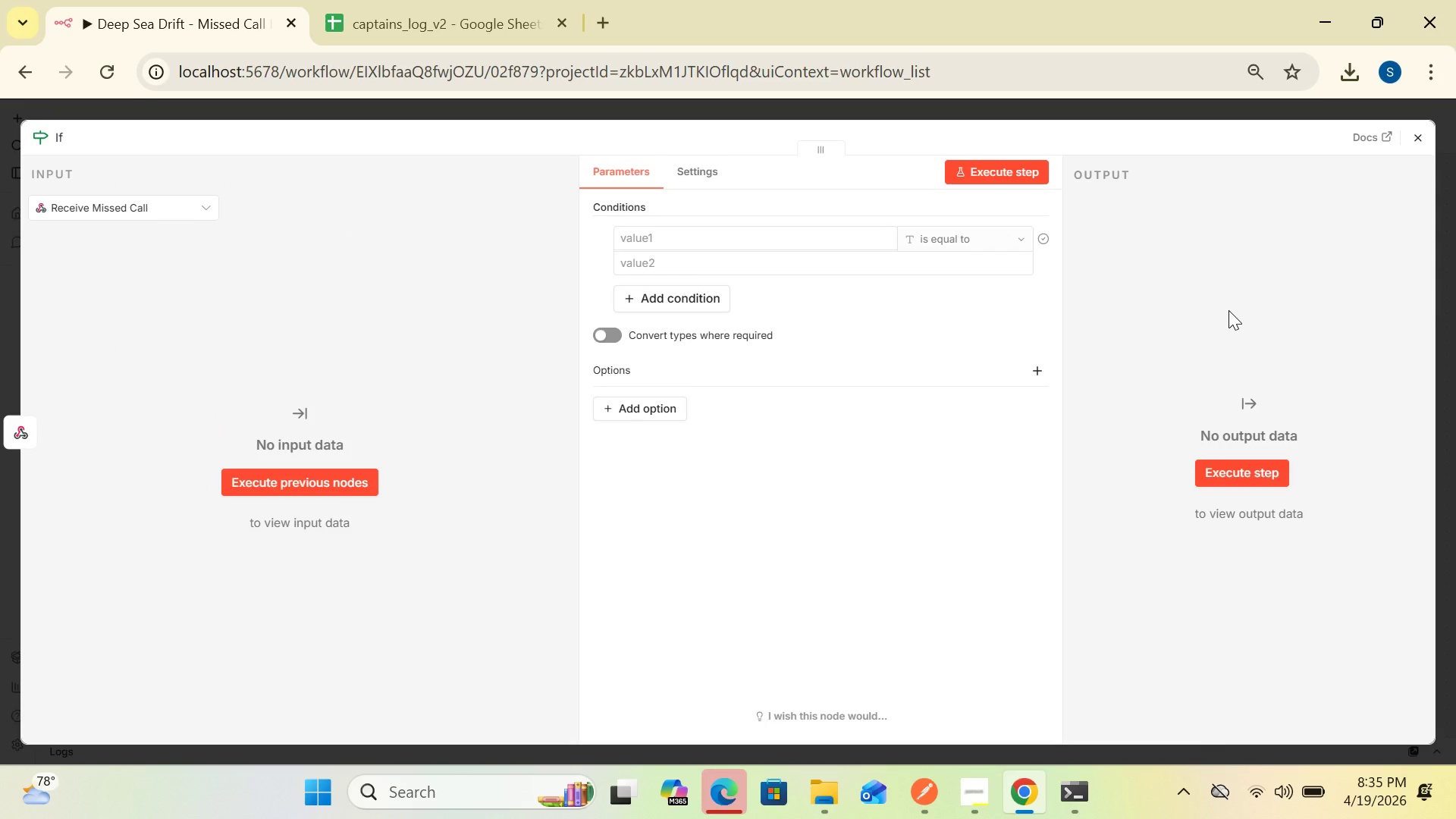 
wait(11.91)
 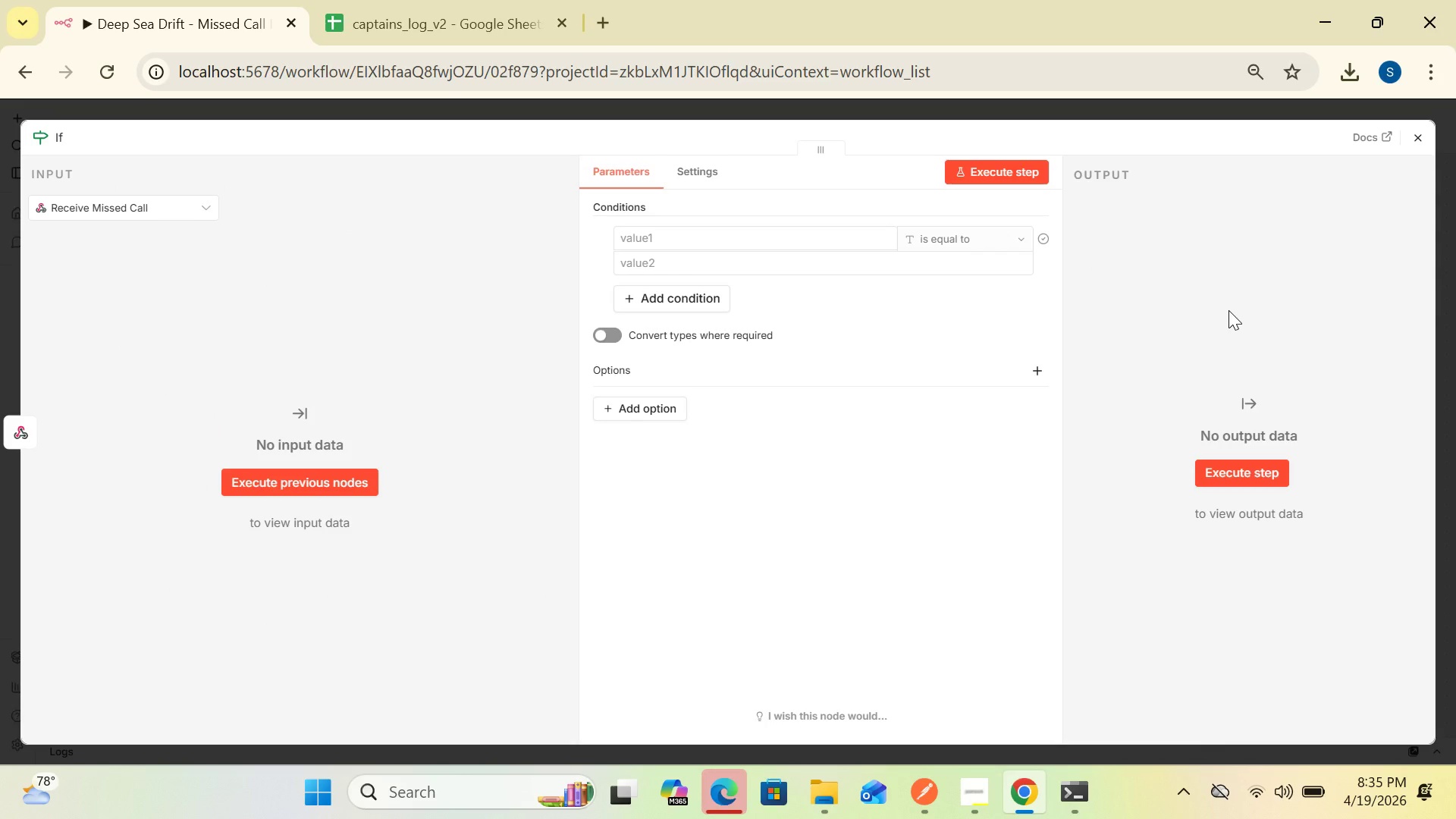 
left_click([52, 135])
 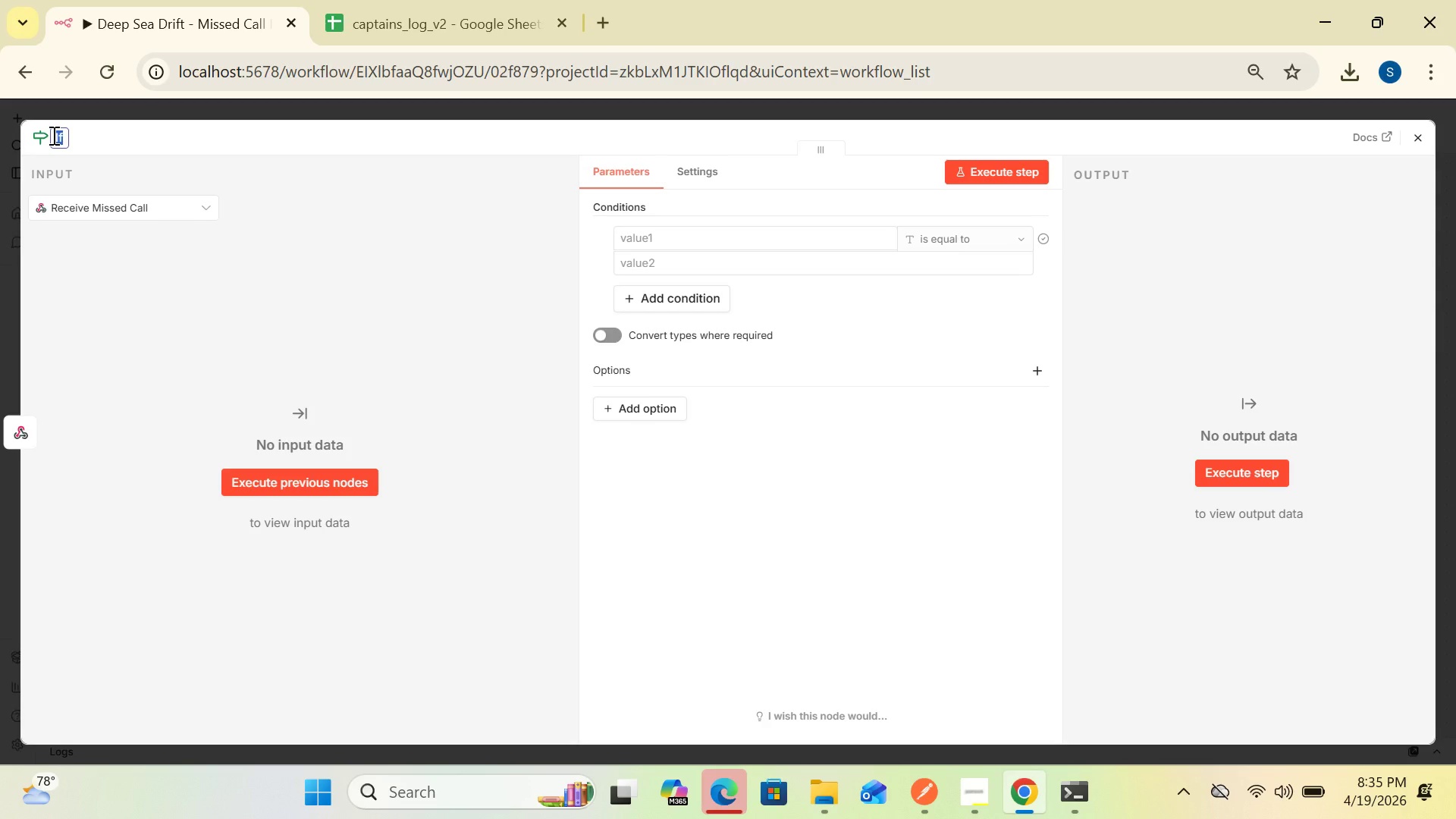 
type([Delete]Che)
 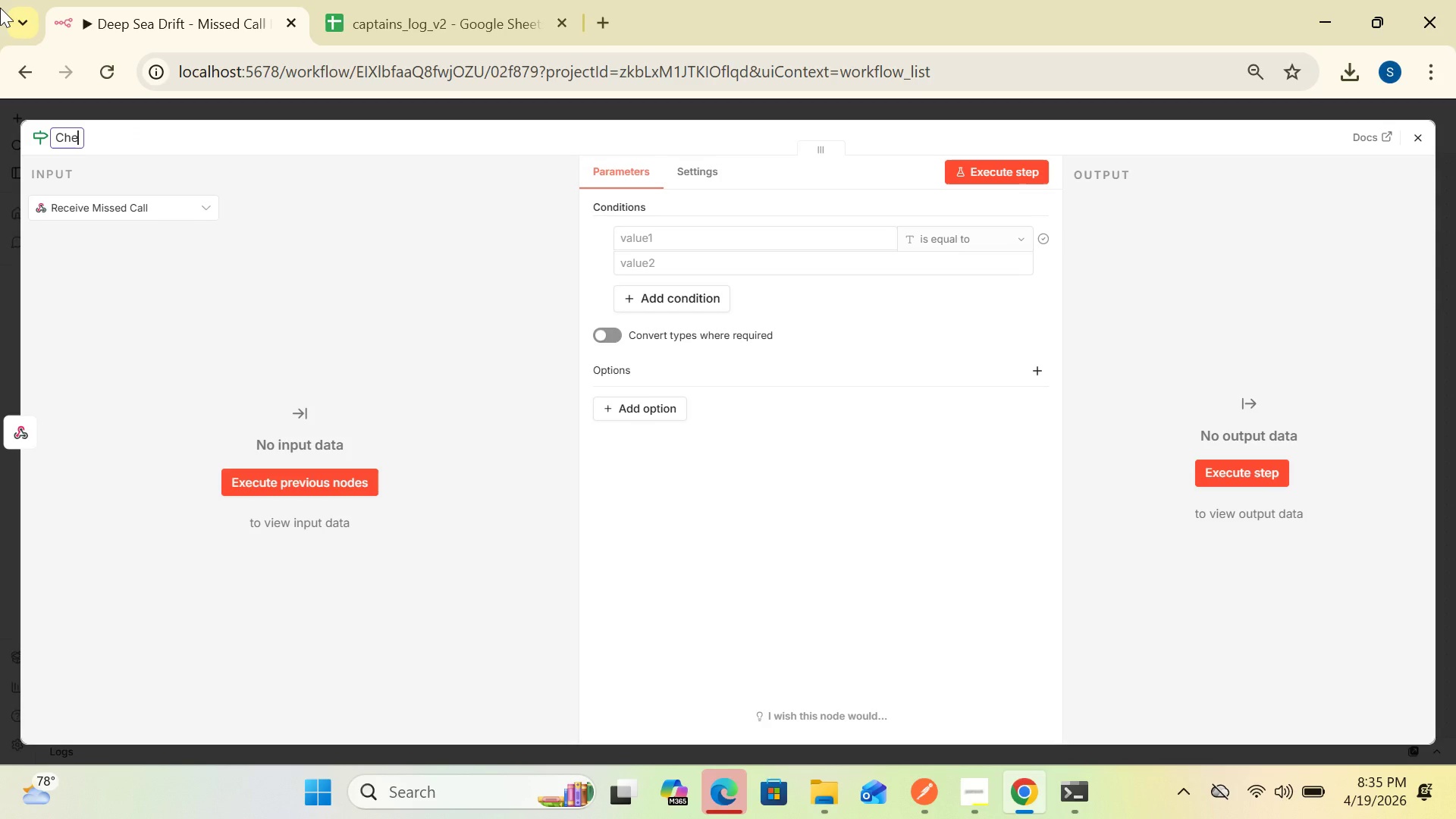 
type(ck Number)
 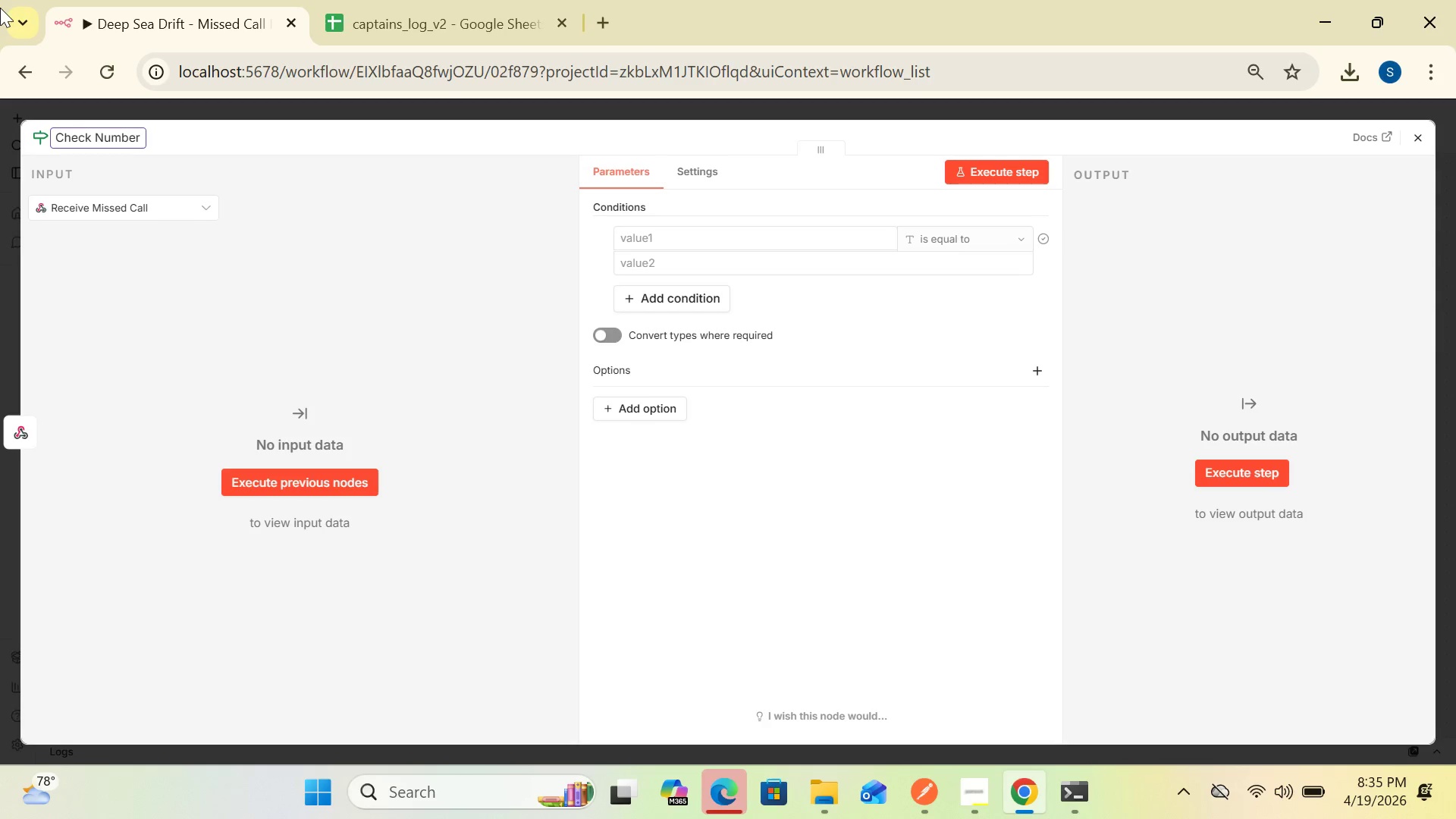 
type( is Valid)
 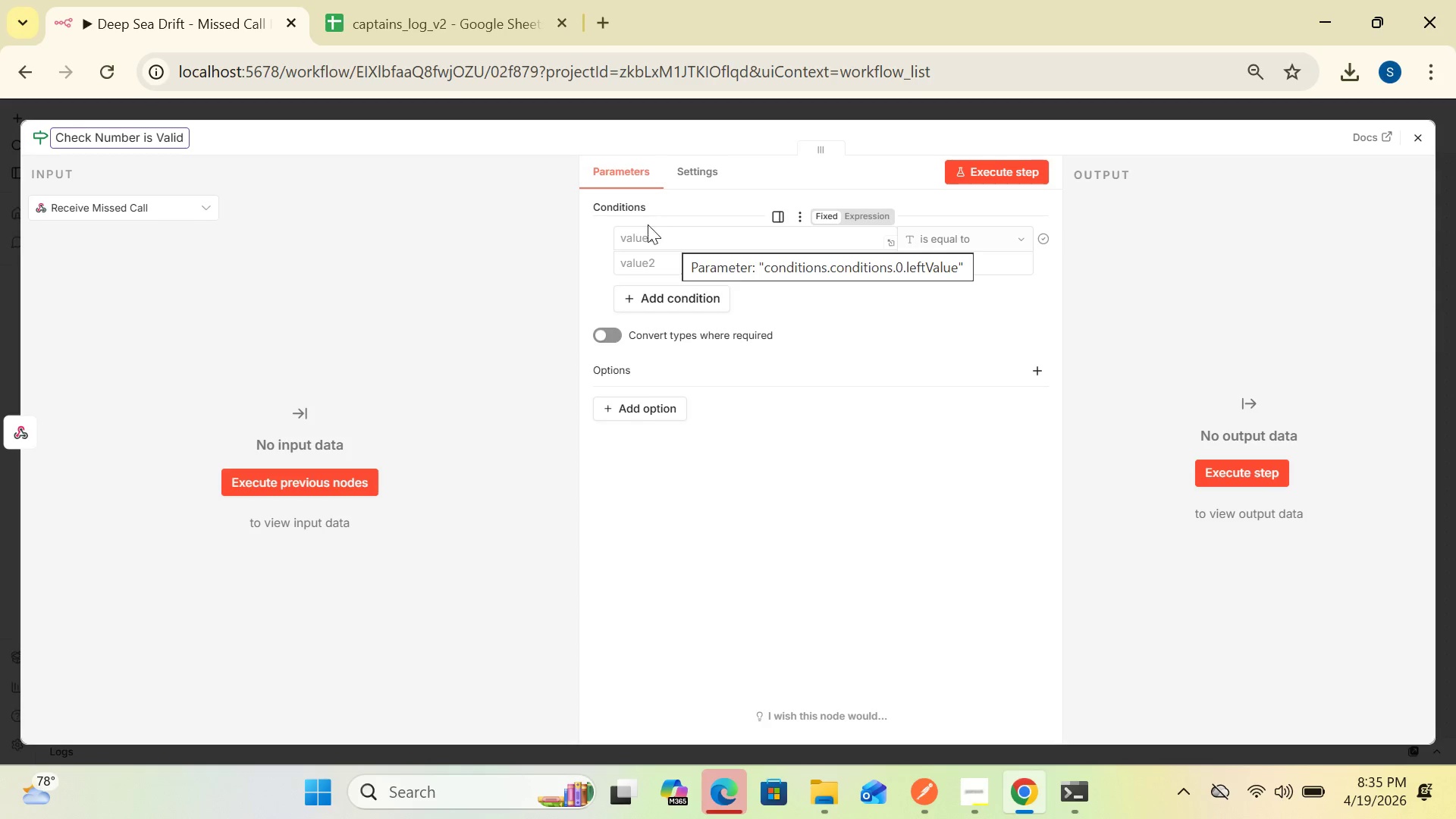 
wait(21.88)
 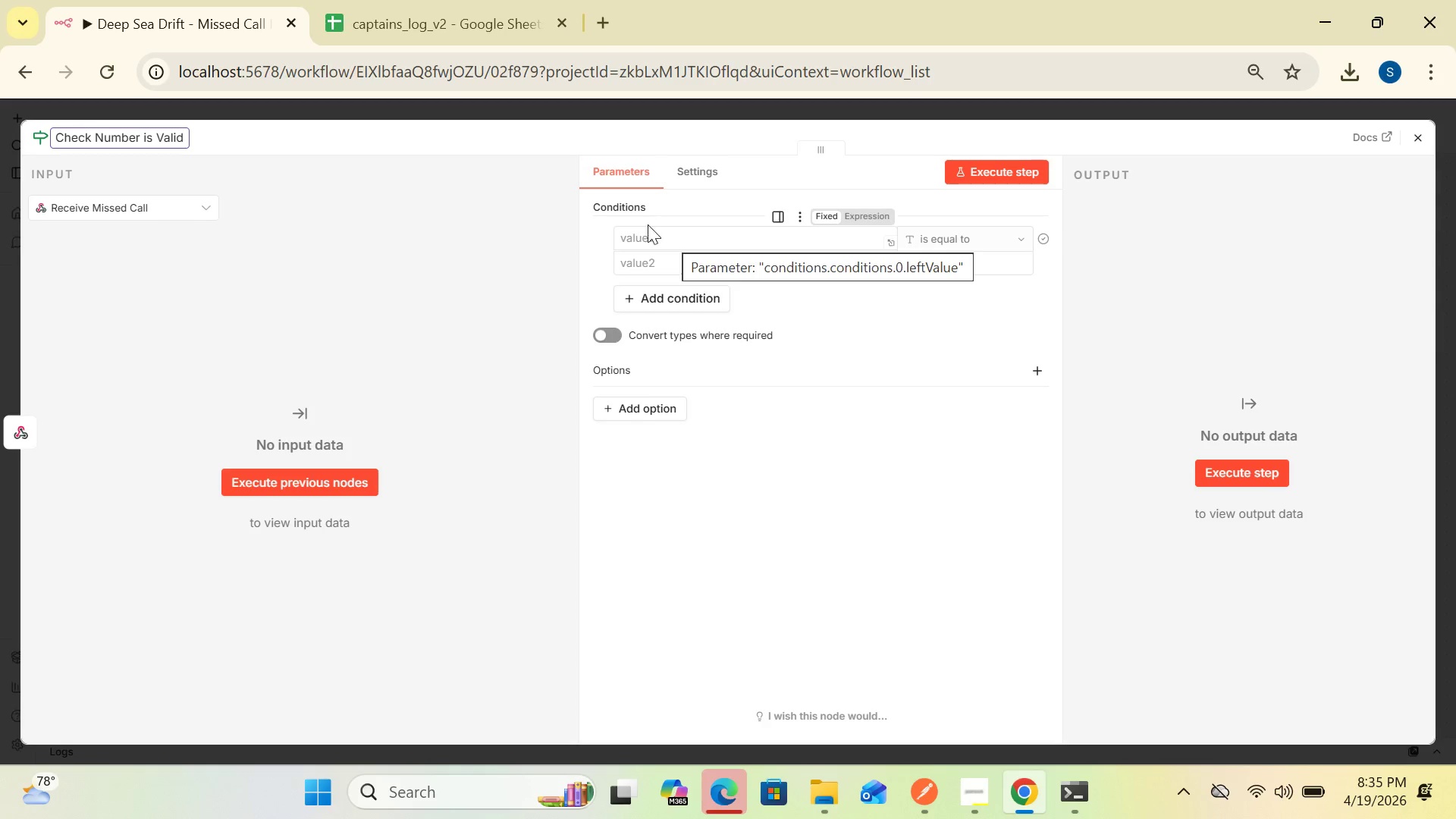 
left_click([985, 236])
 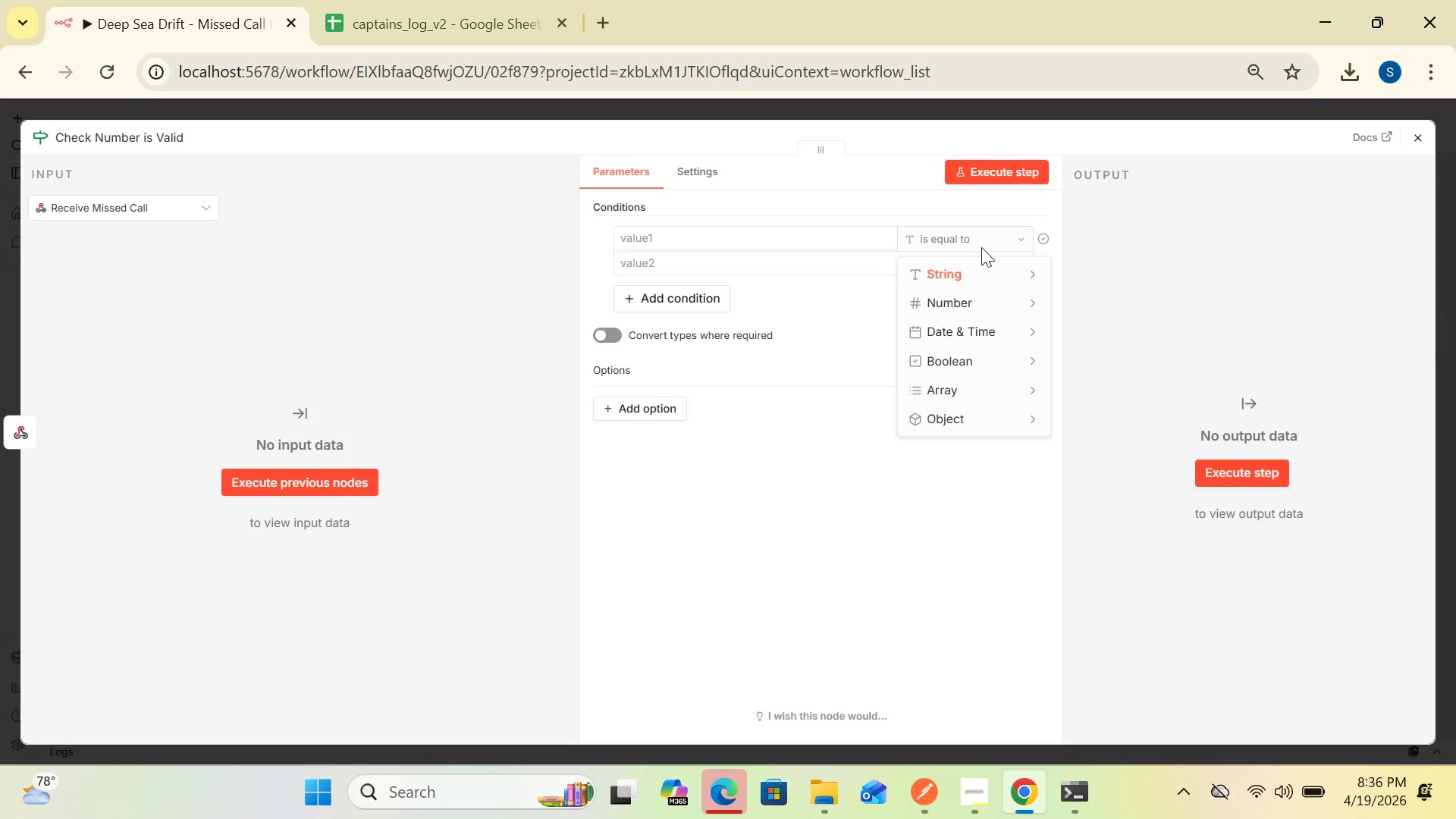 
mouse_move([994, 260])
 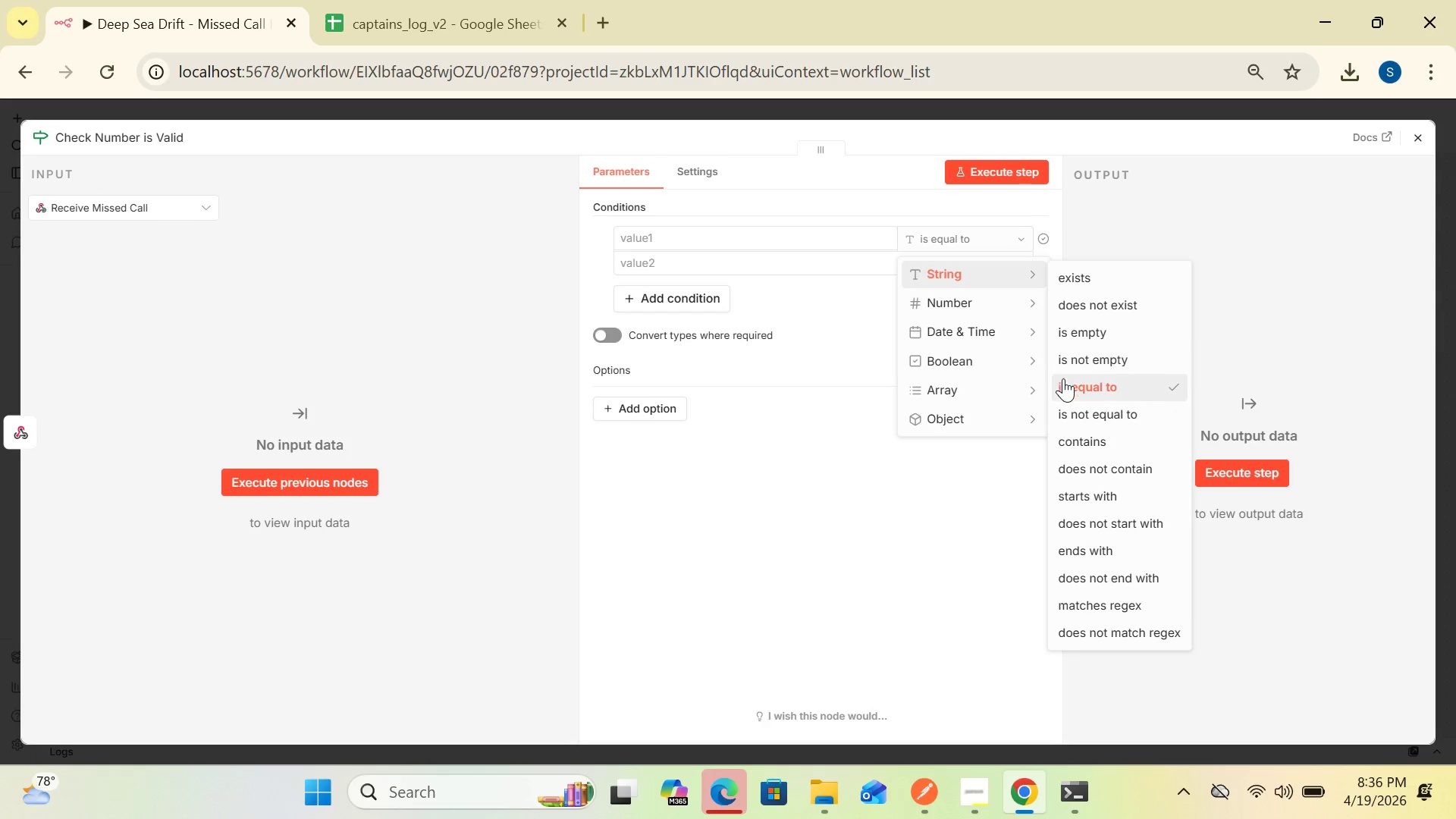 
left_click([1068, 384])
 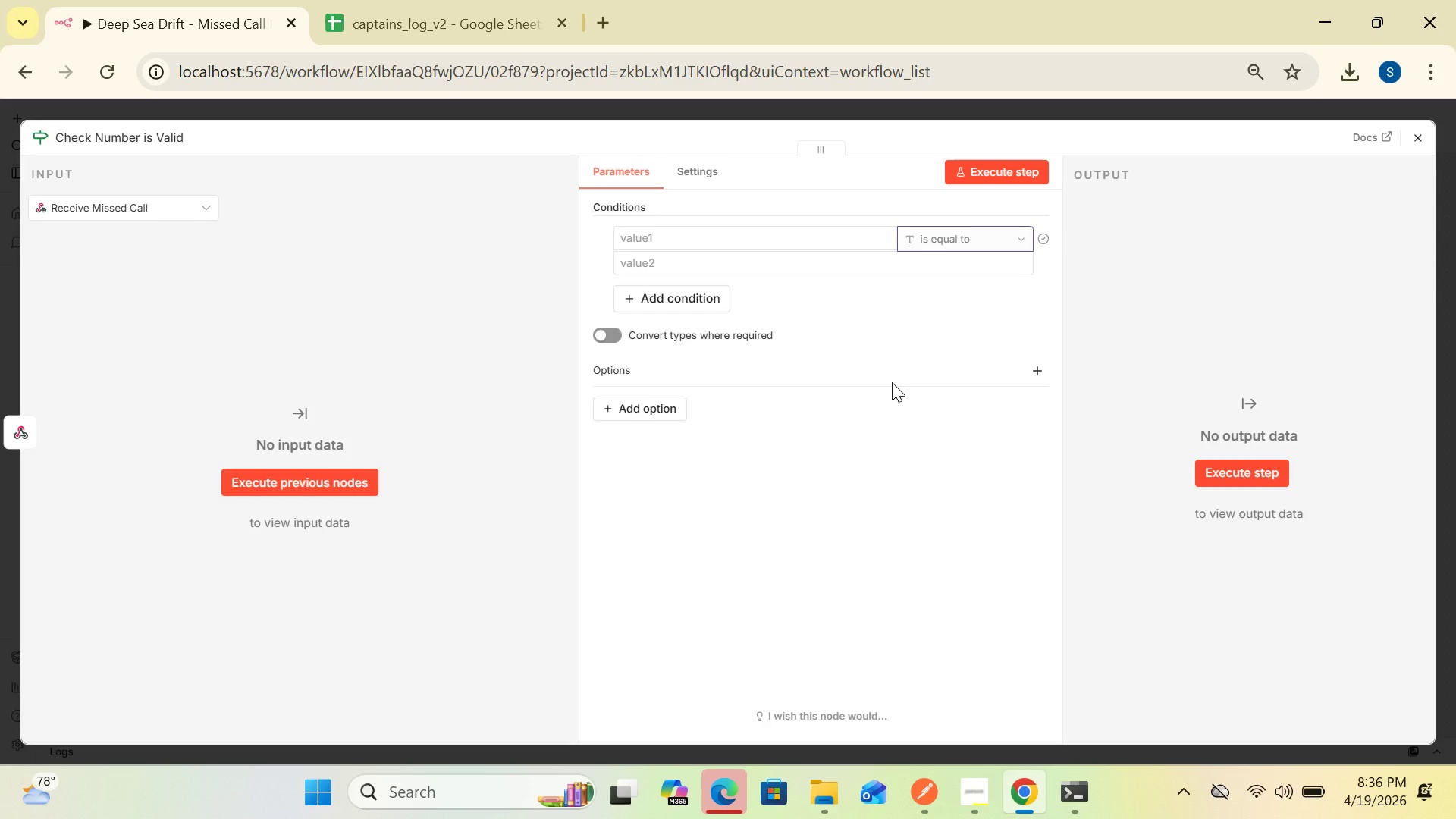 
mouse_move([836, 323])
 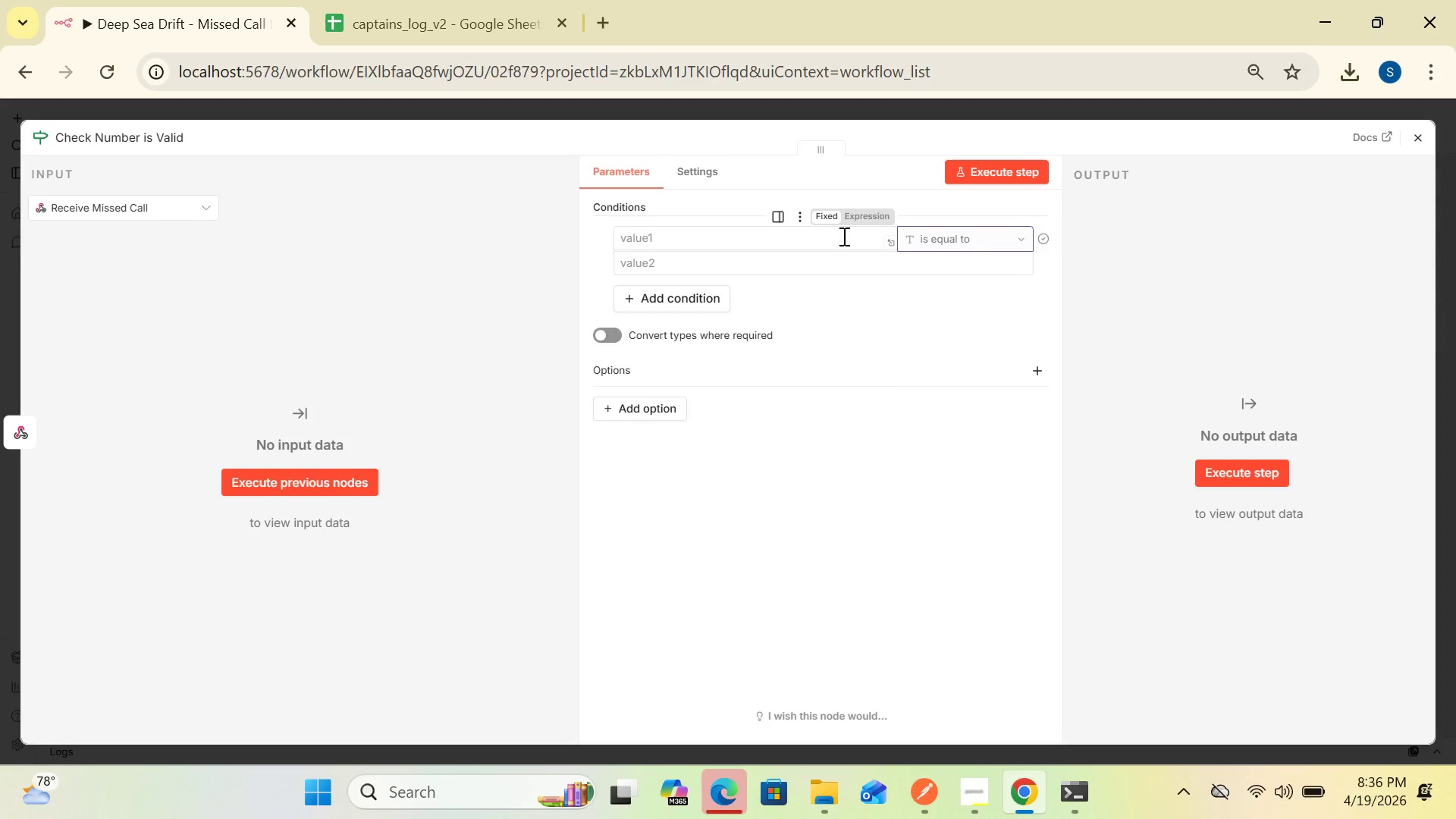 
left_click([843, 236])
 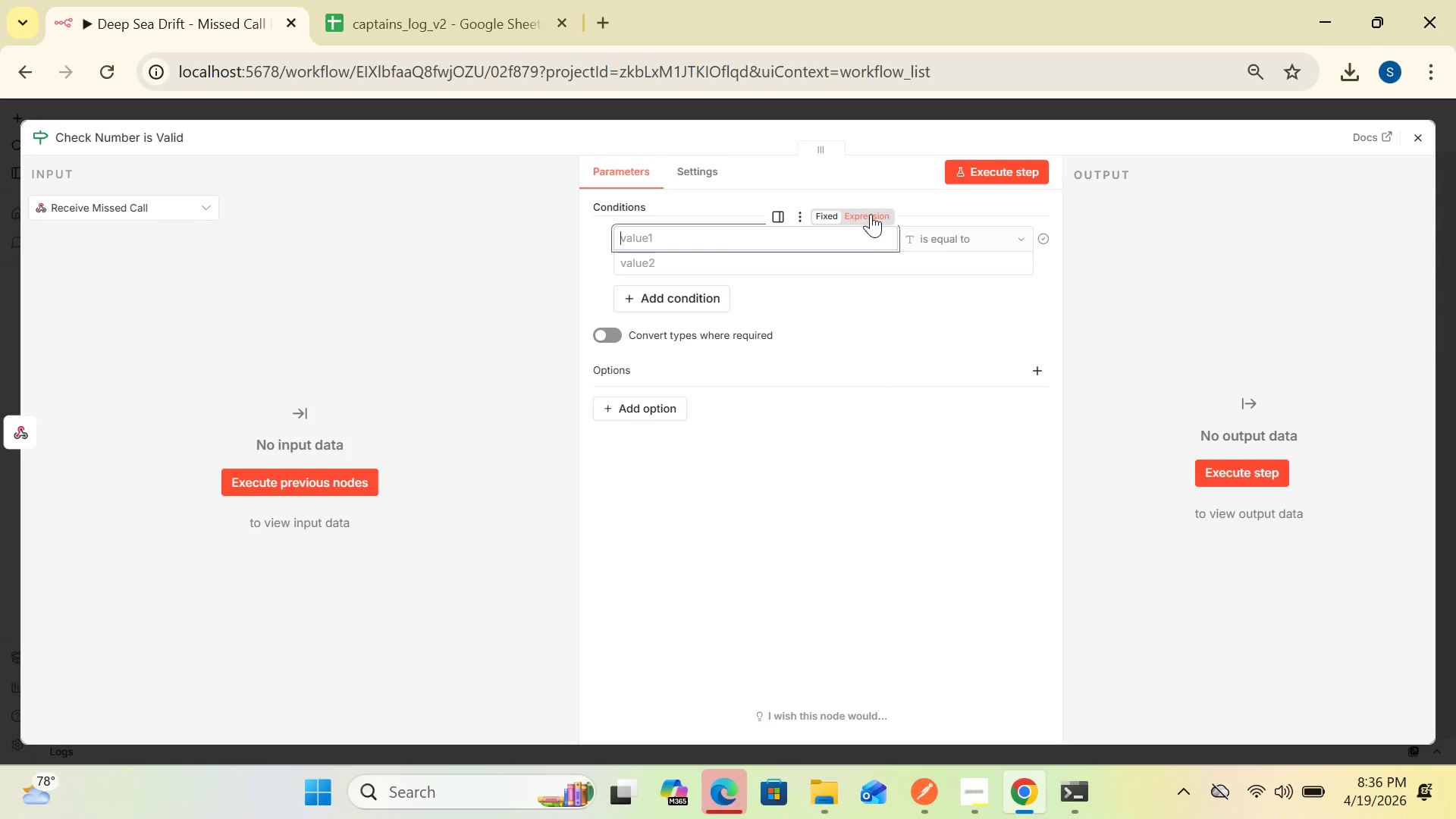 
left_click([871, 214])
 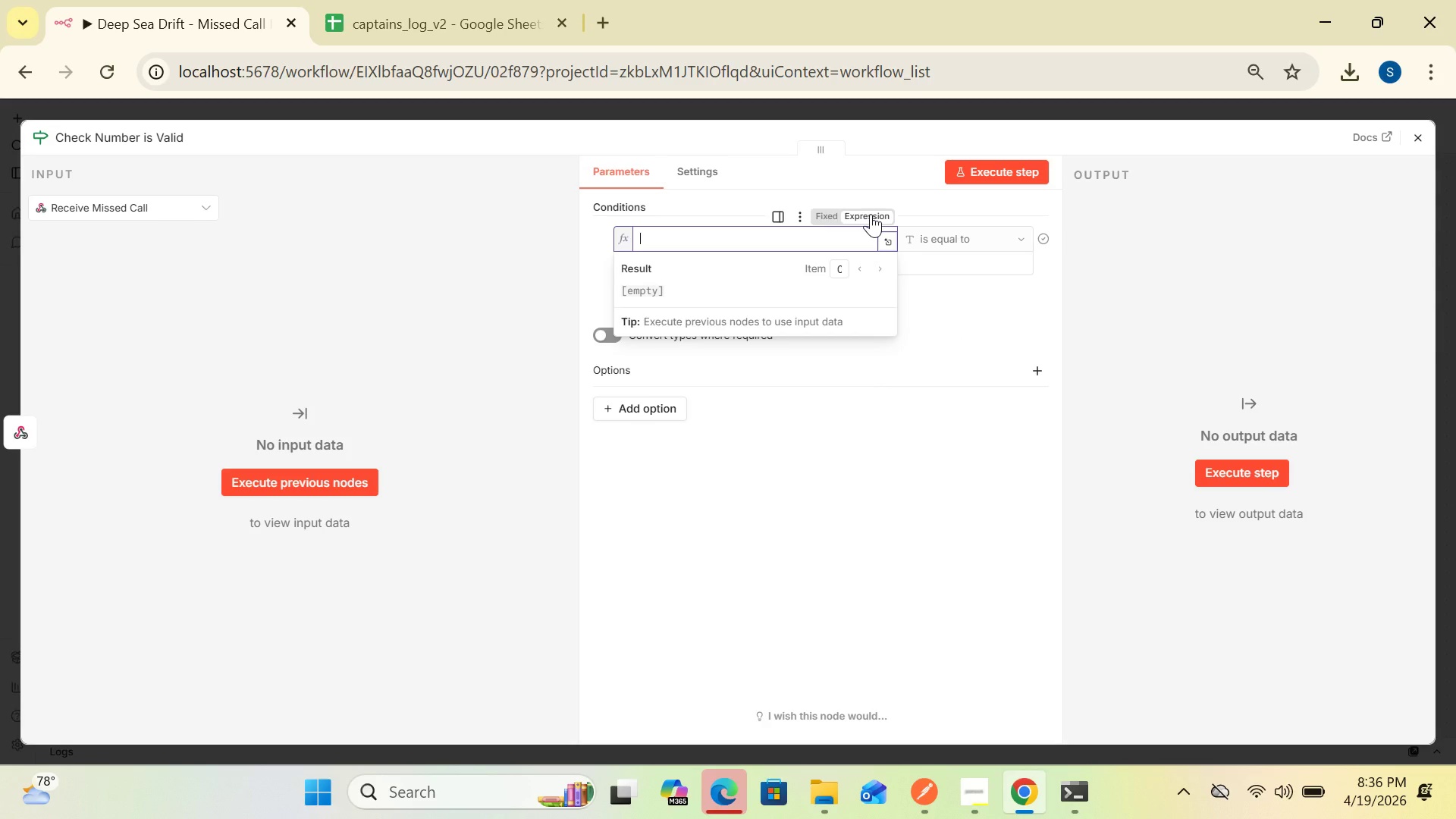 
key(Shift+BracketLeft)
 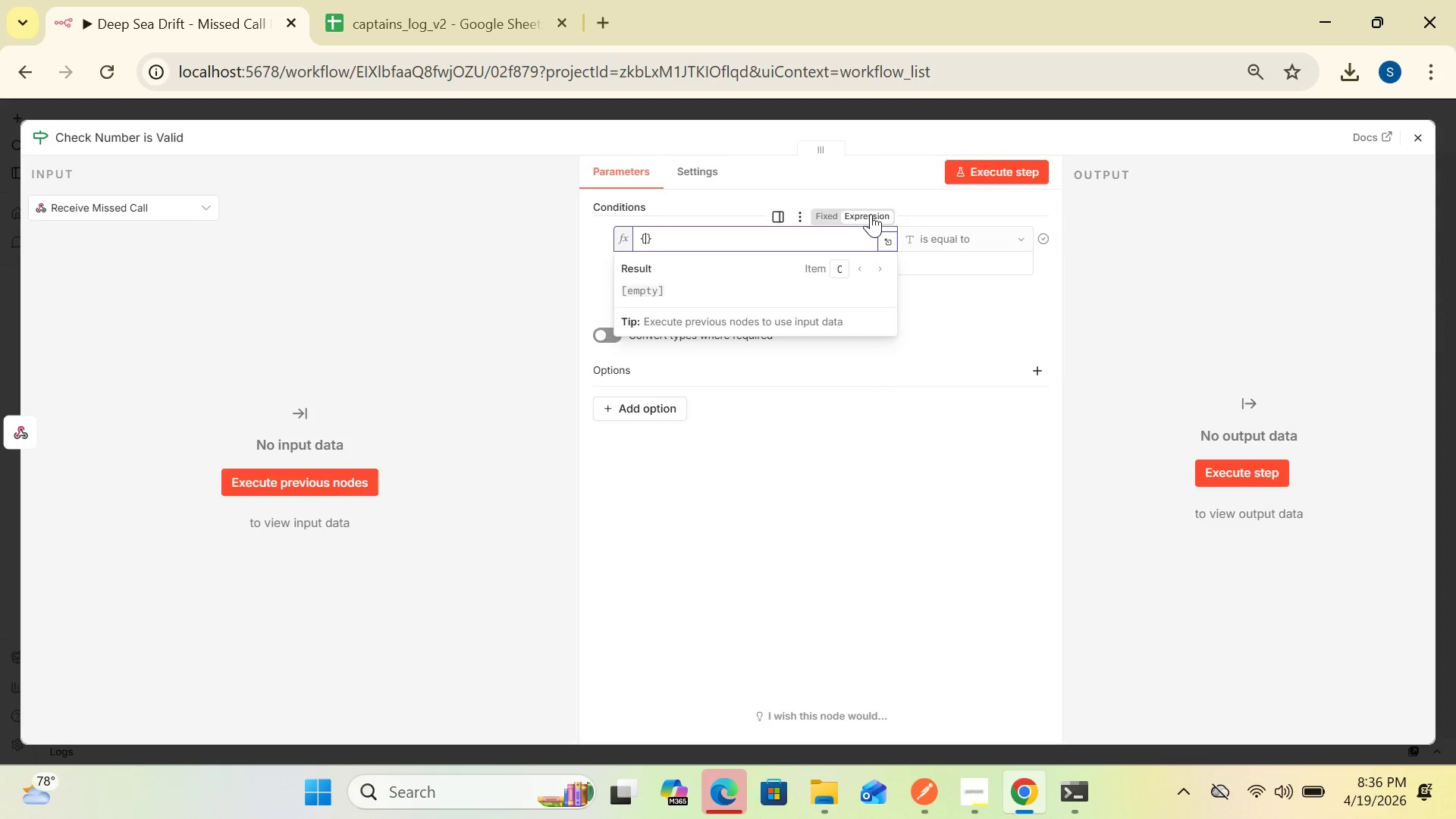 
key(Shift+BracketLeft)
 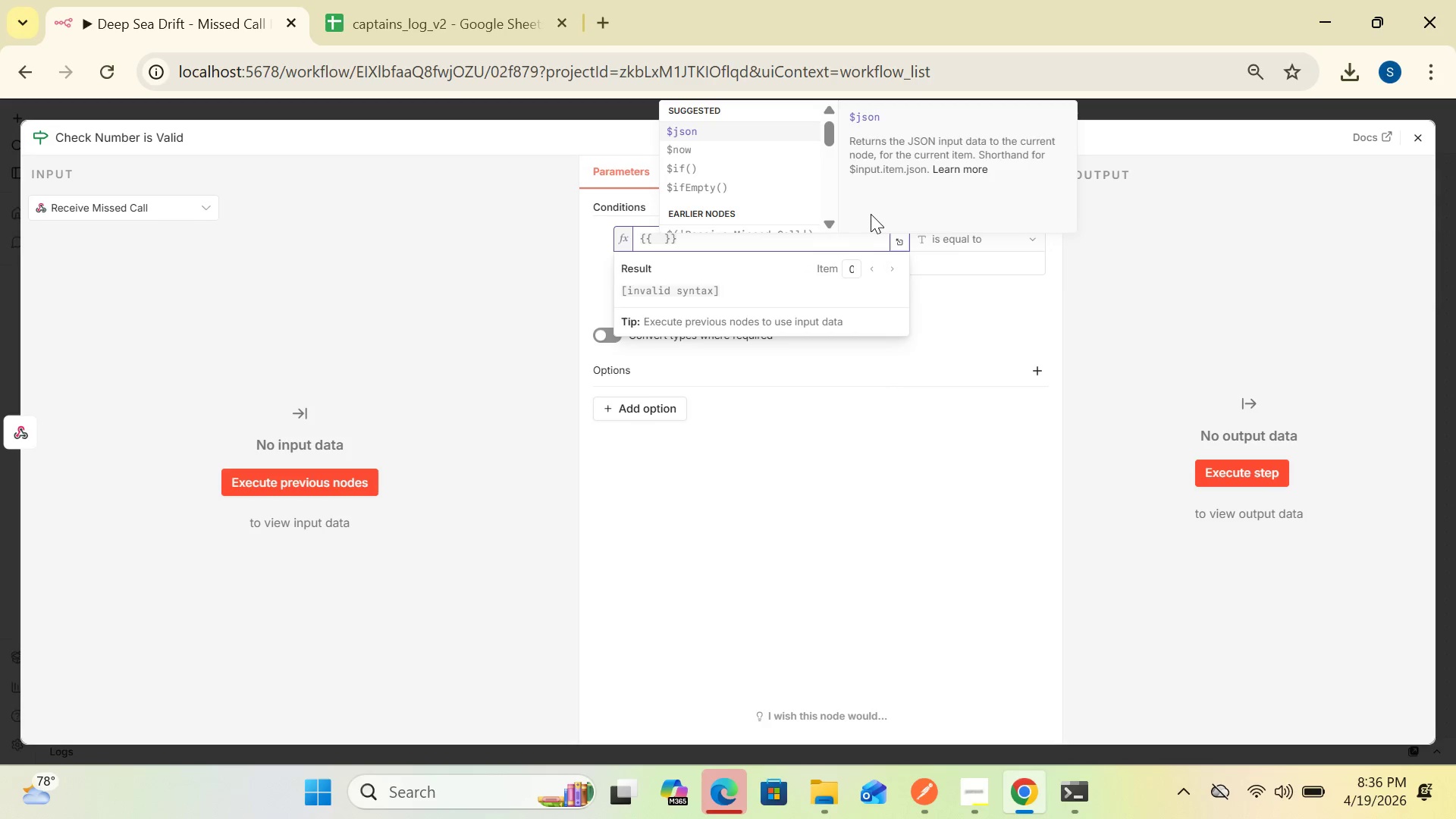 
key(Shift+4)
 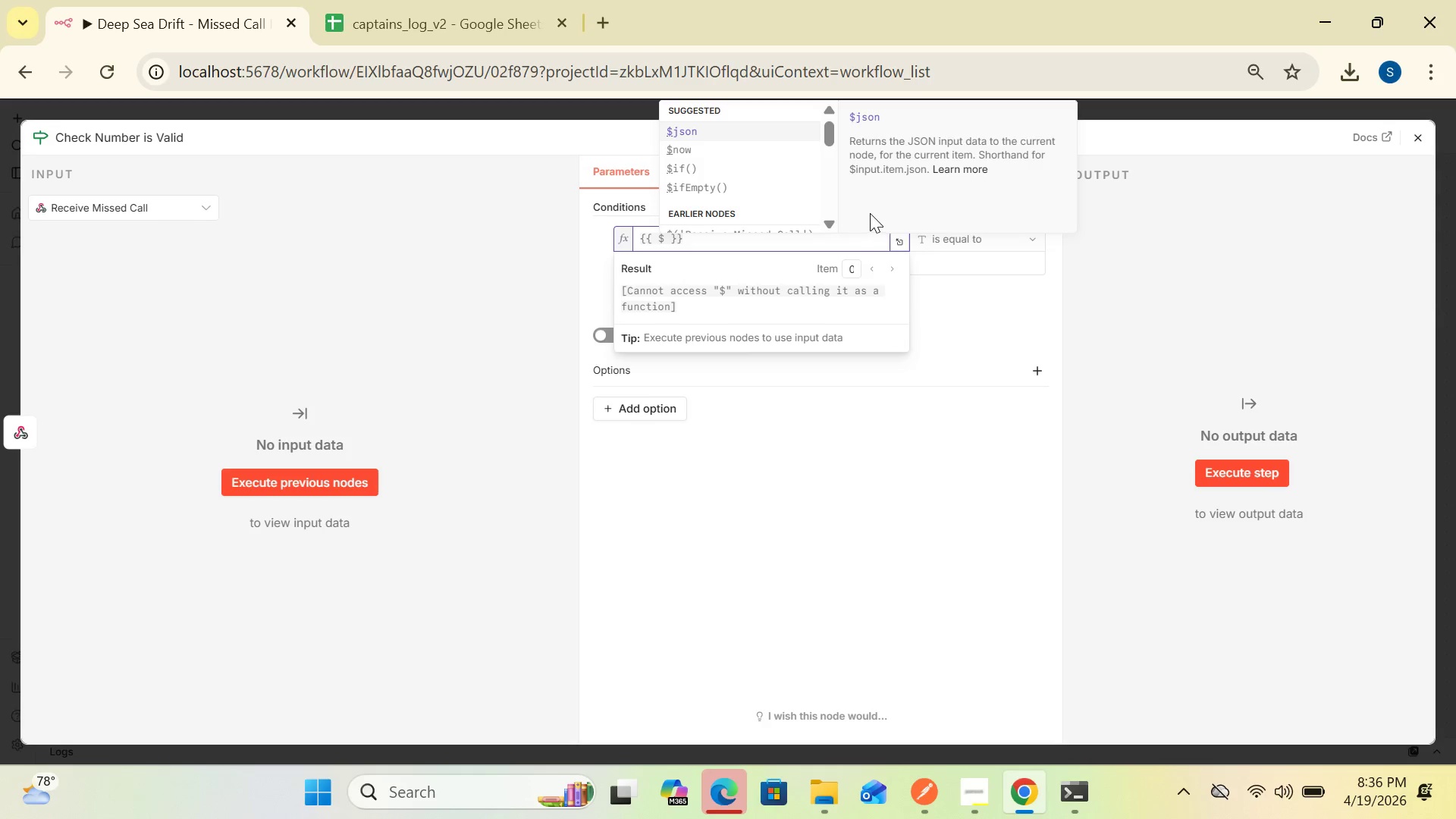 
wait(5.53)
 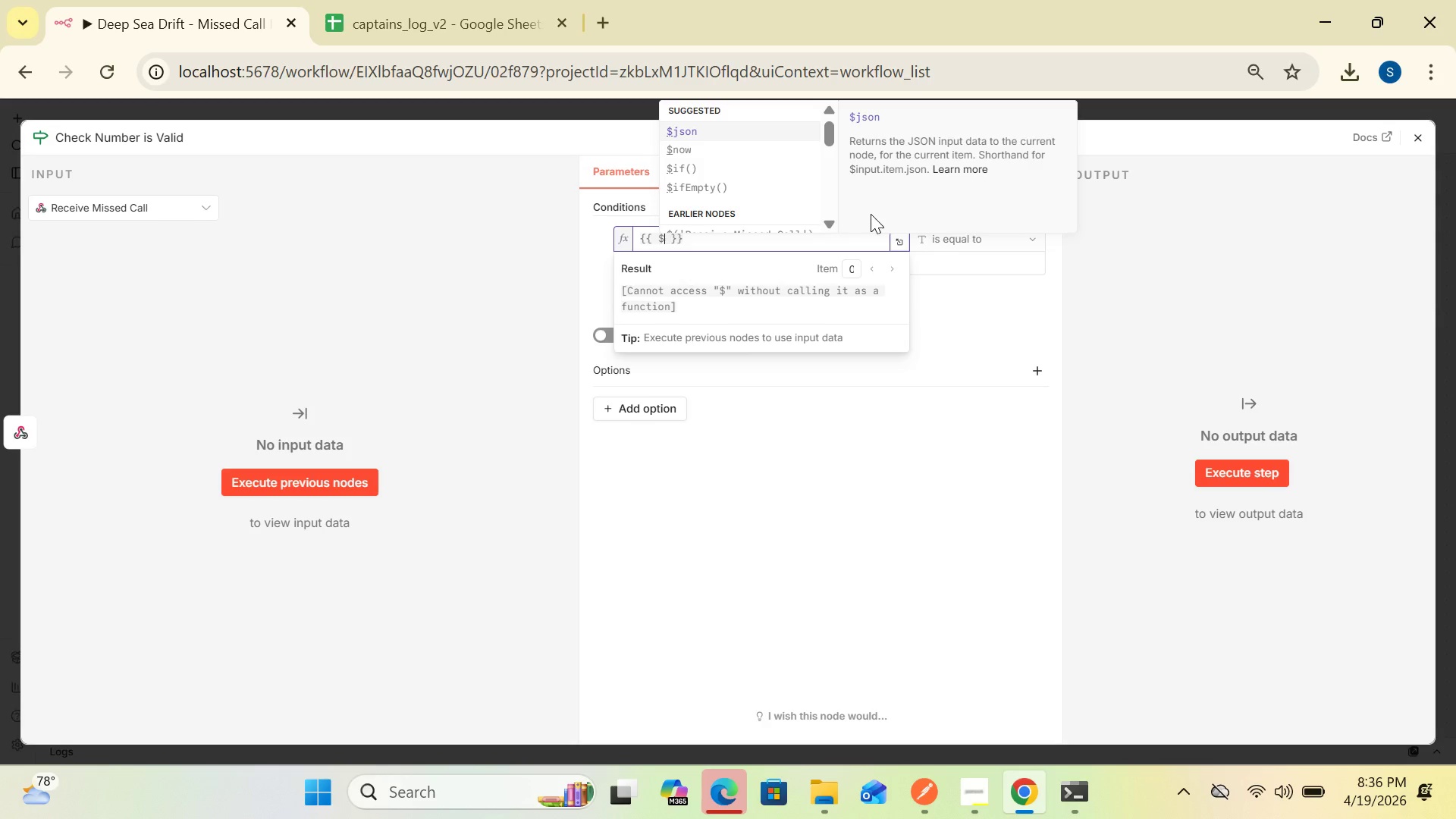 
left_click([760, 127])
 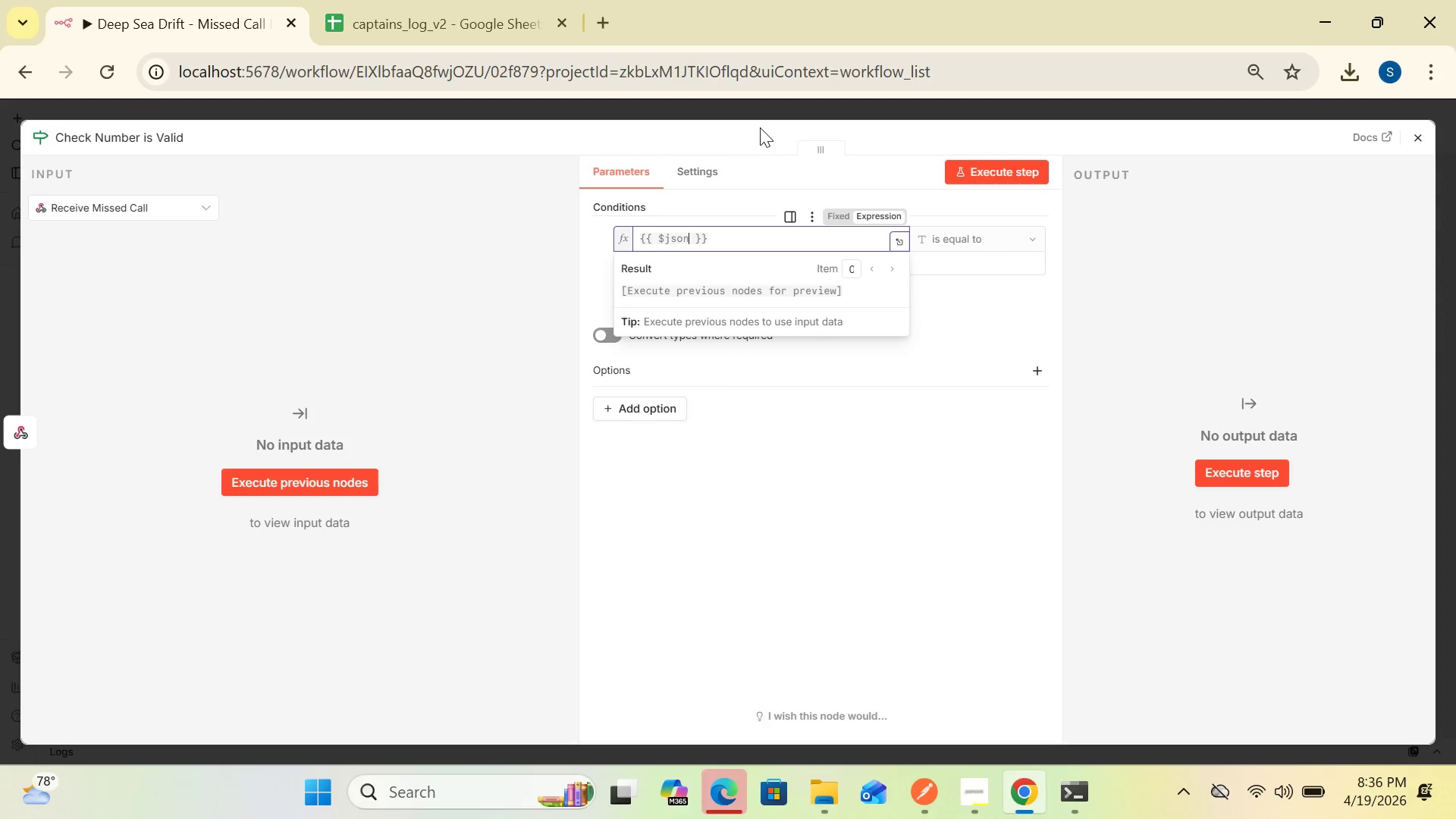 
type(.body)
 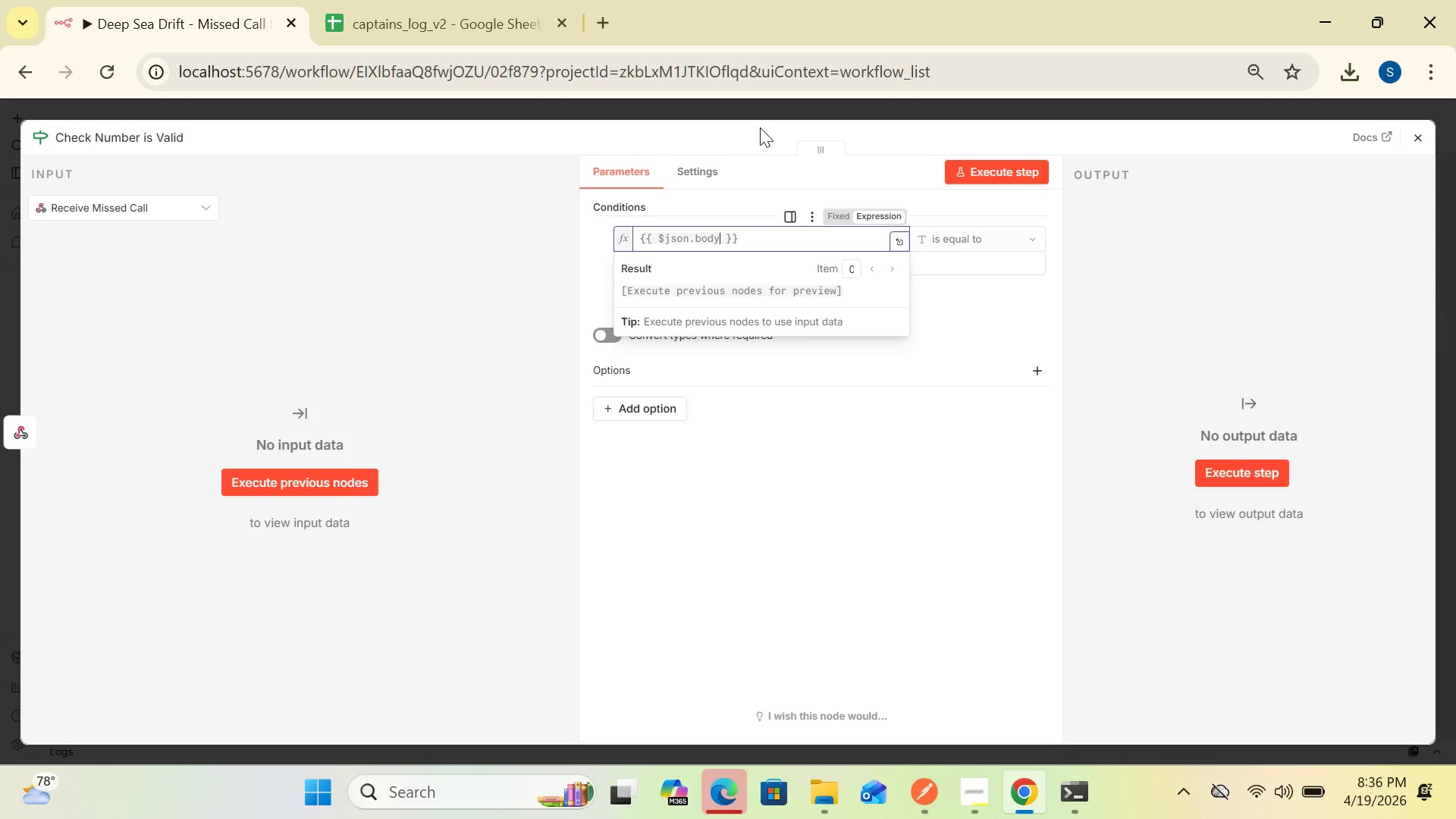 
wait(6.12)
 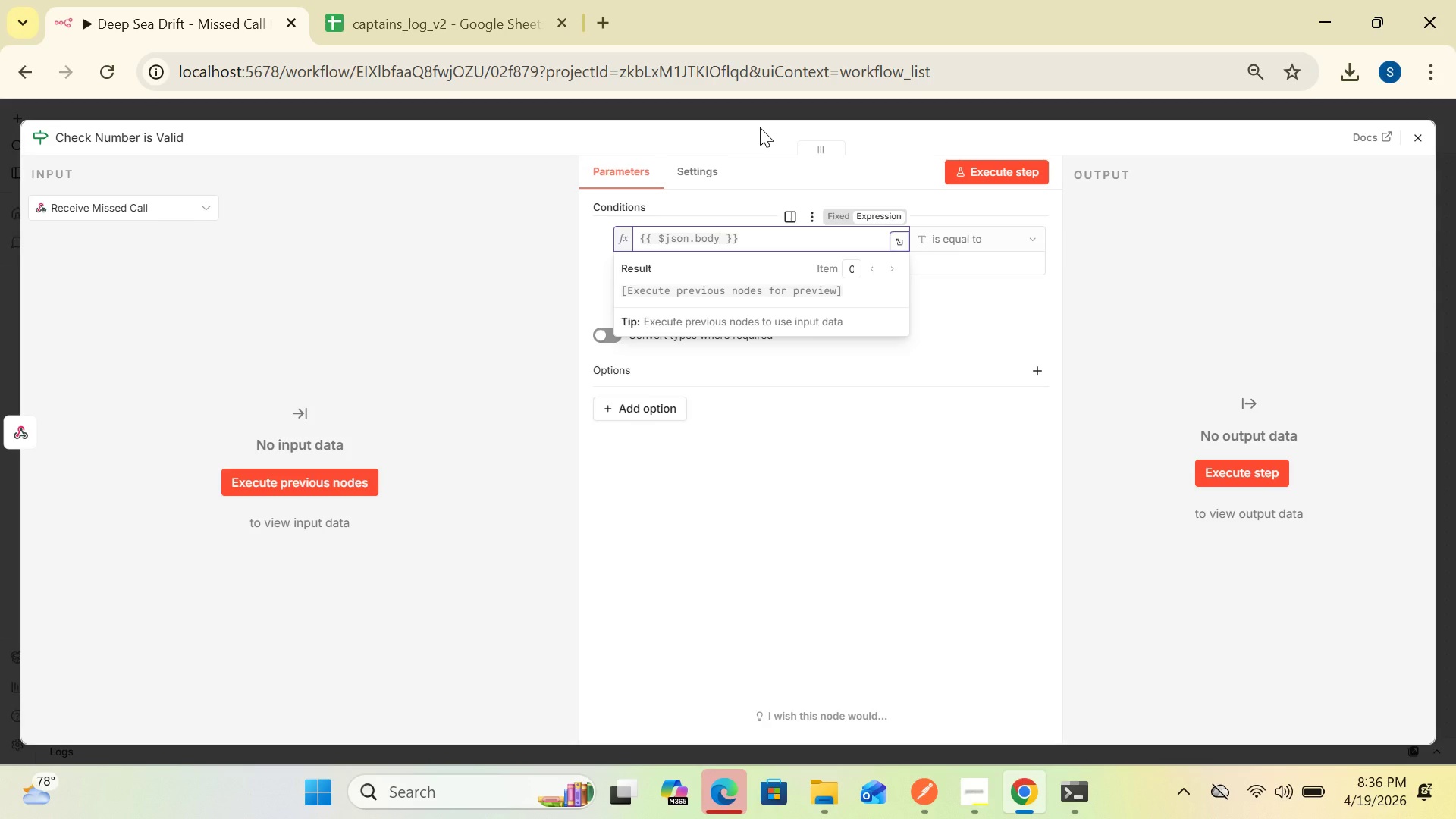 
type(.caller)
 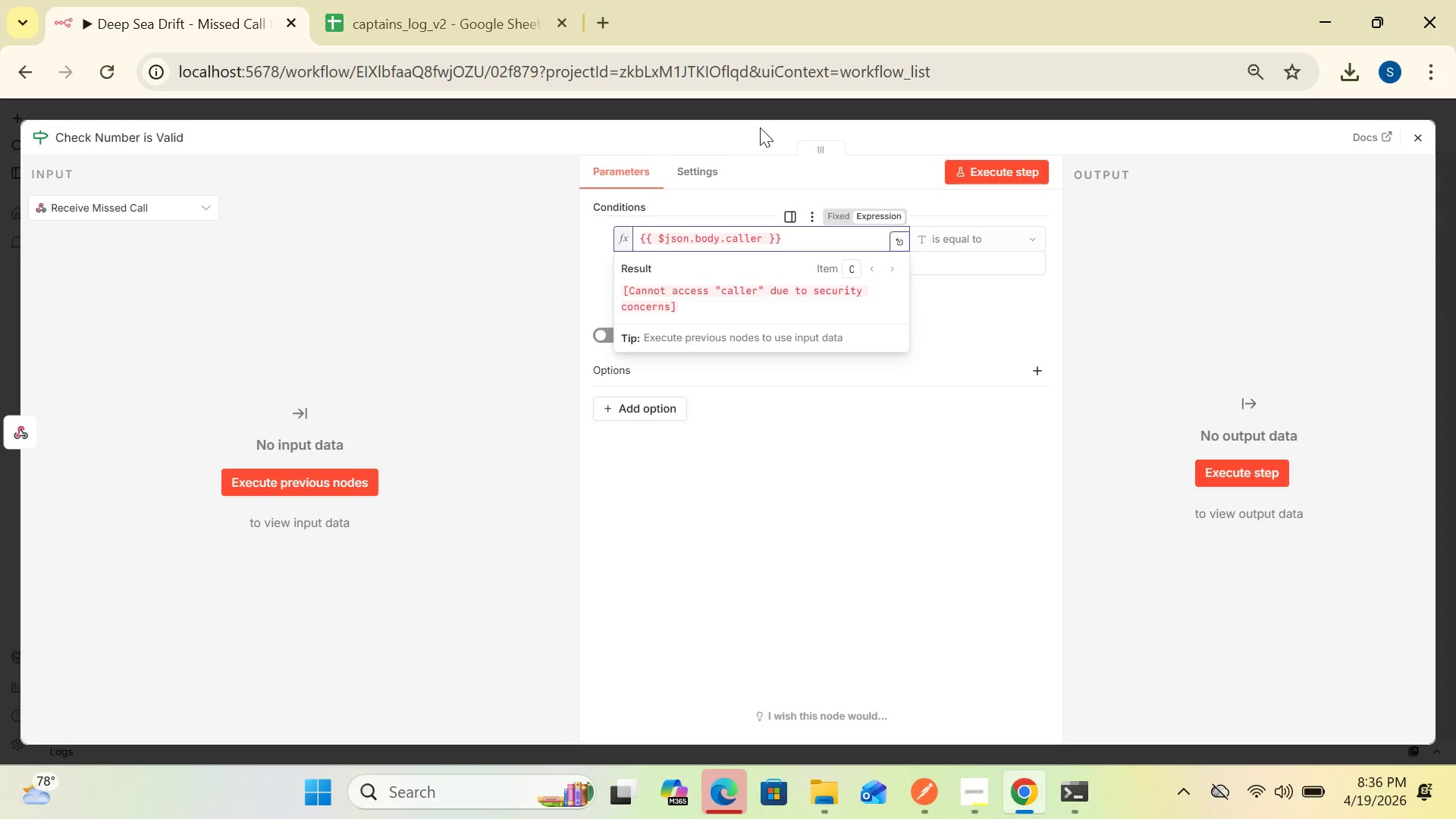 
type(_number)
 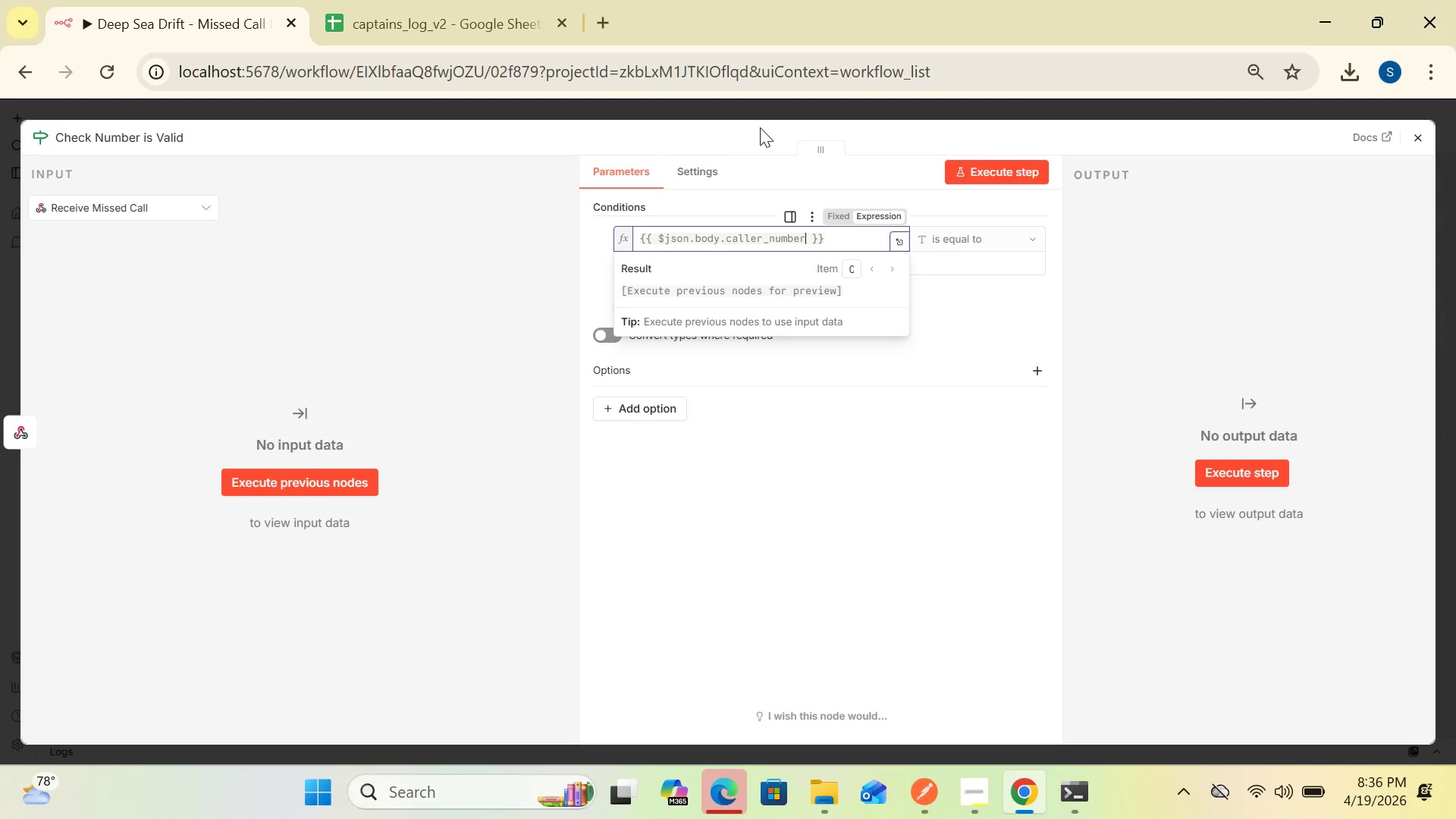 
wait(8.53)
 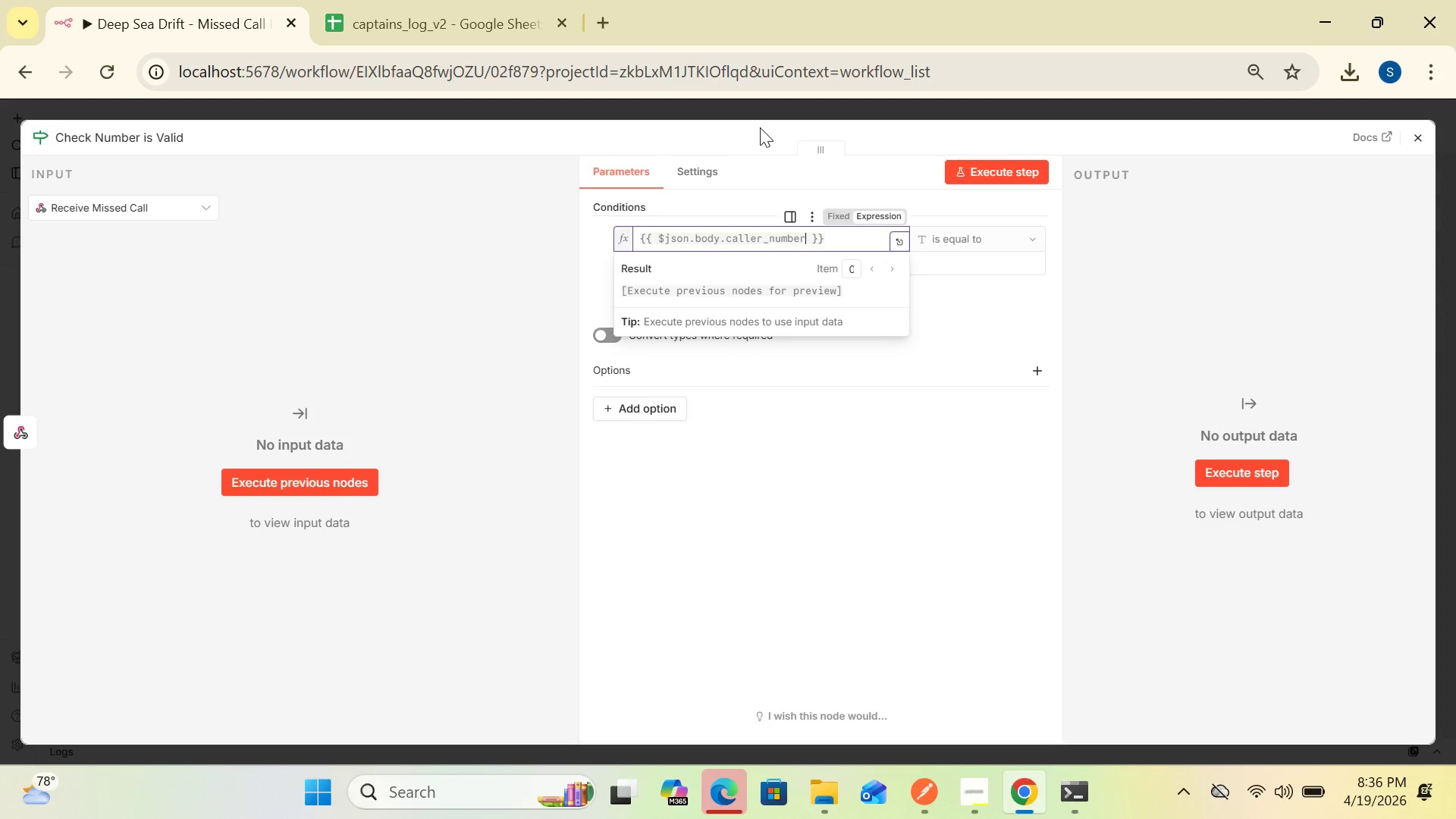 
left_click([1149, 268])
 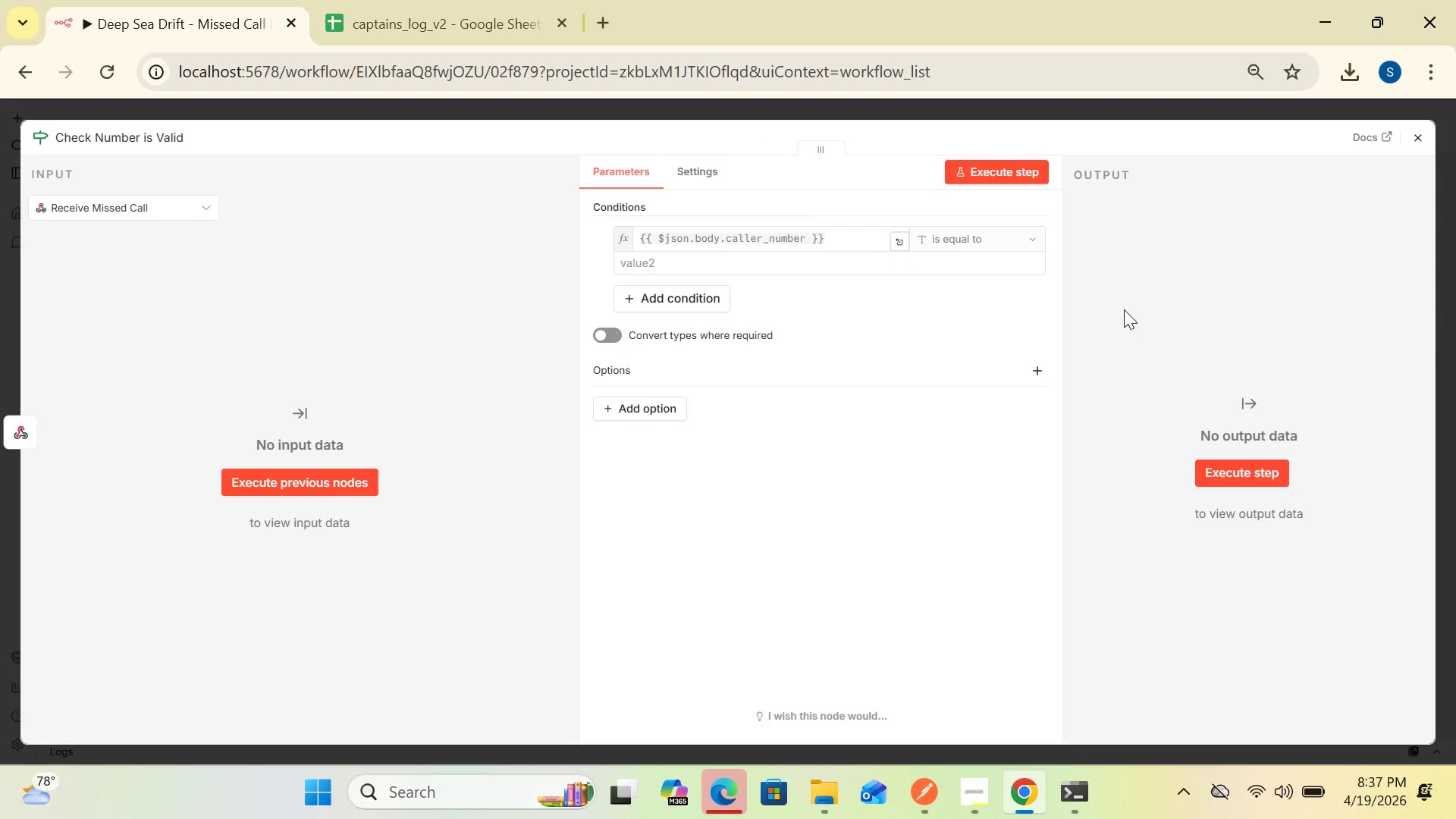 
wait(22.3)
 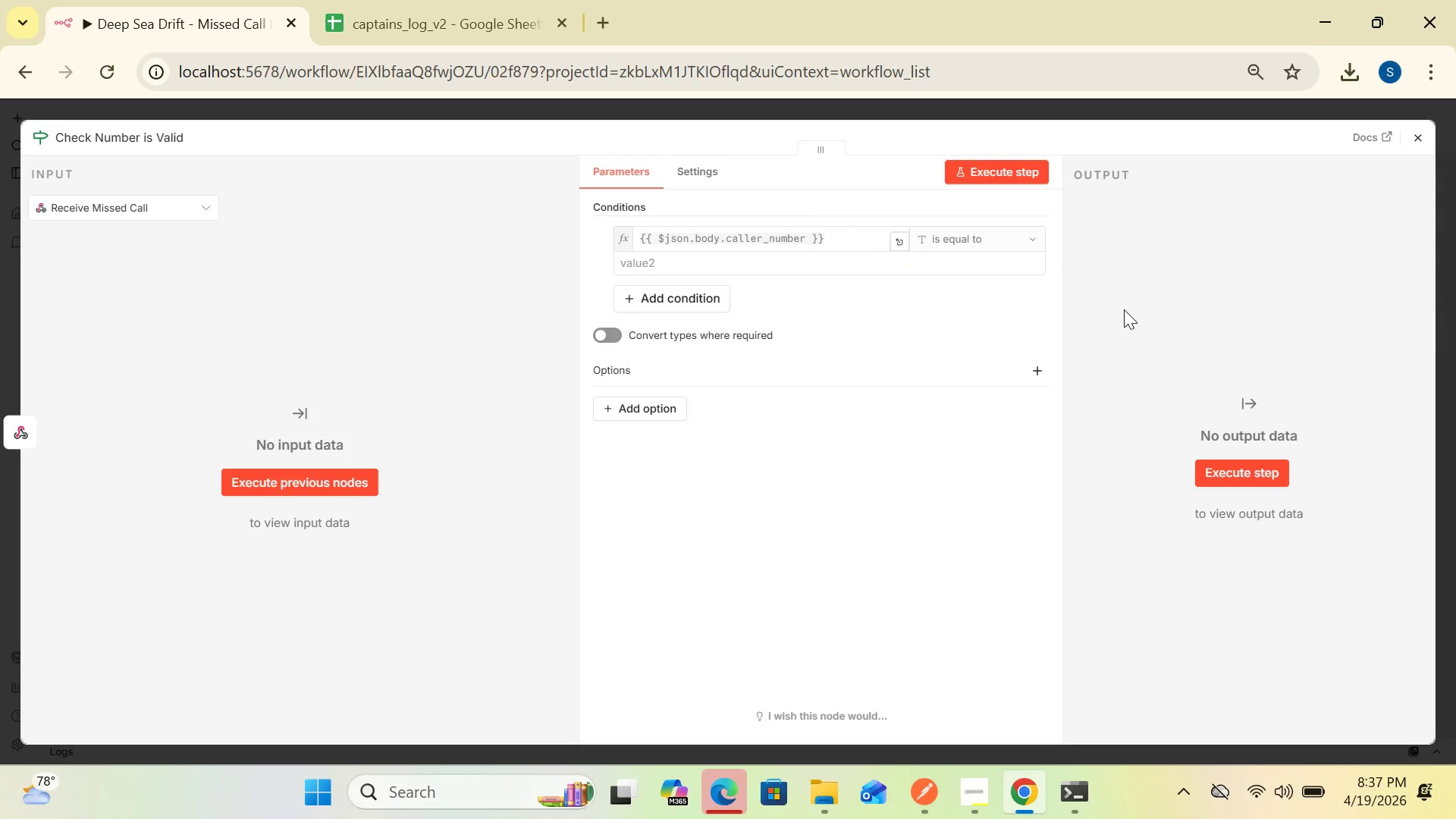 
left_click([1420, 138])
 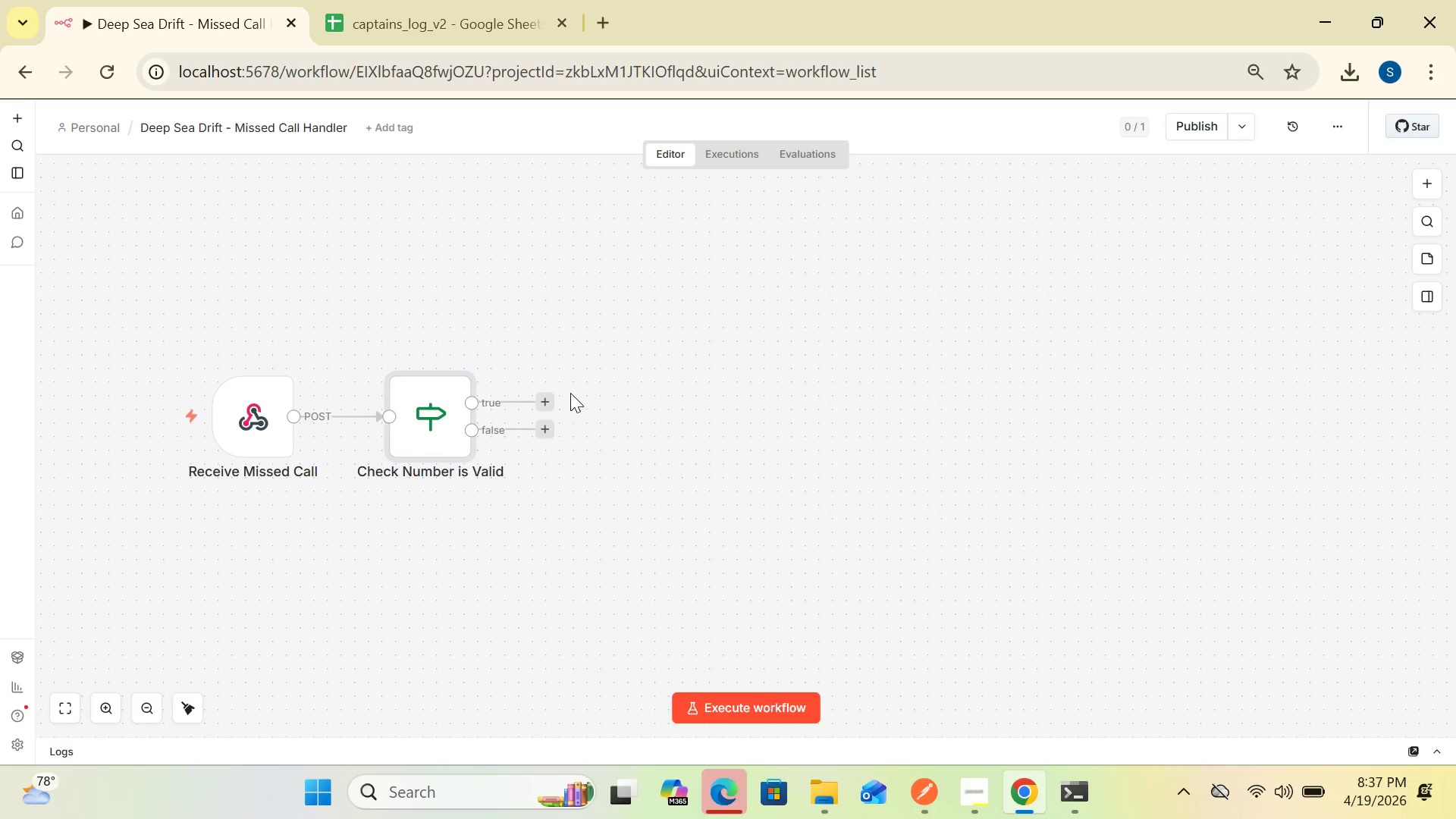 
wait(6.48)
 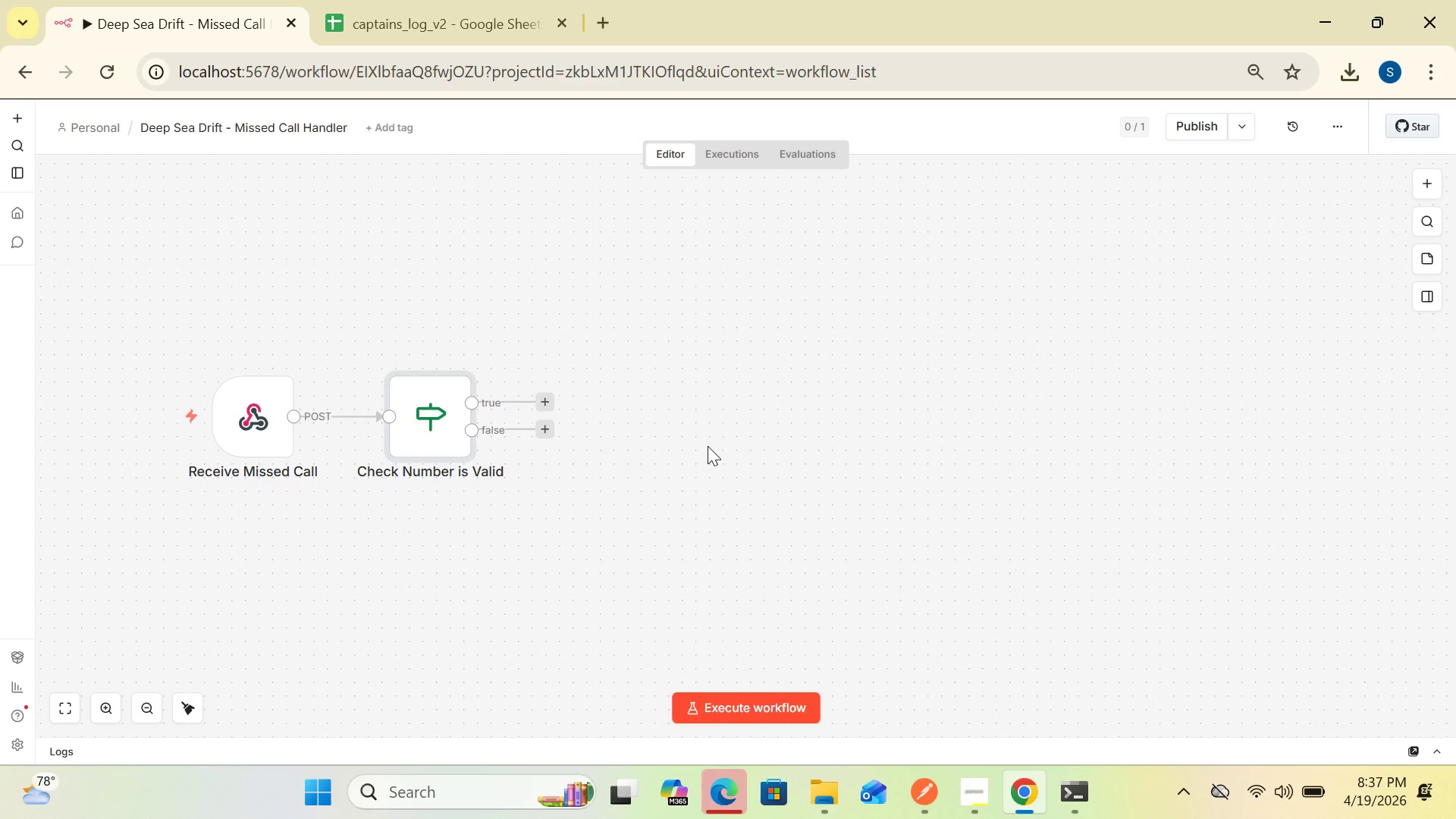 
left_click([546, 397])
 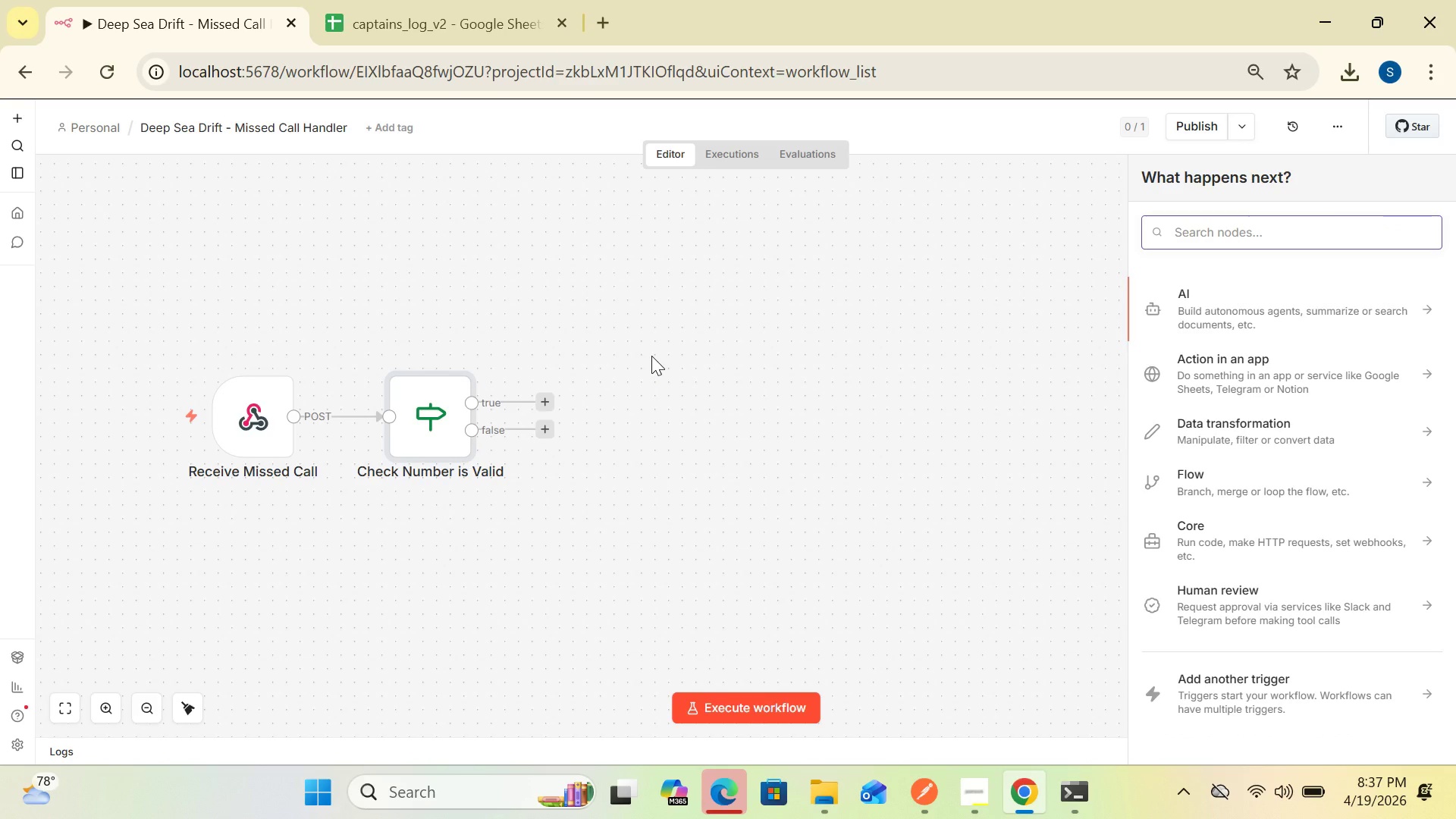 
wait(10.11)
 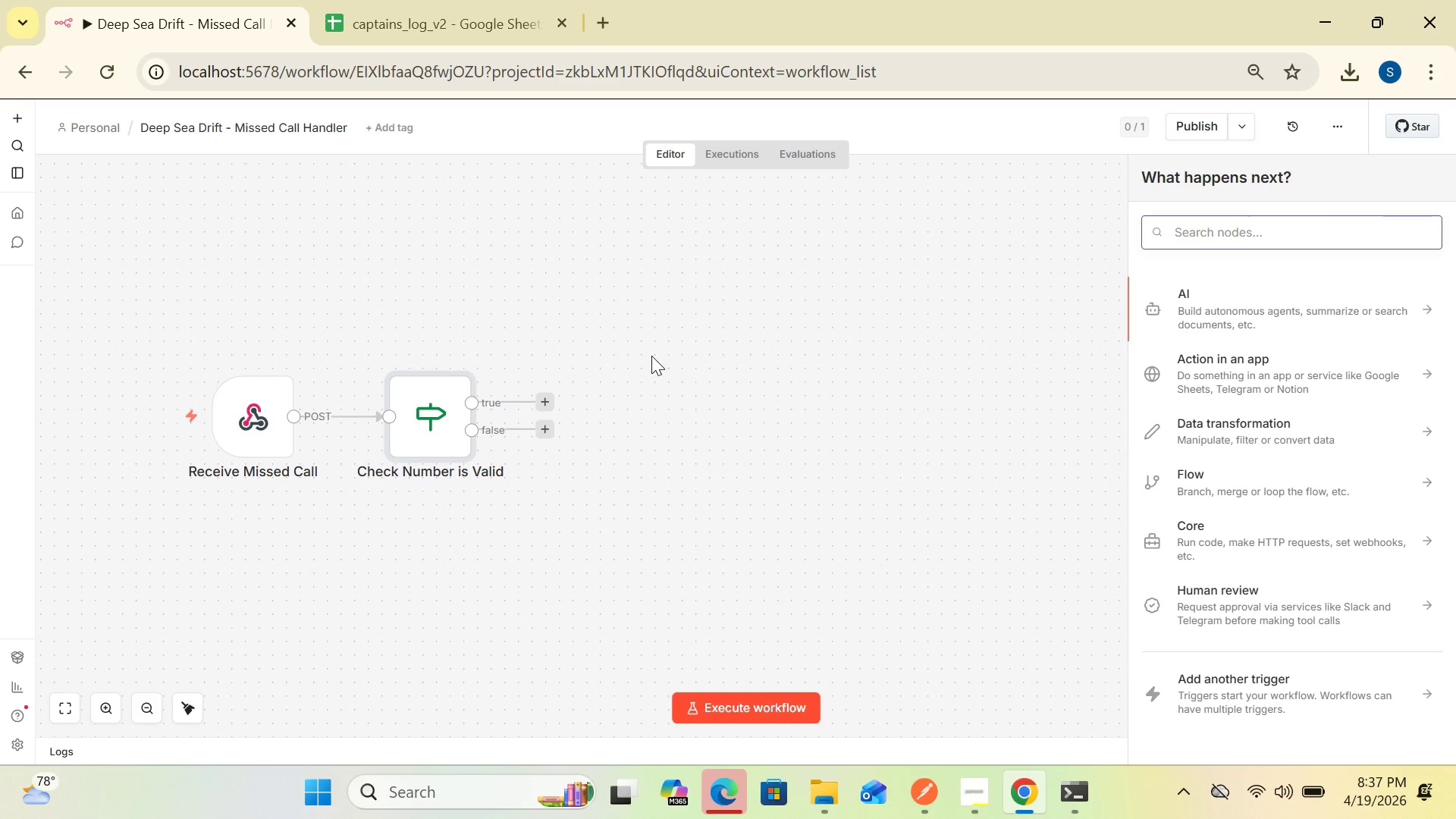 
type(Google)
 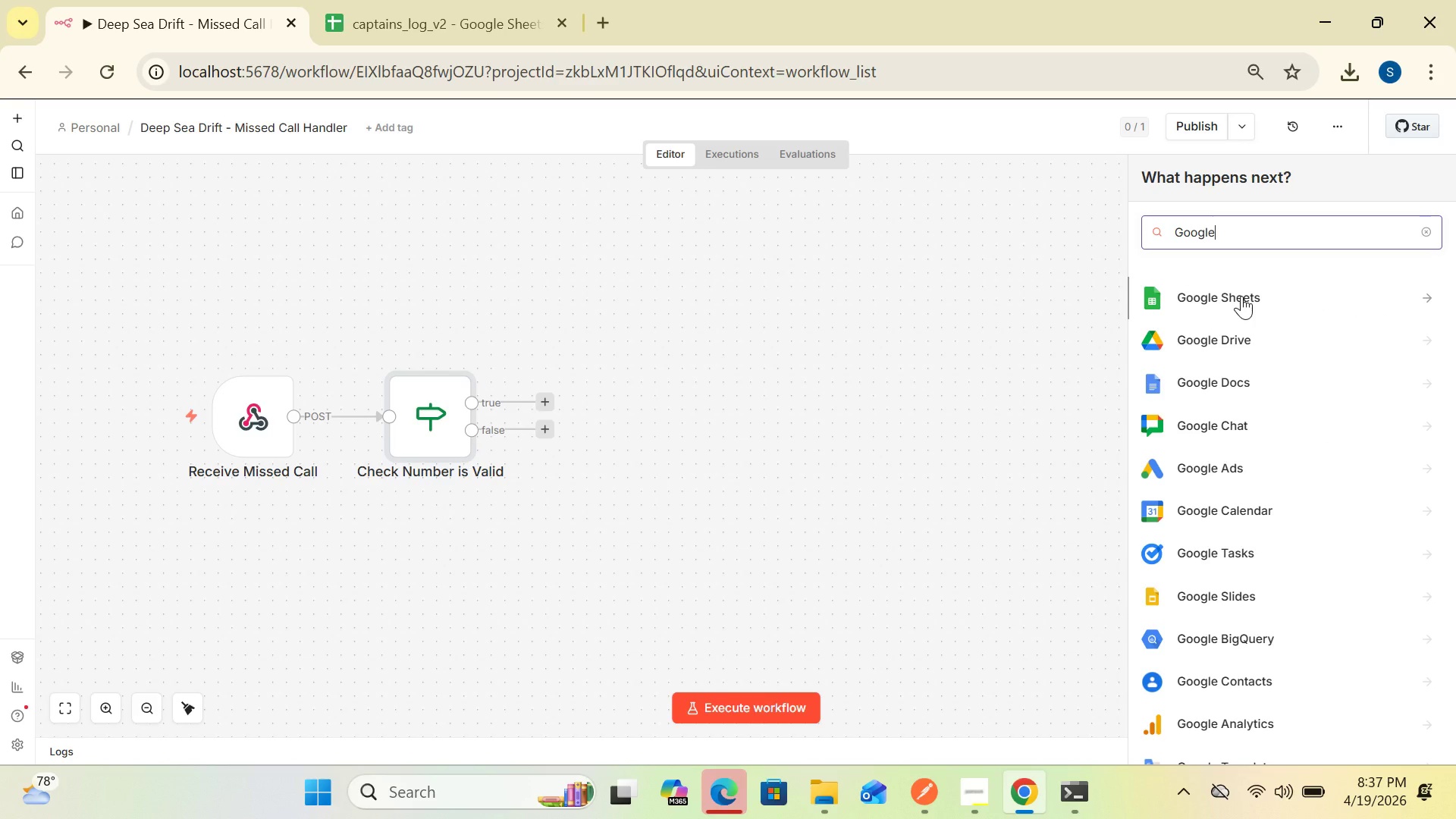 
left_click([1232, 291])
 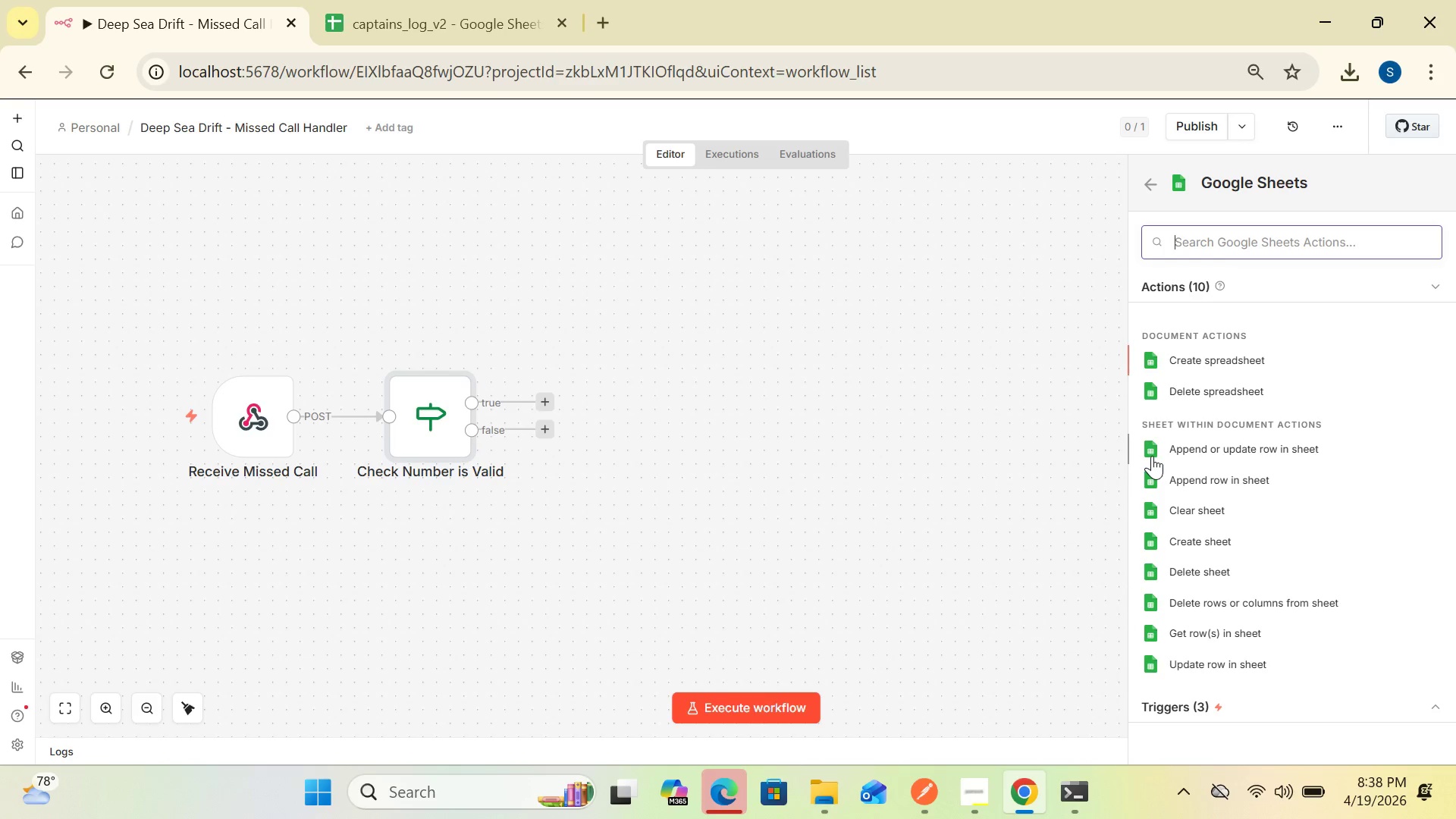 
wait(43.48)
 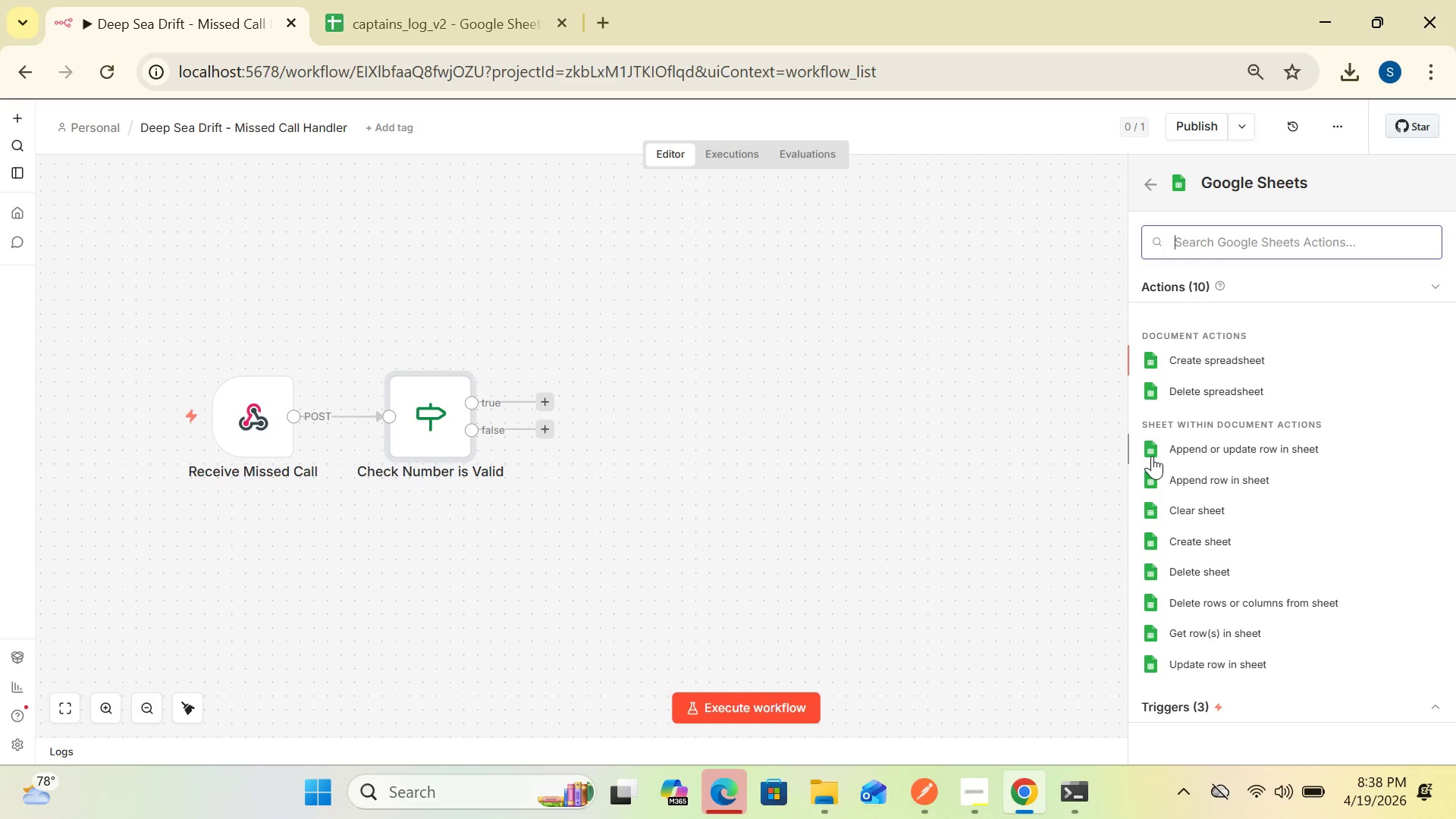 
key(ArrowDown)
 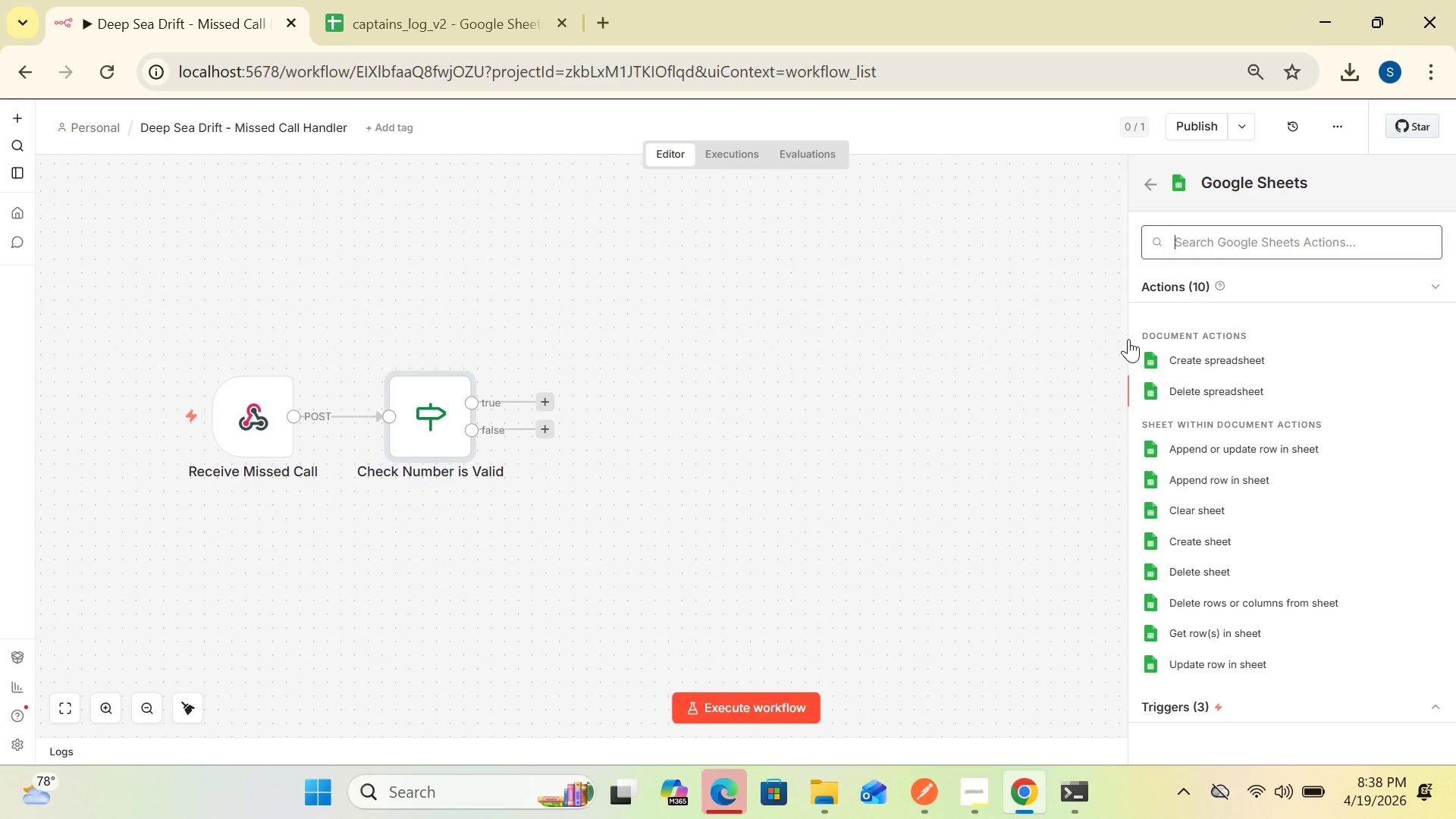 
key(ArrowDown)
 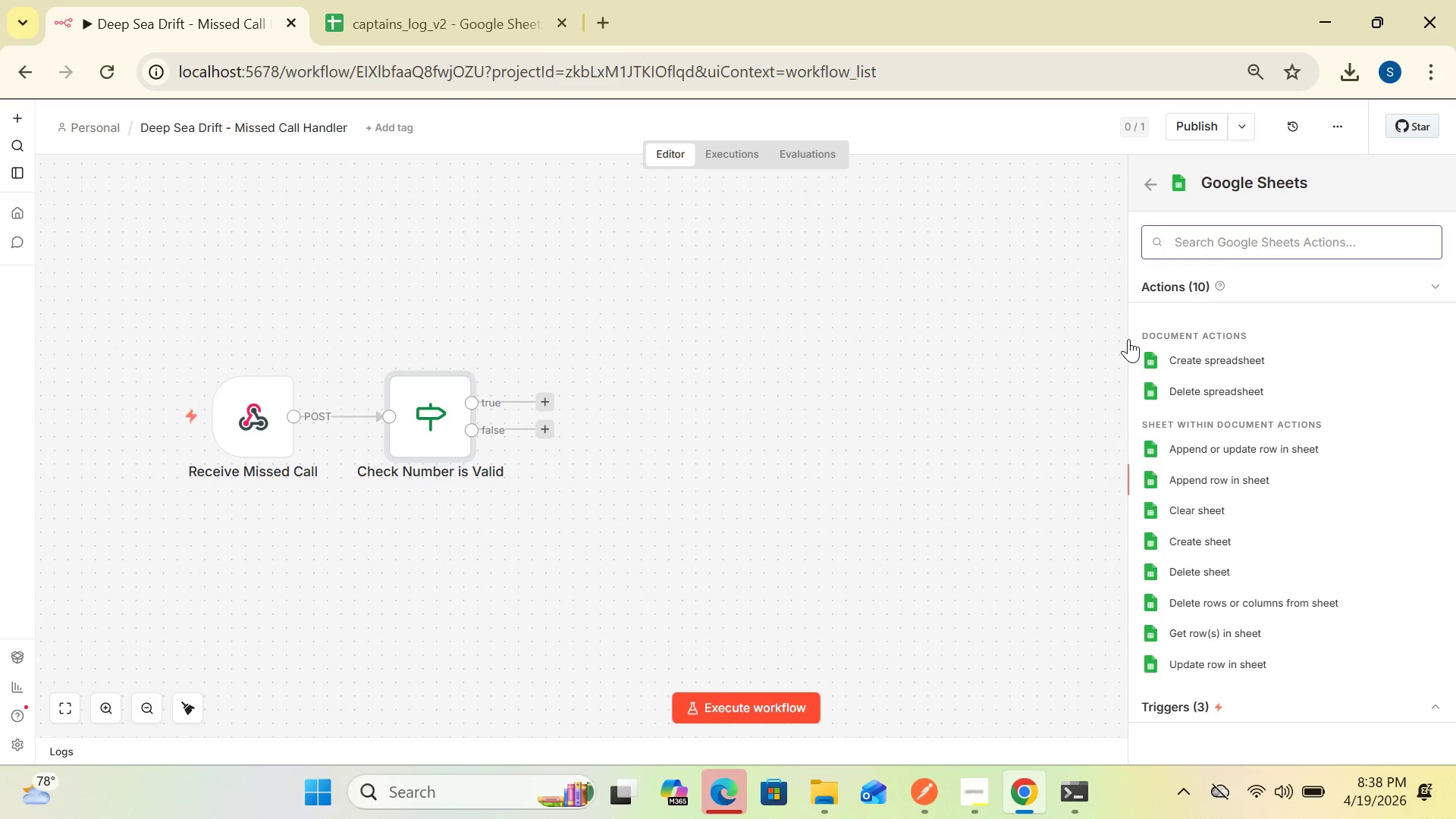 
key(ArrowDown)
 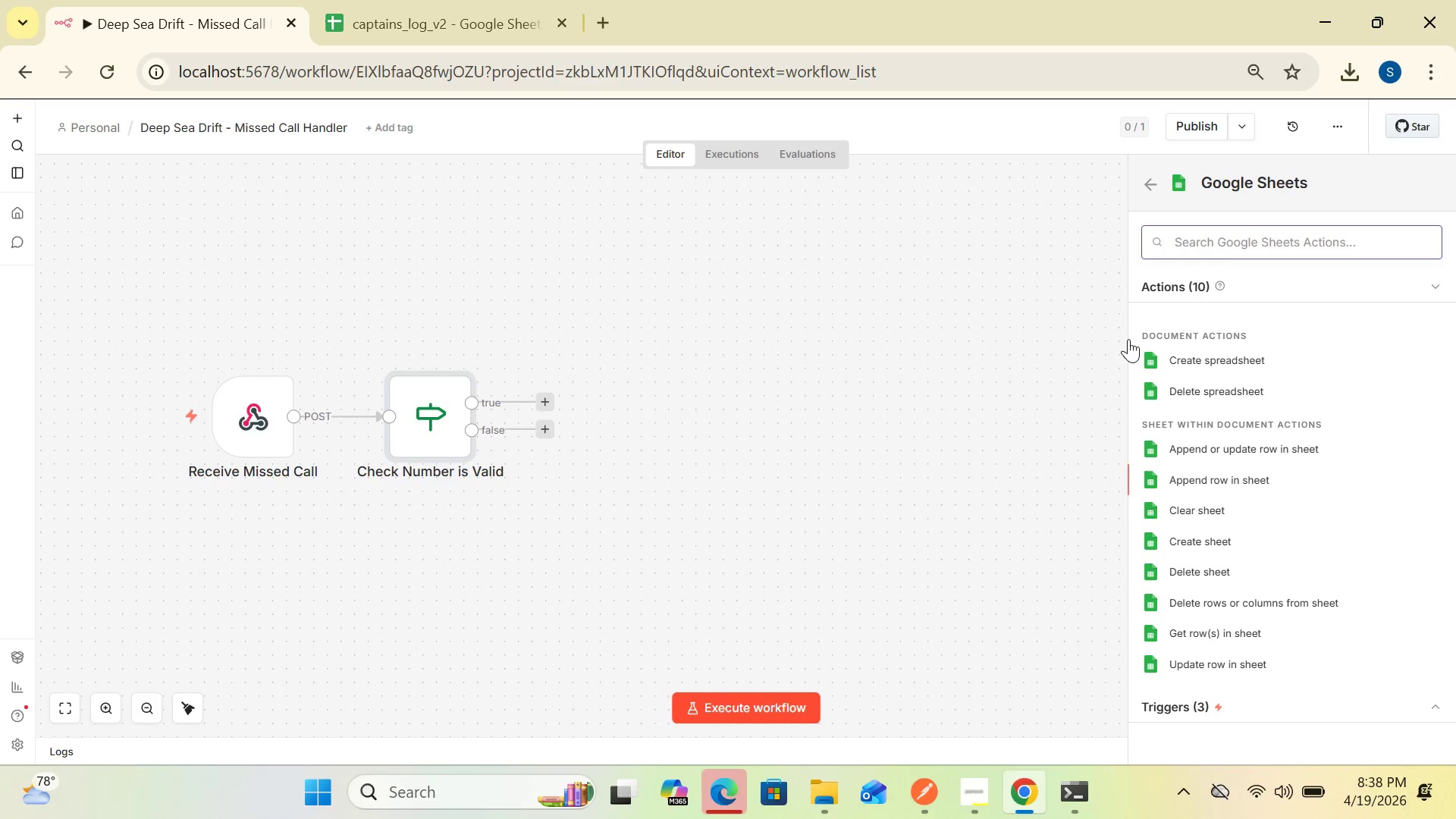 
key(ArrowDown)
 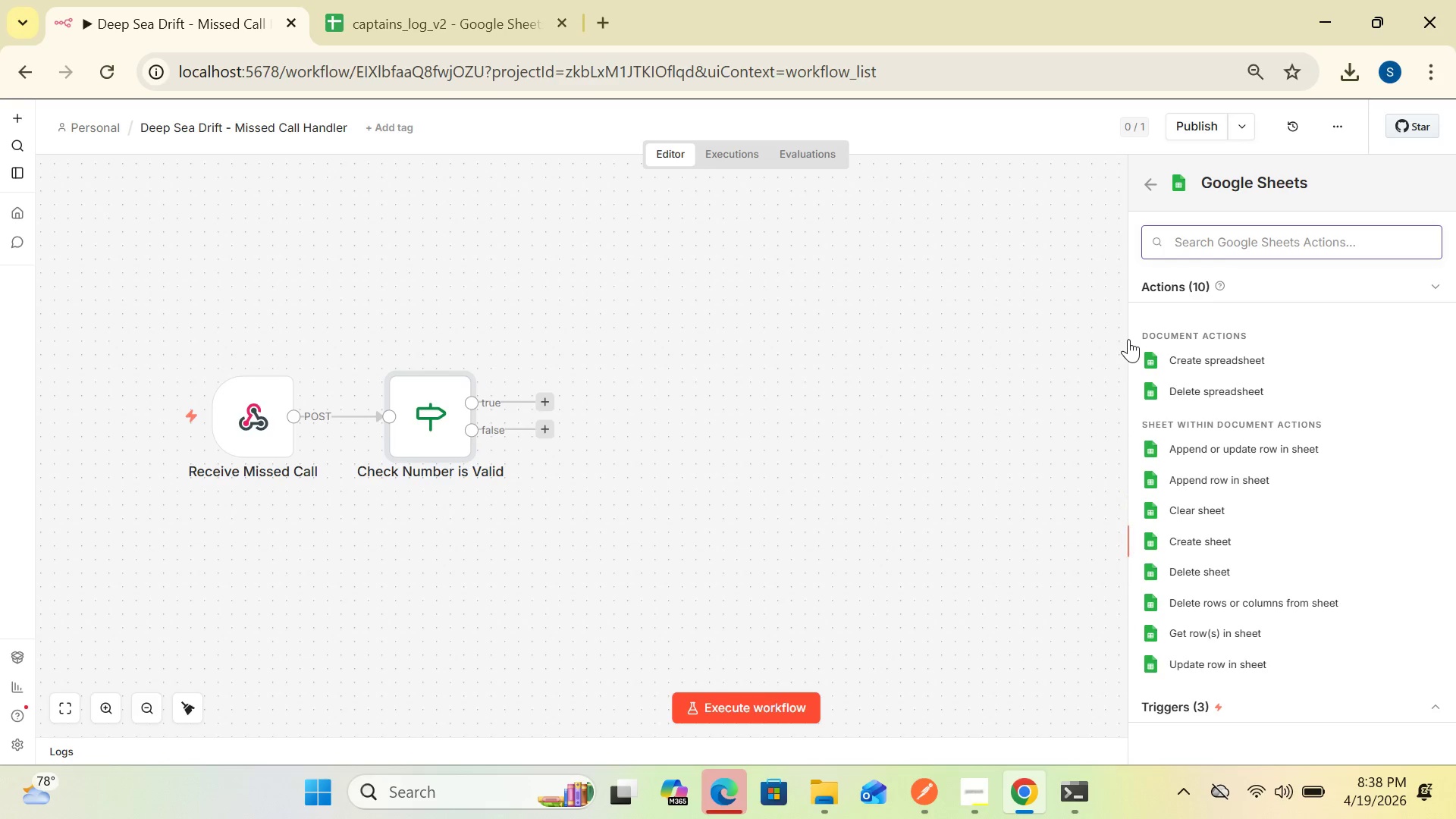 
key(ArrowDown)
 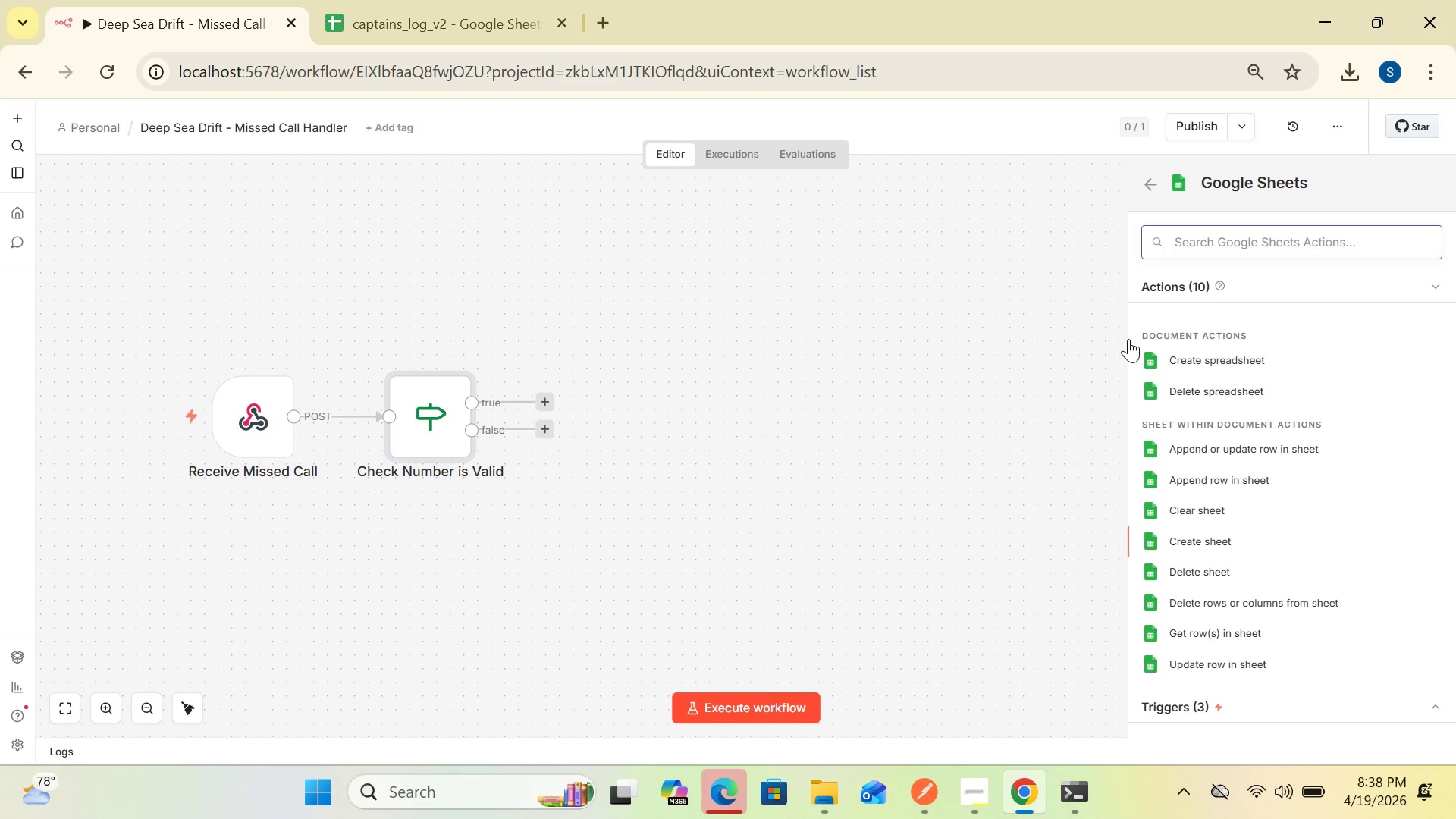 
key(ArrowDown)
 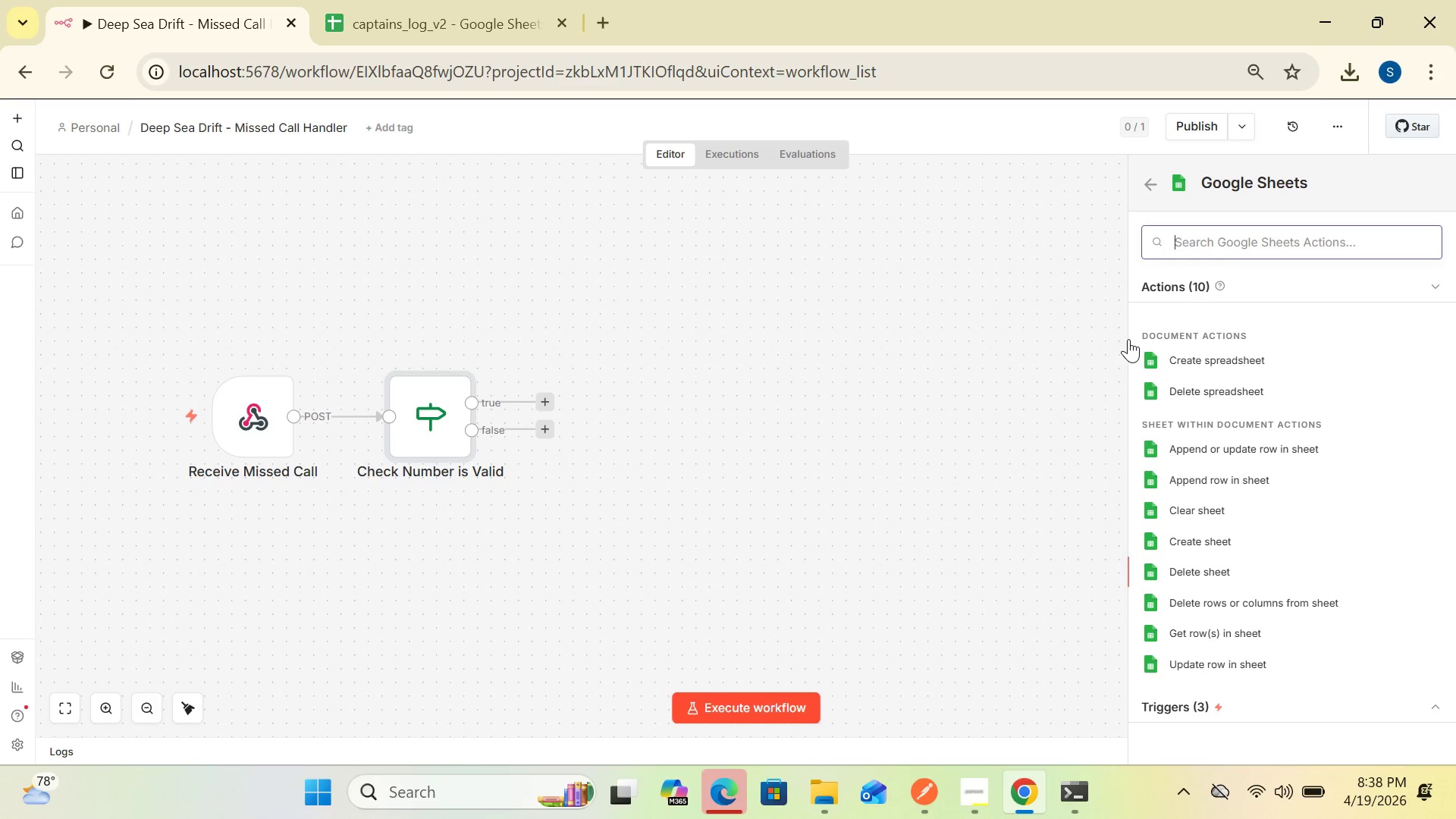 
key(ArrowDown)
 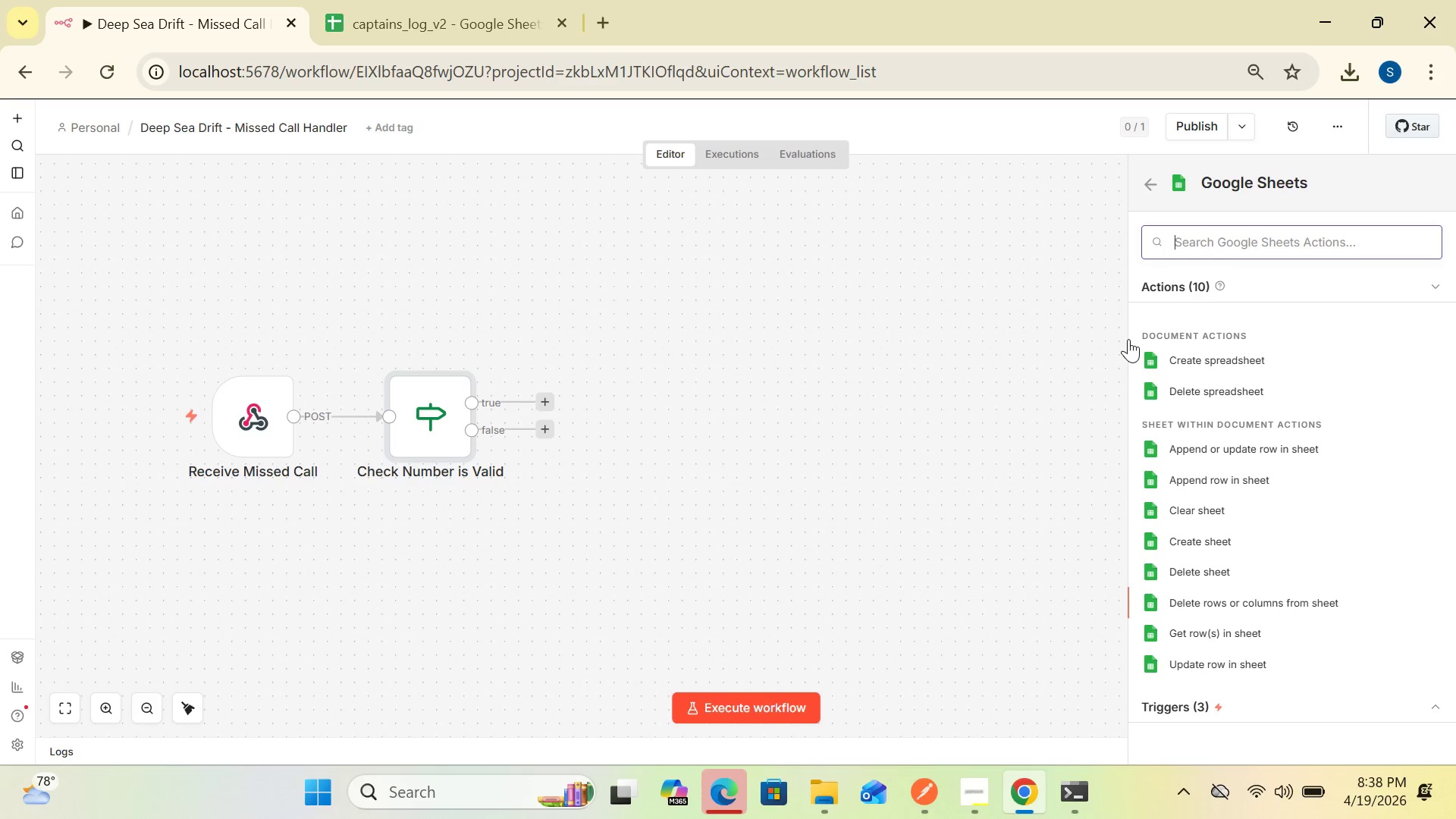 
key(ArrowDown)
 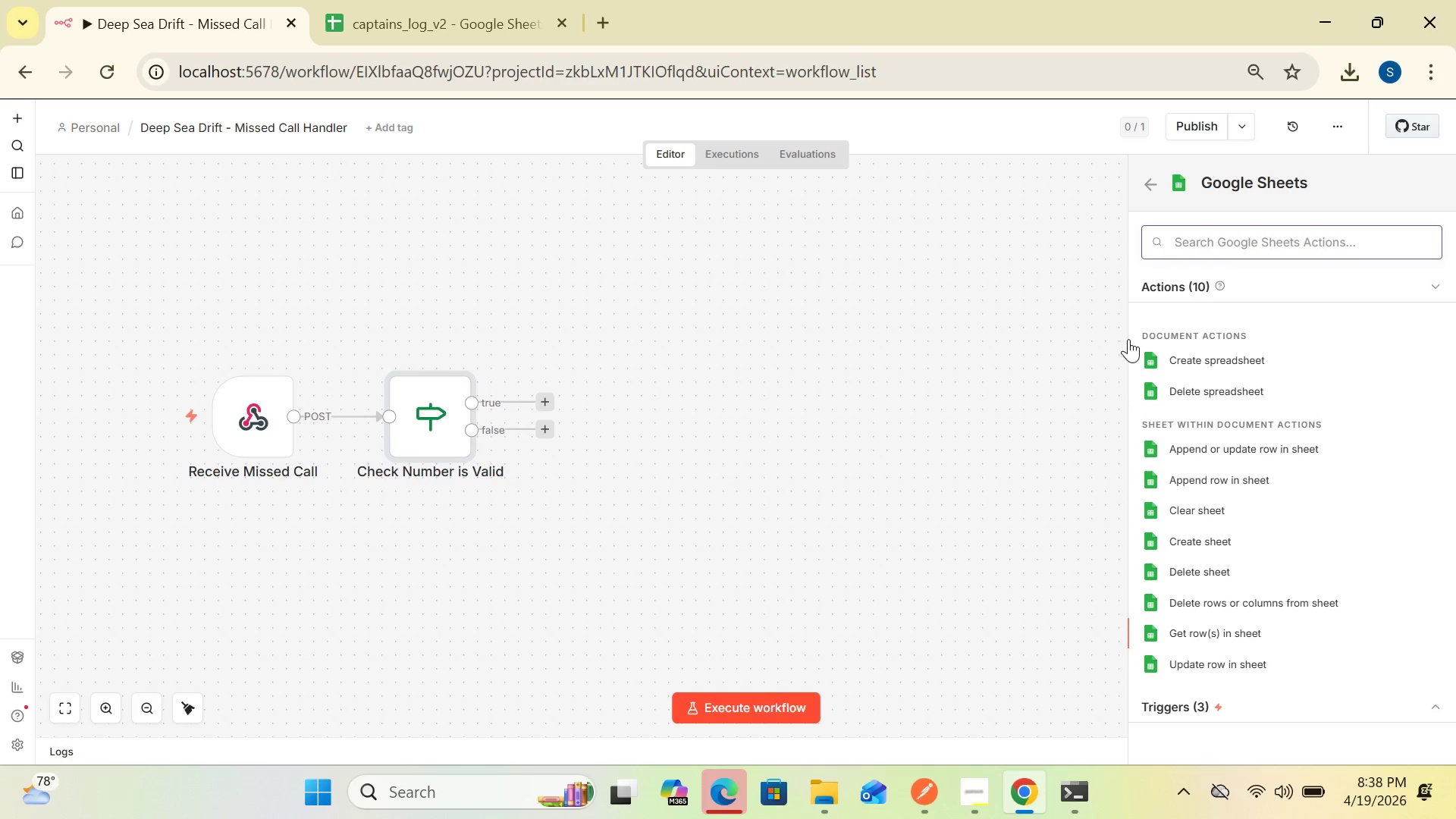 
key(ArrowDown)
 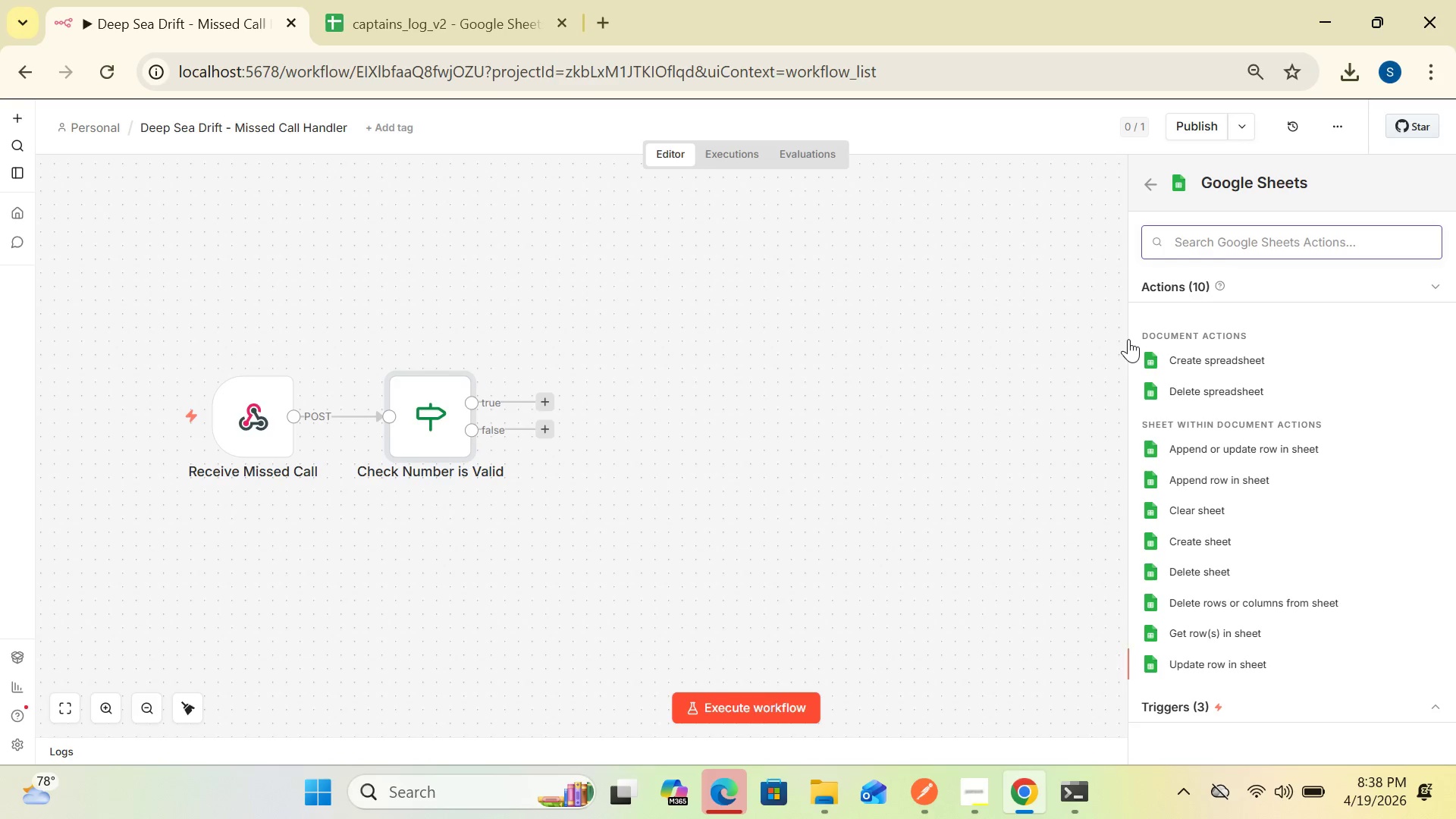 
key(ArrowDown)
 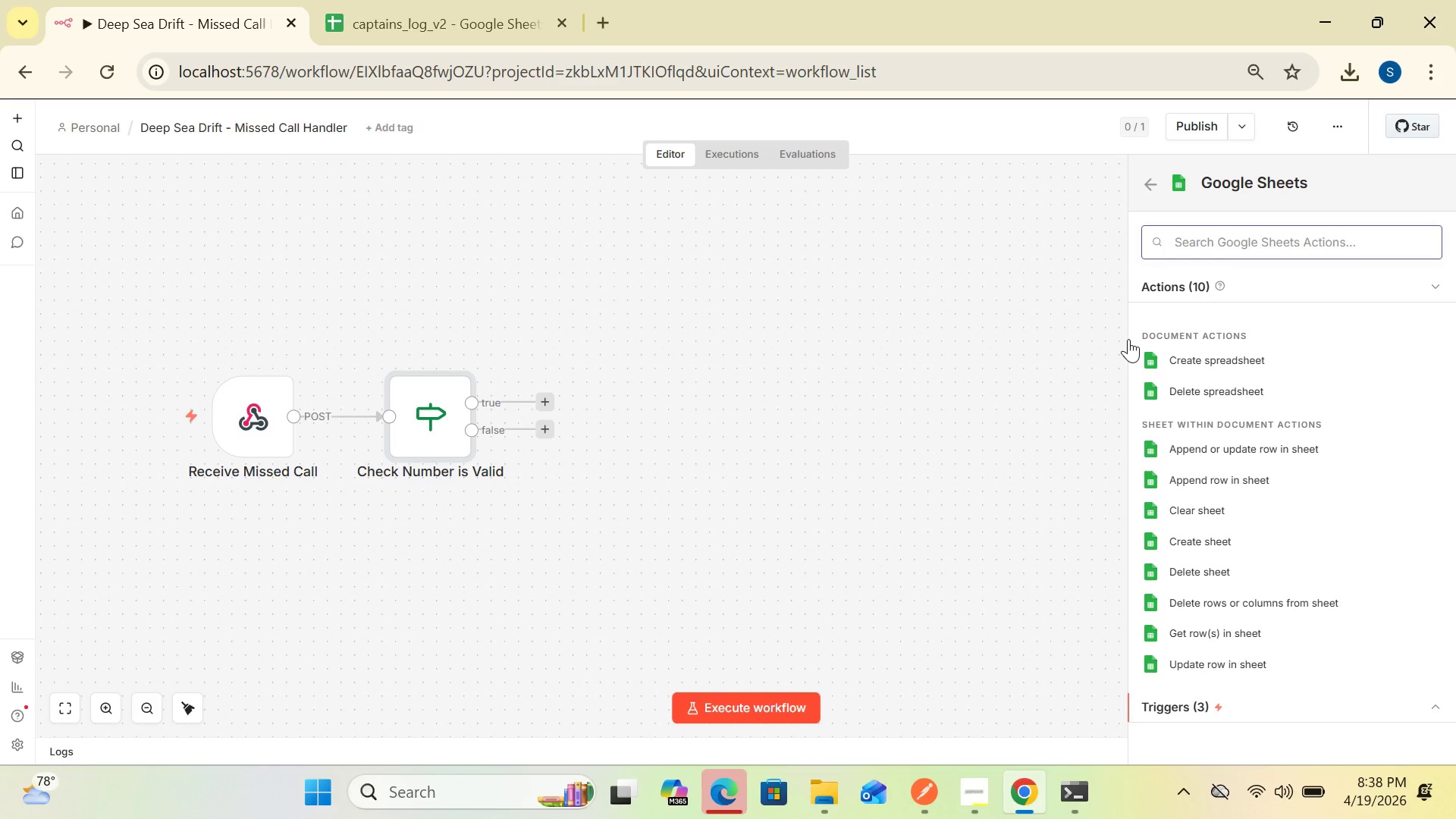 
key(ArrowDown)
 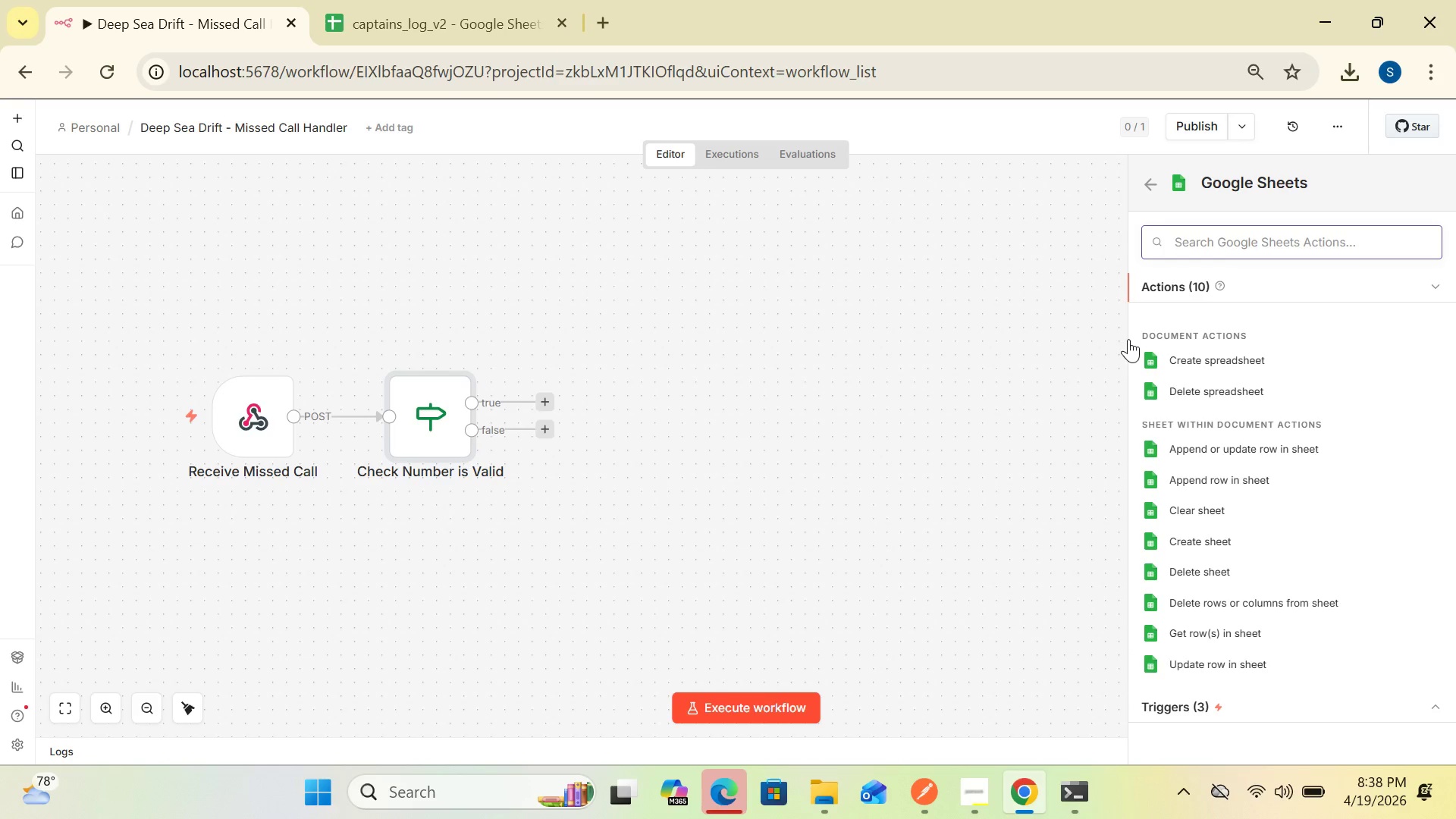 
key(ArrowDown)
 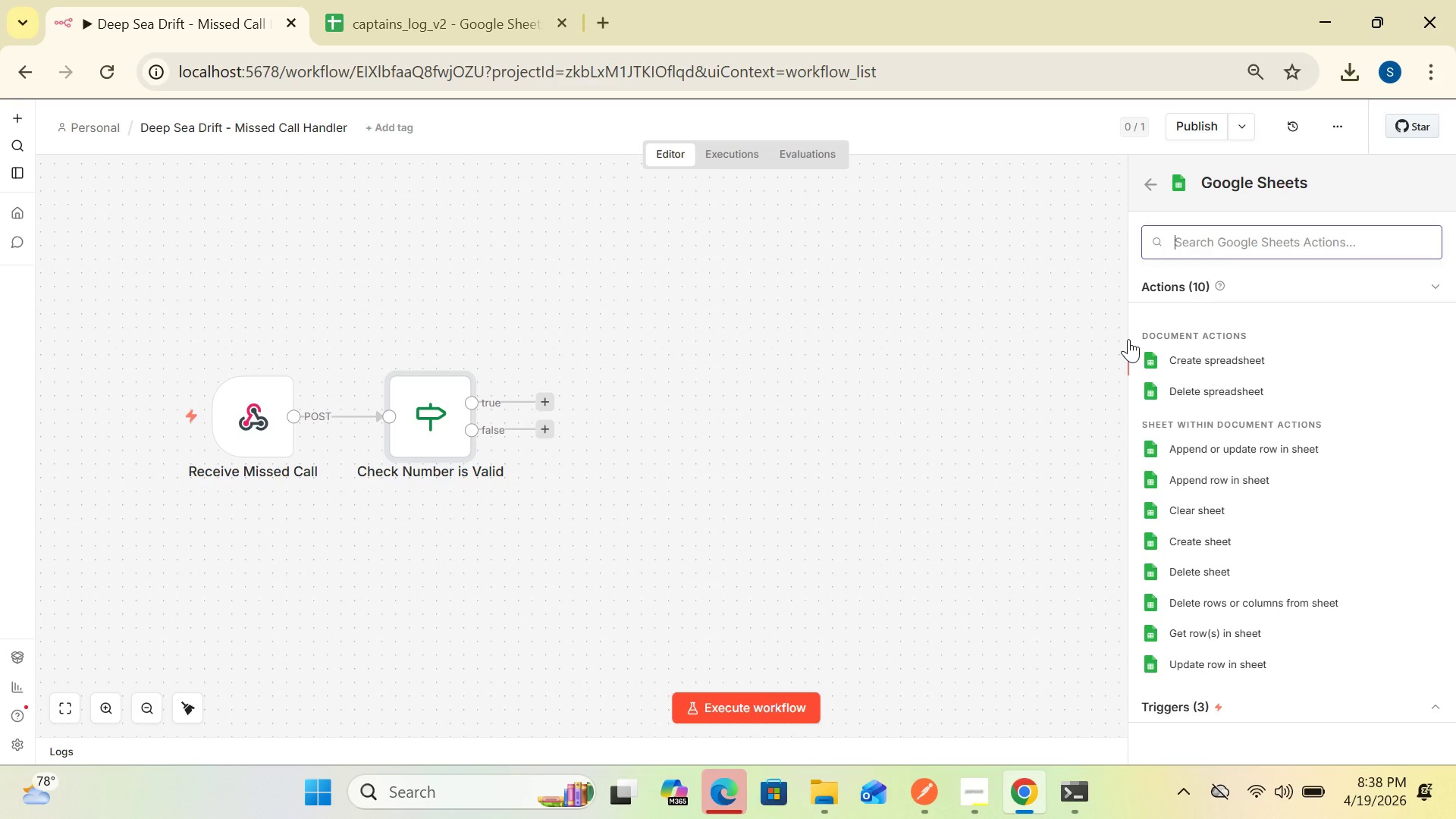 
key(ArrowUp)
 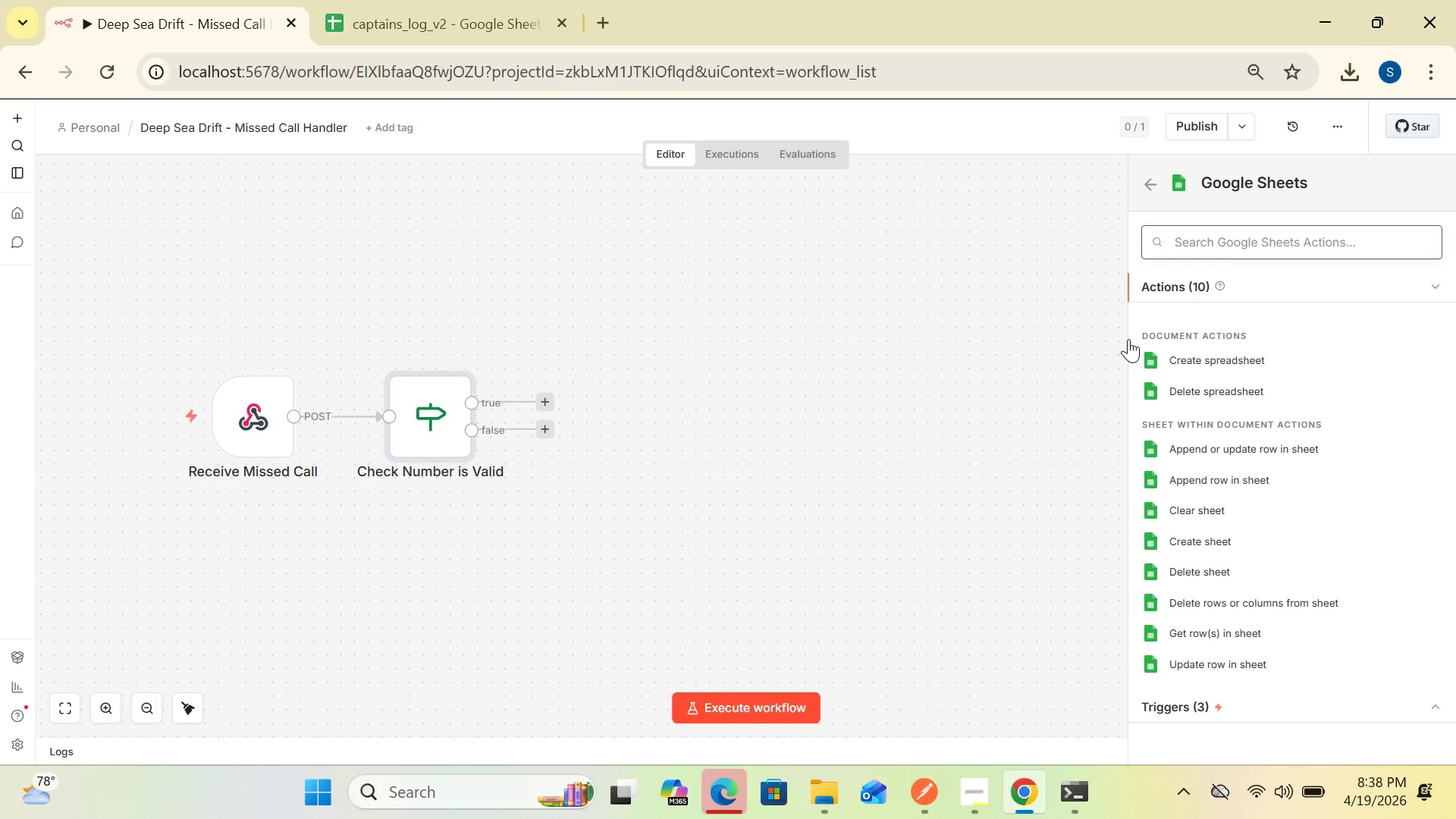 
key(ArrowUp)
 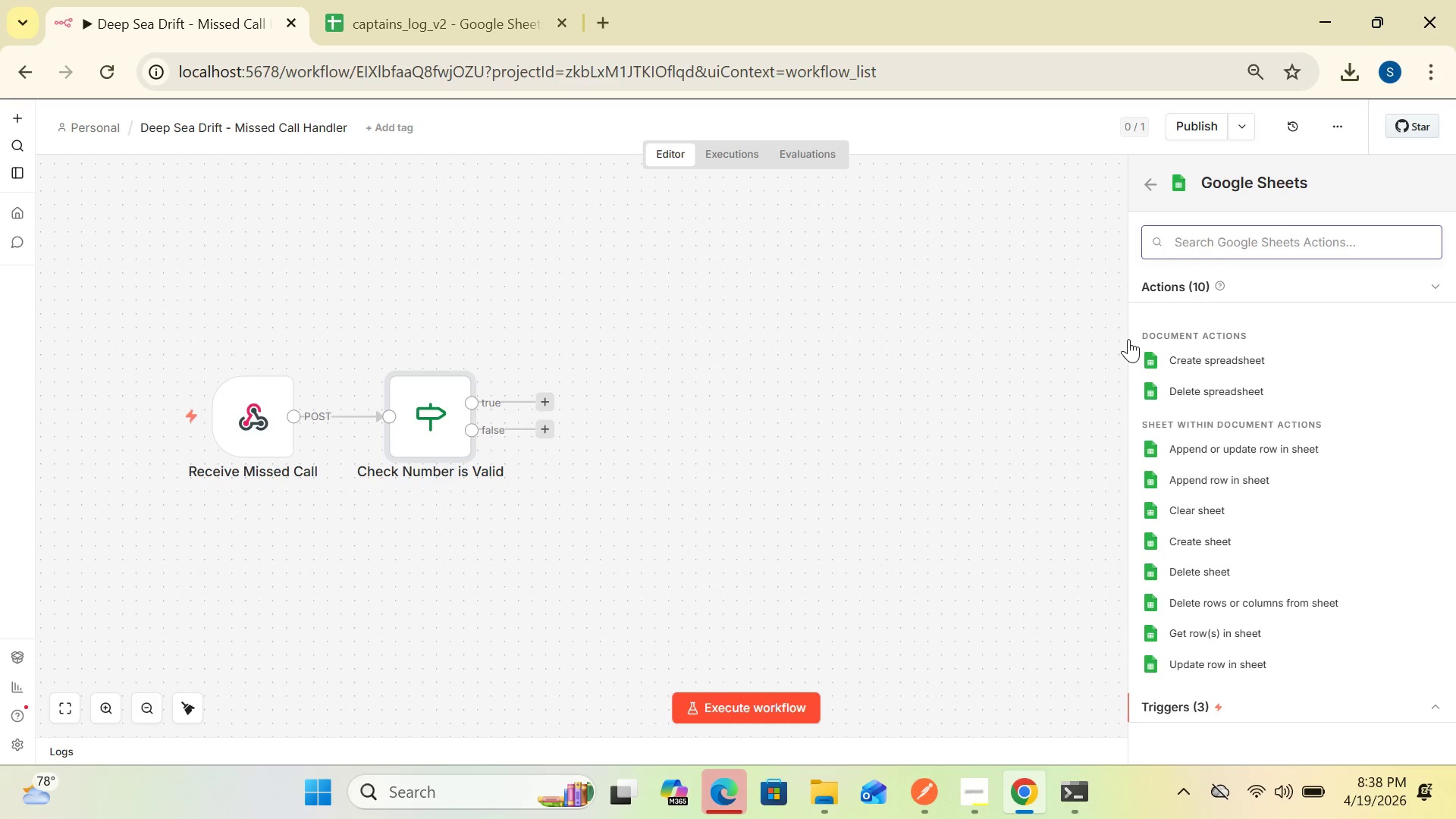 
key(ArrowUp)
 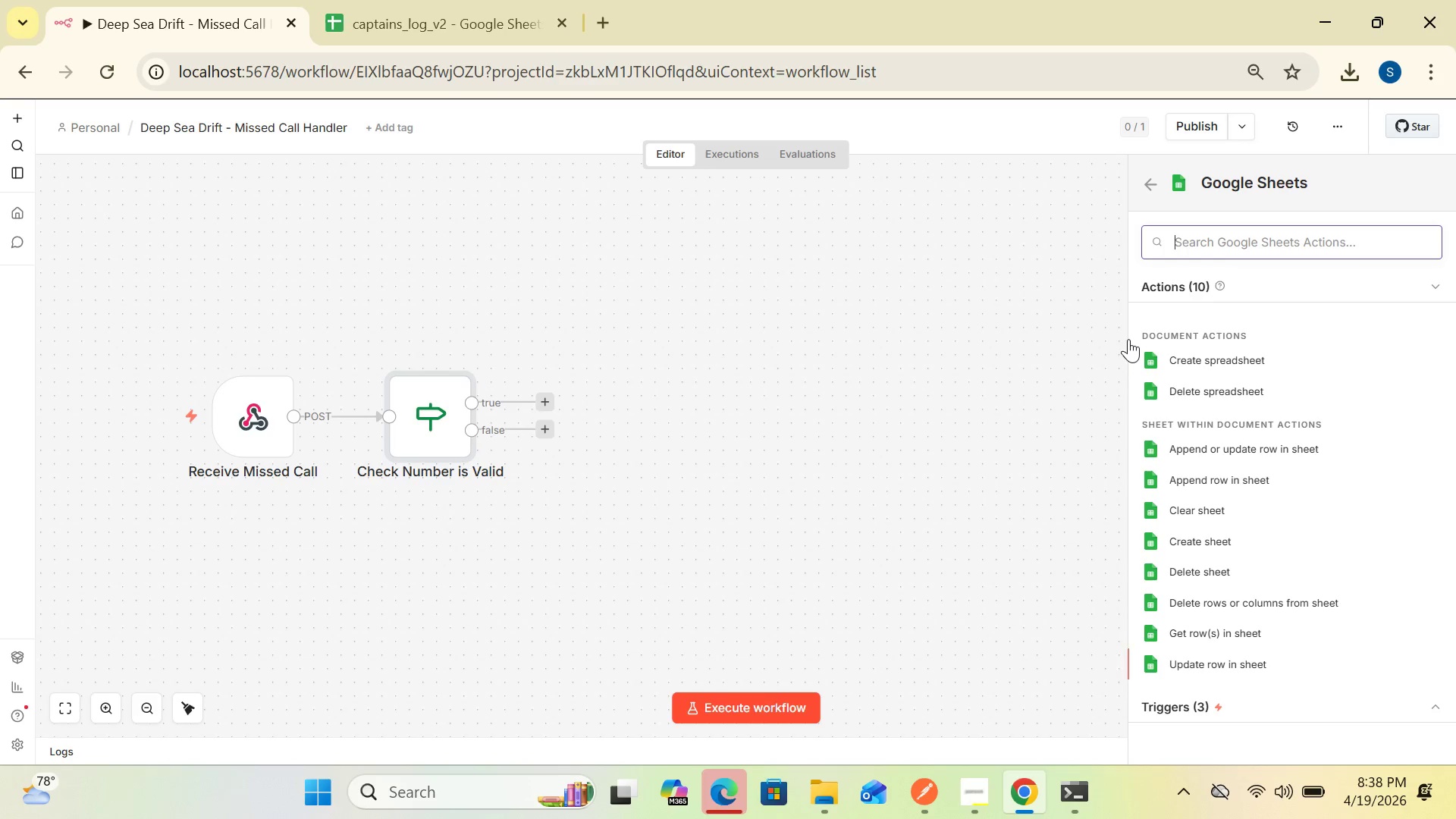 
key(ArrowUp)
 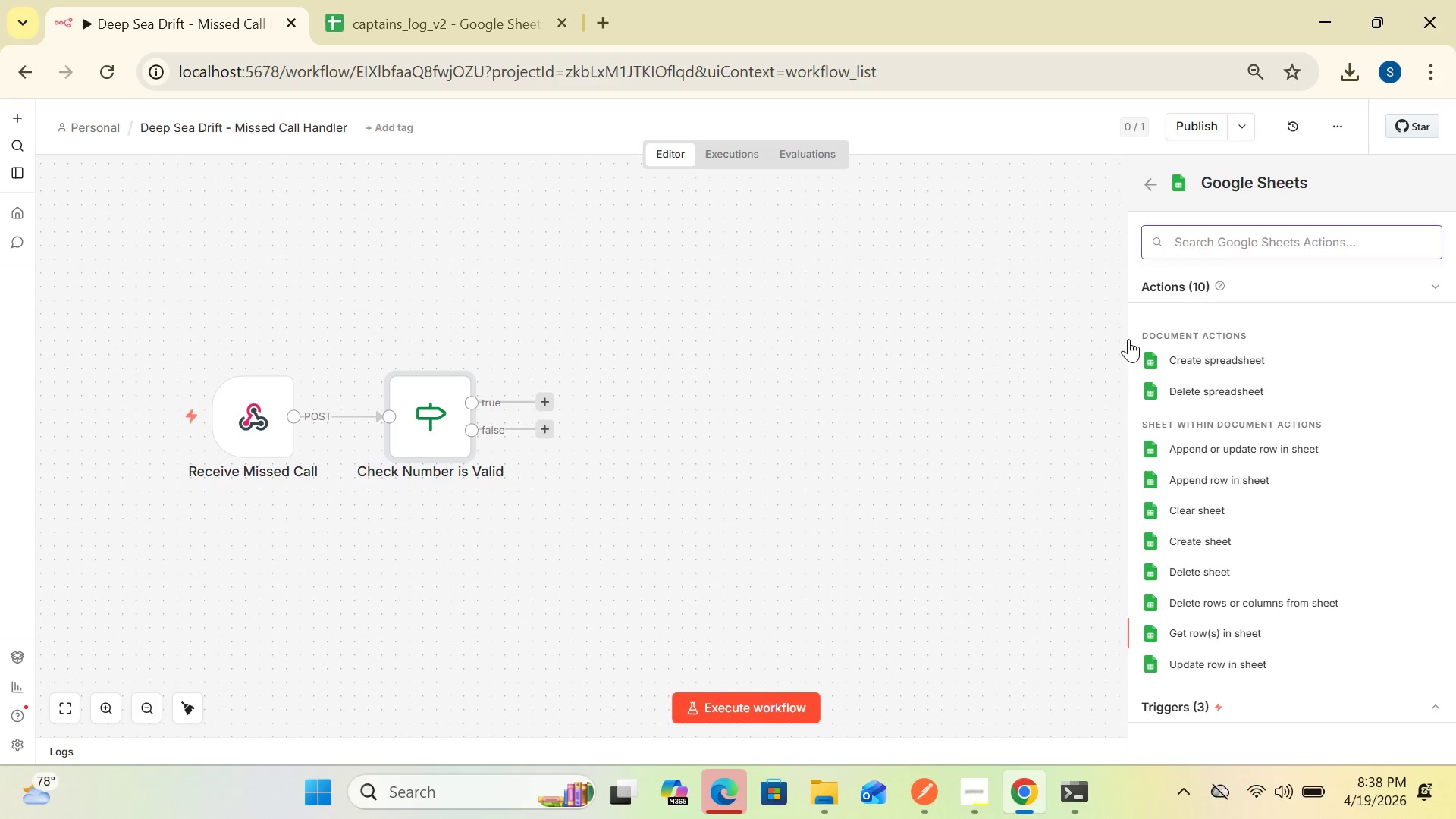 
key(ArrowUp)
 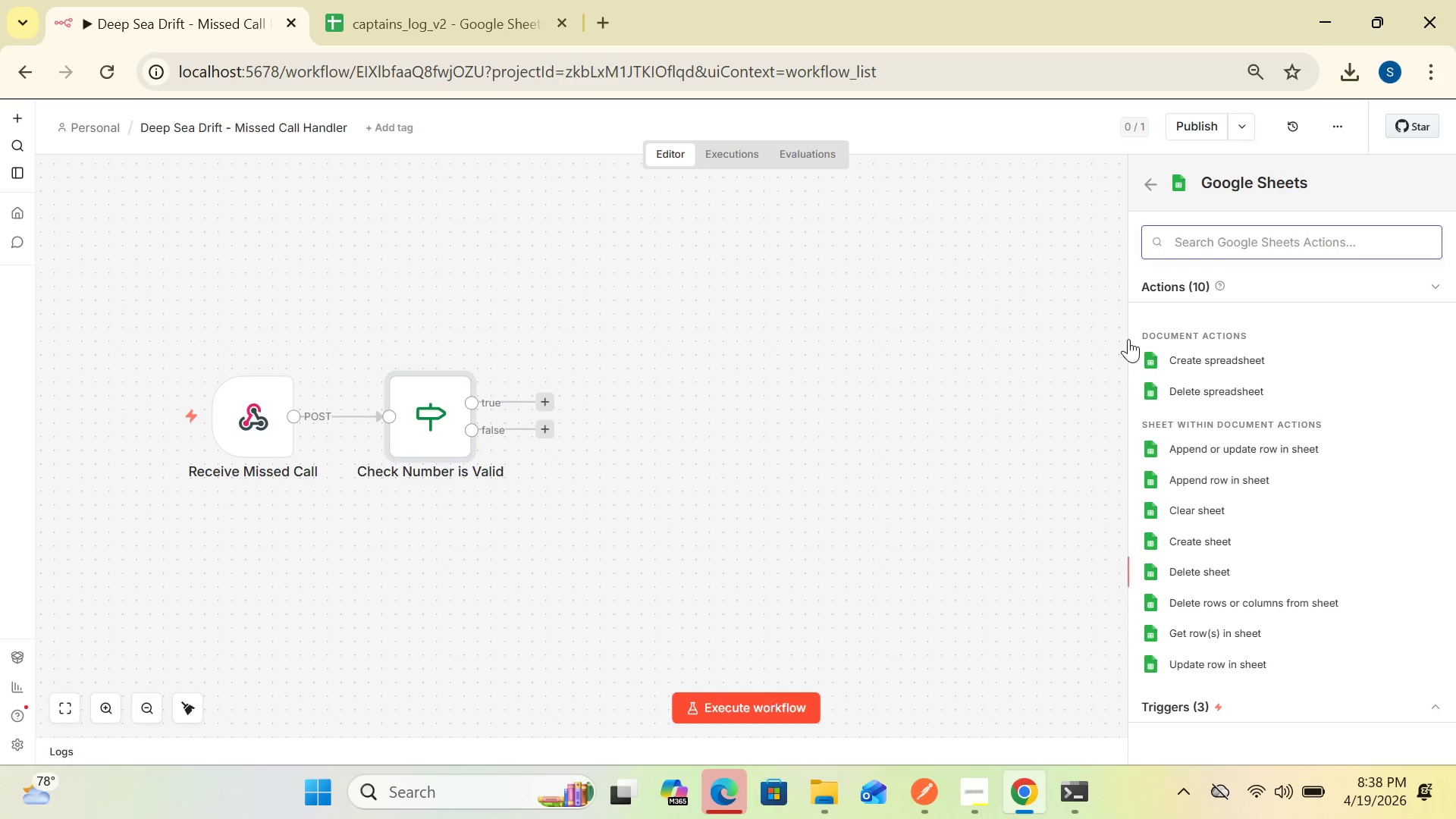 
key(ArrowUp)
 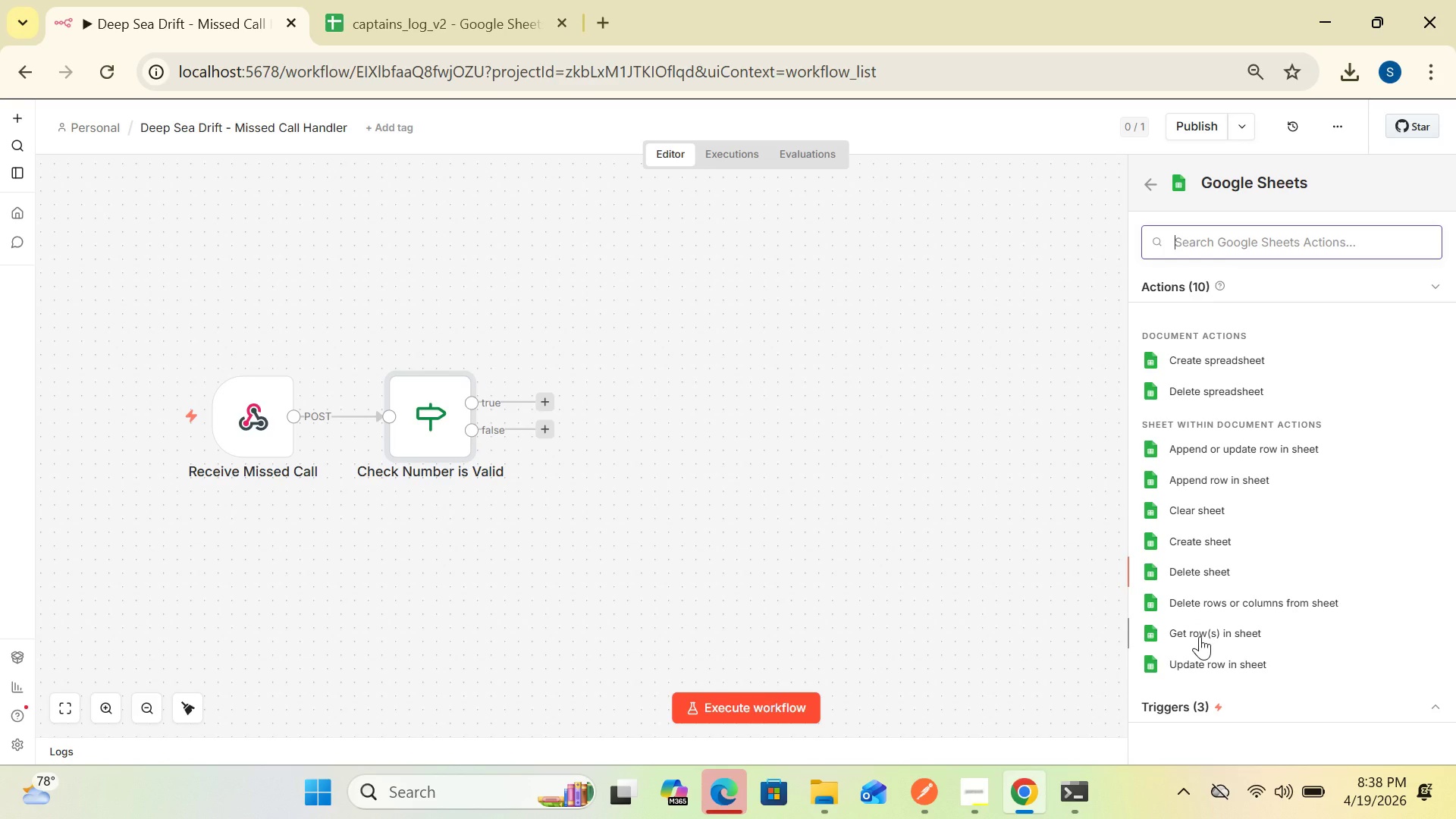 
wait(7.31)
 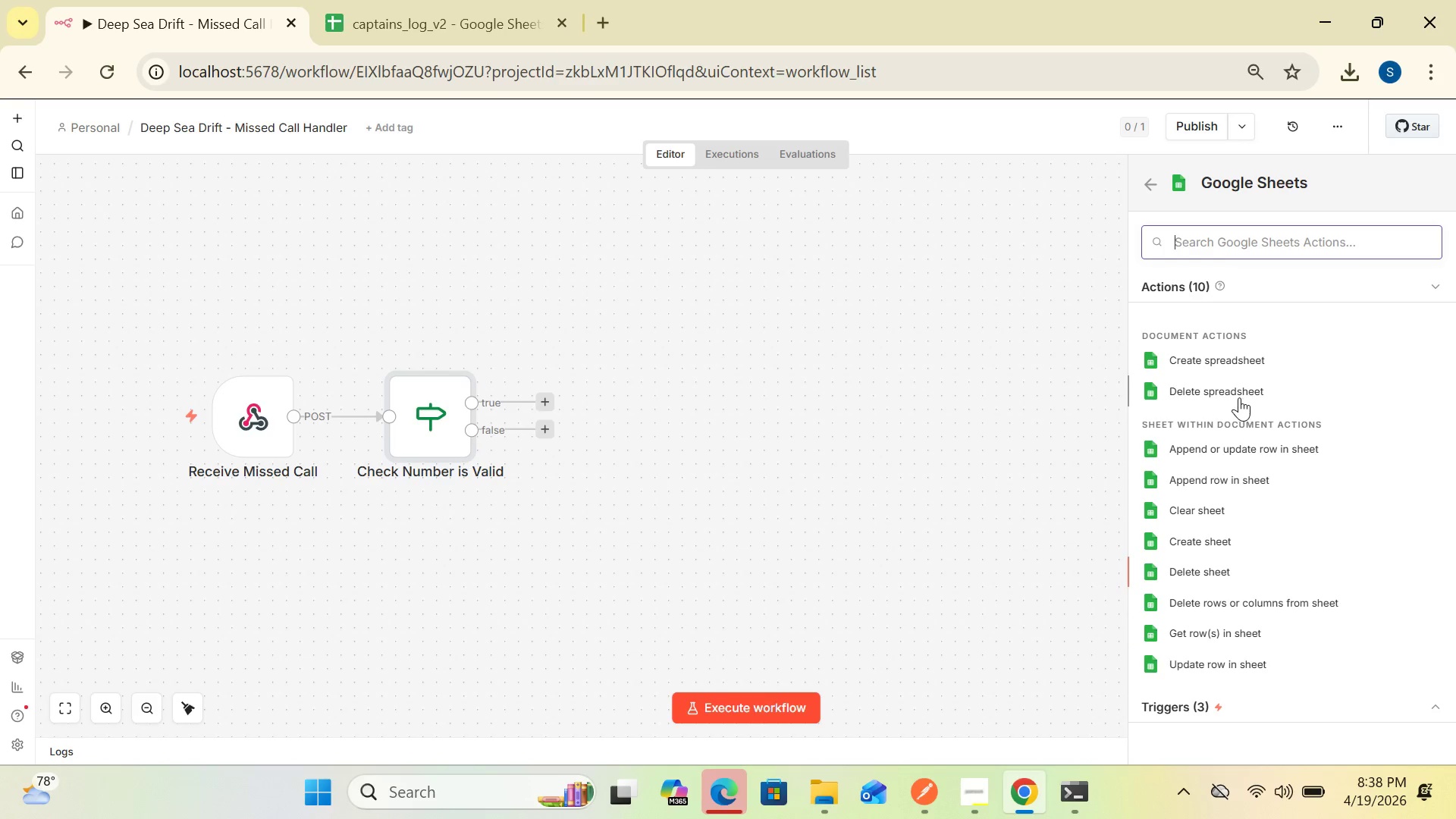 
left_click([1196, 630])
 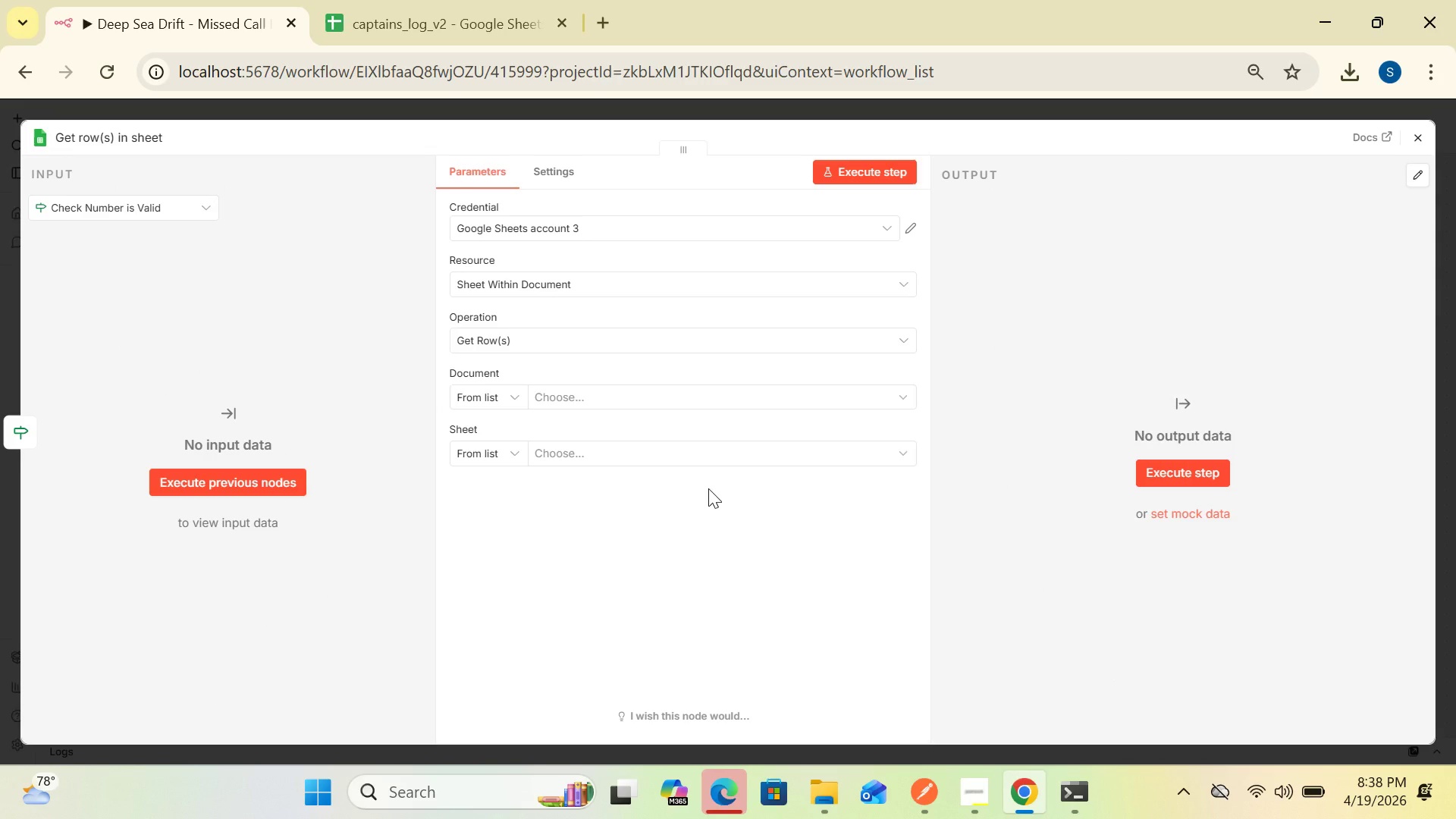 
wait(15.34)
 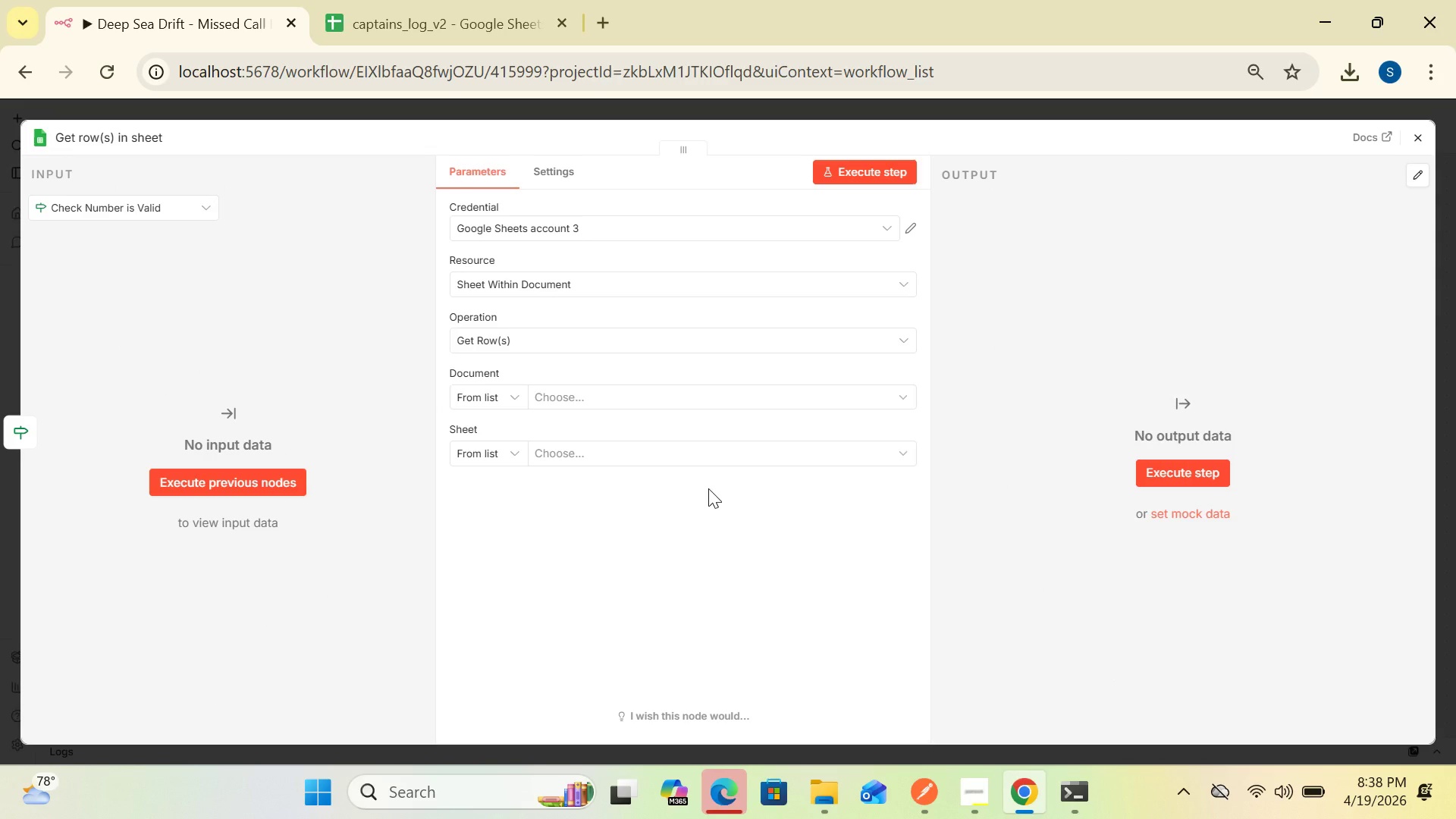 
left_click([95, 132])
 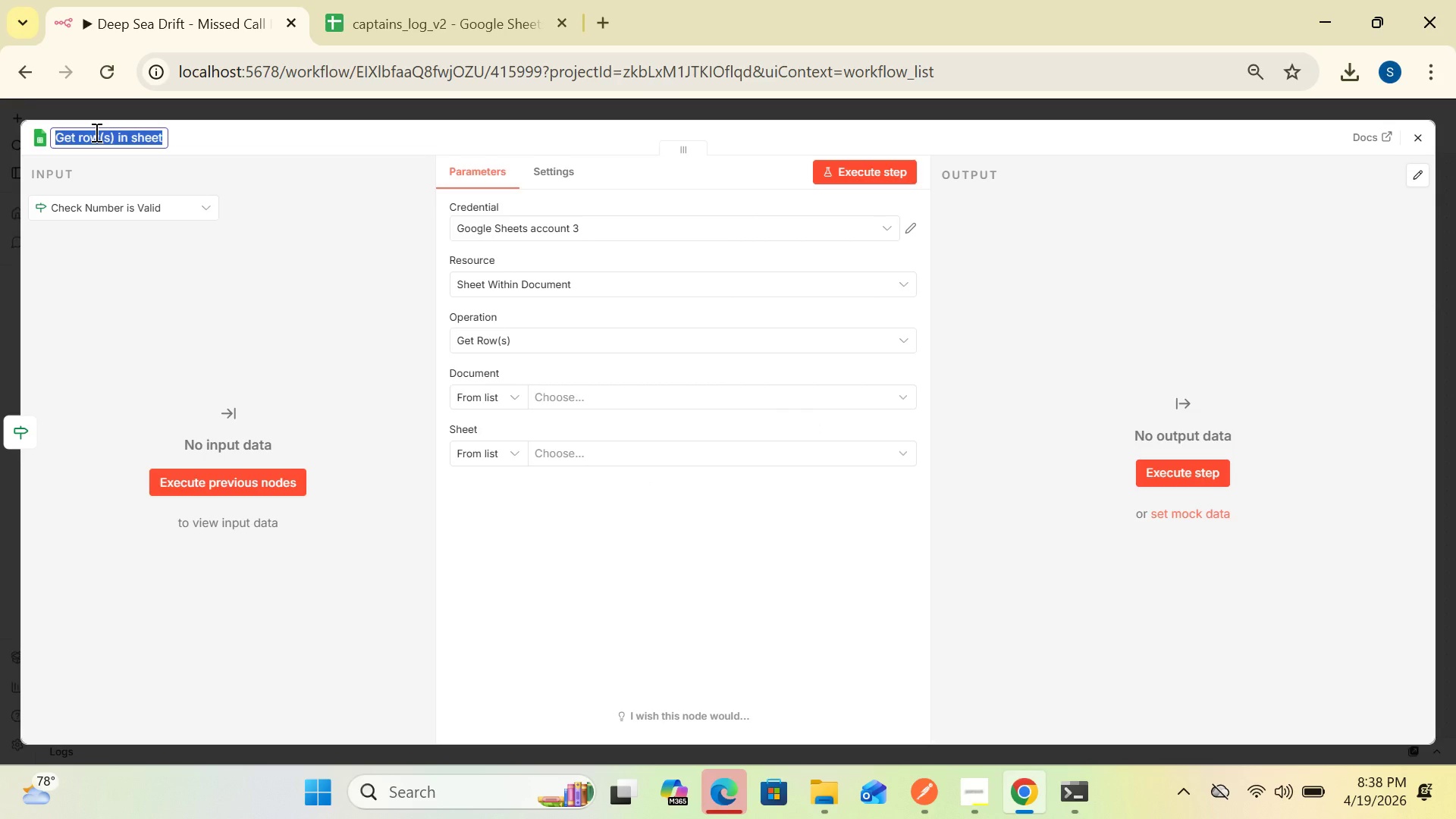 
type([Delete]Get Captain's Log)
 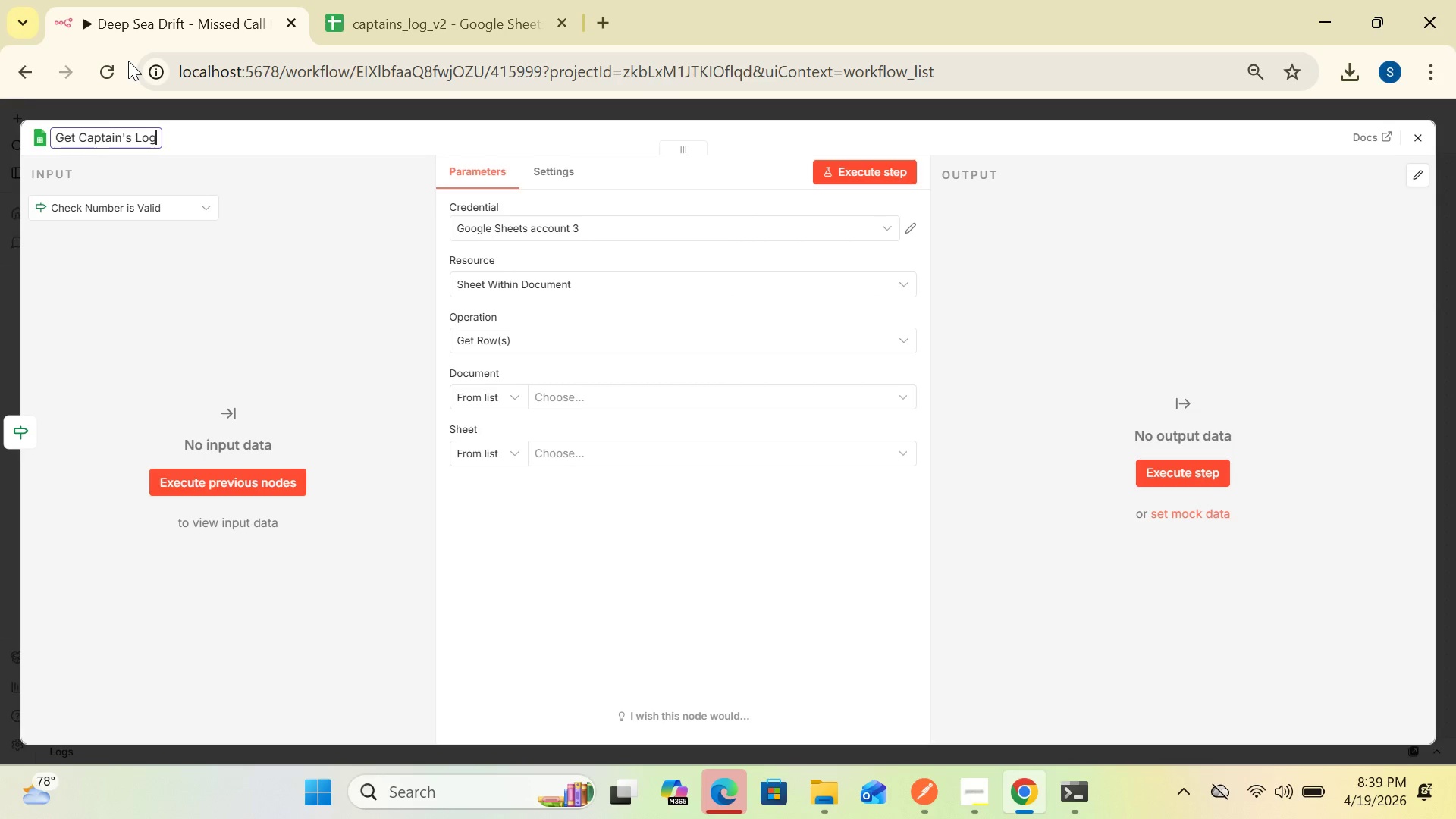 
wait(9.33)
 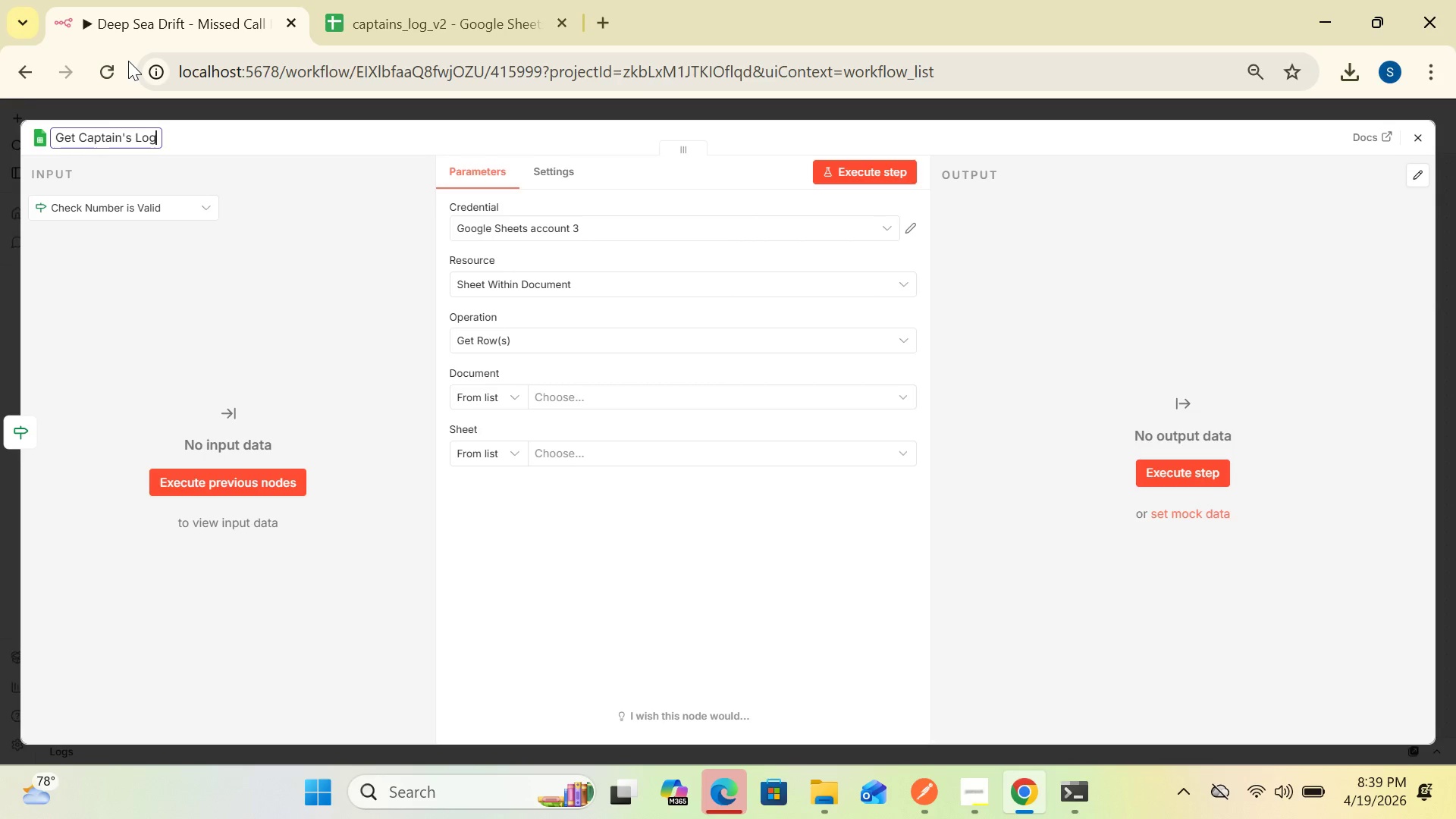 
left_click([905, 224])
 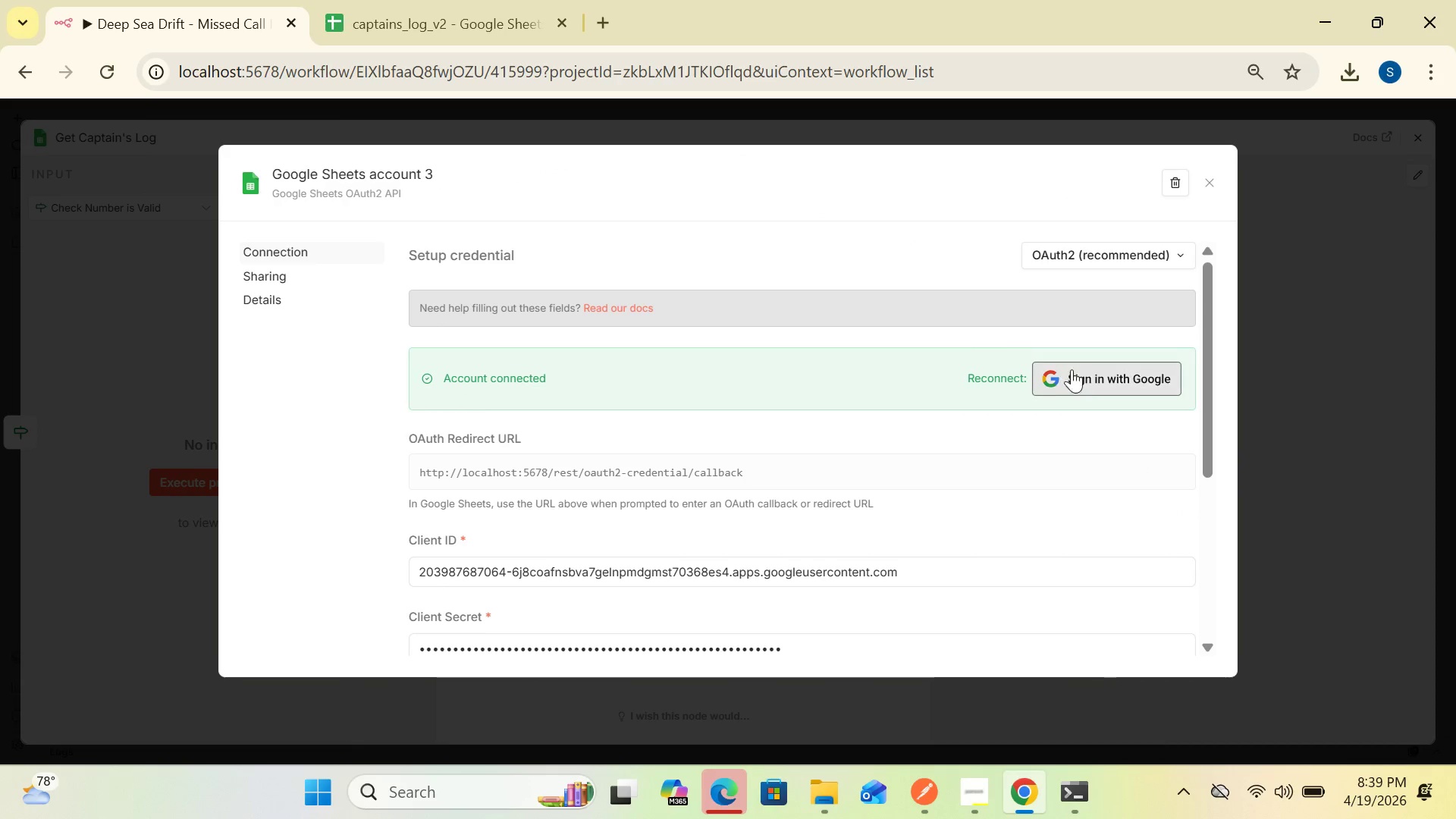 
left_click([1080, 374])
 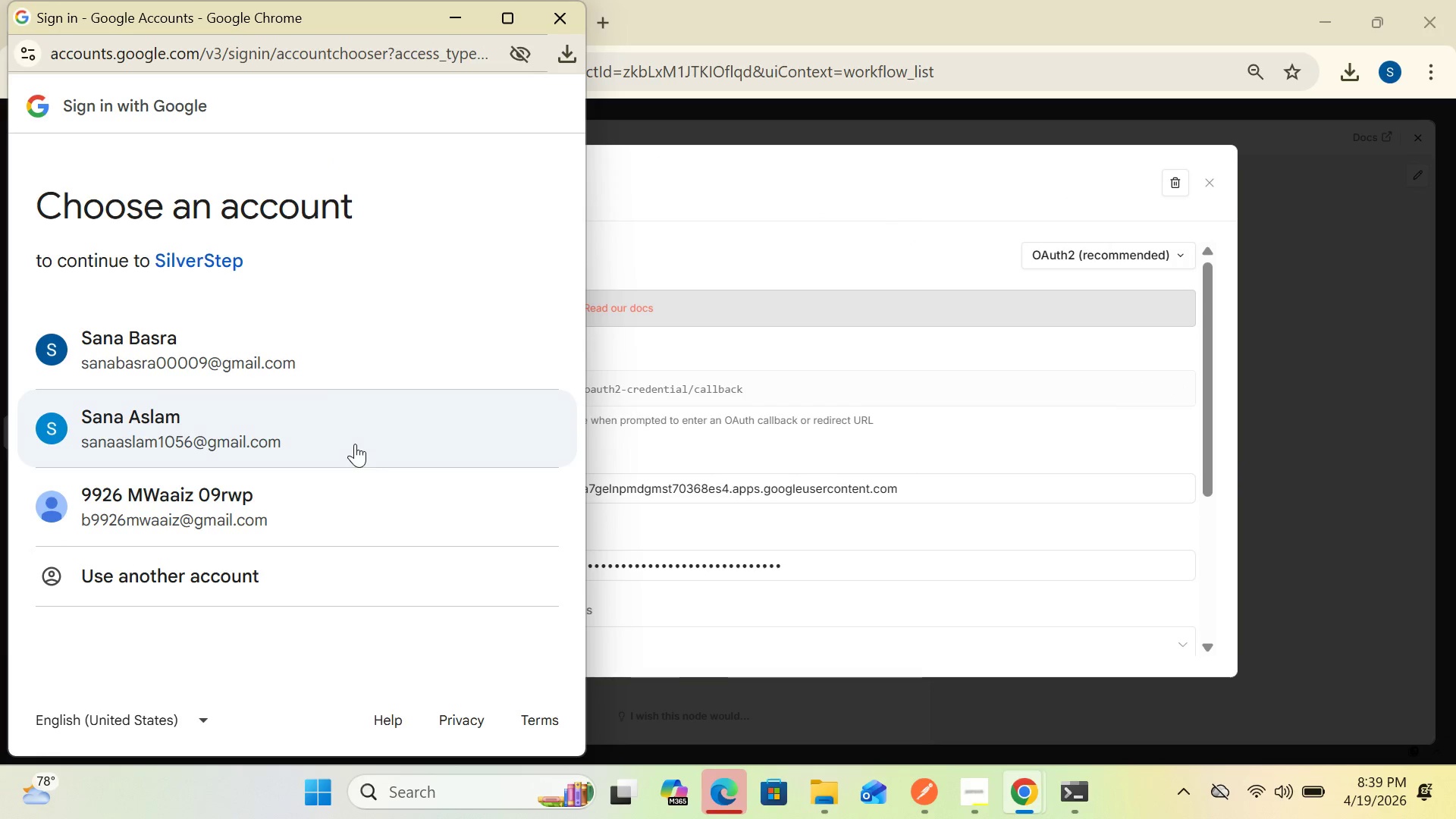 
double_click([309, 366])
 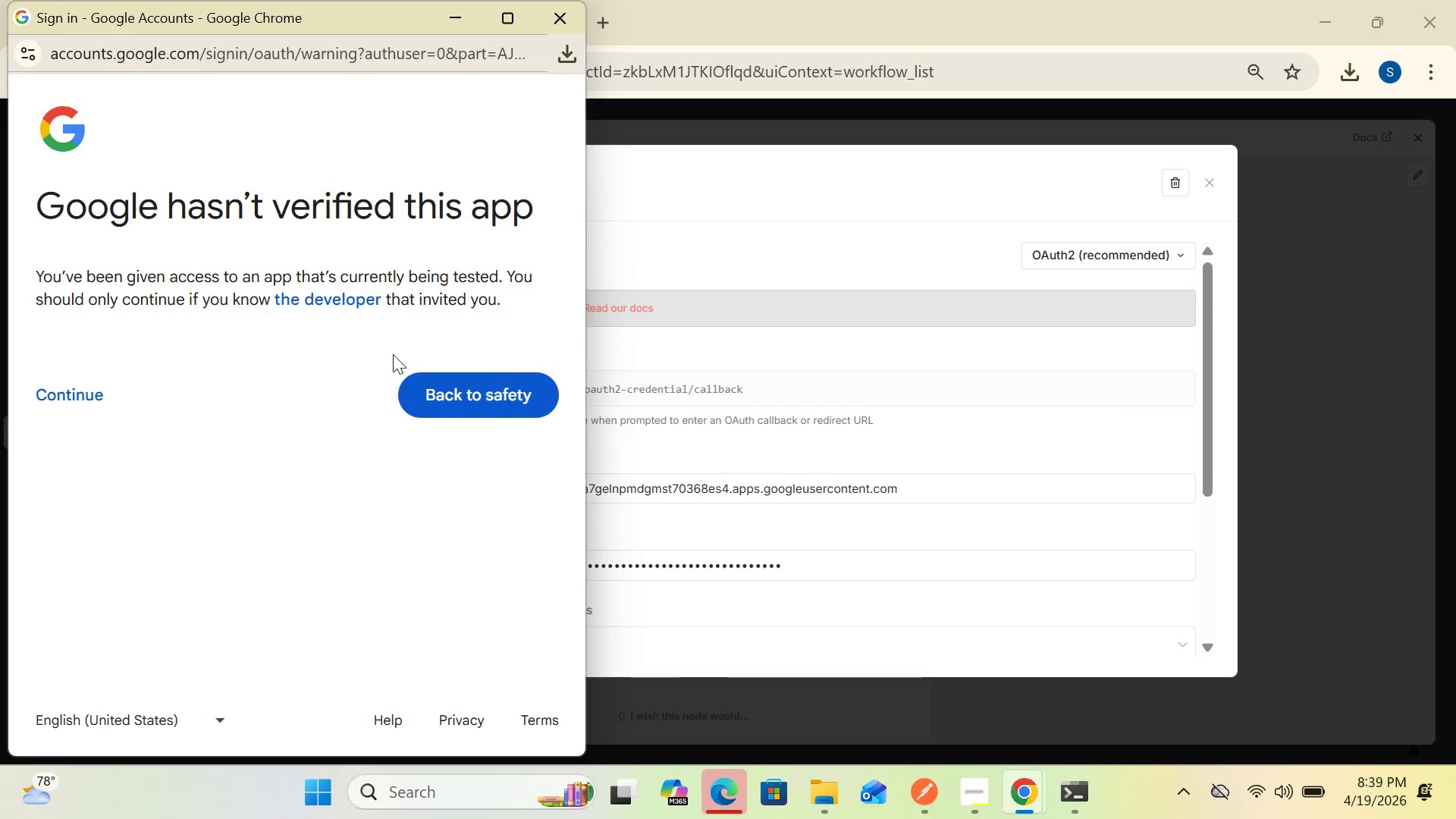 
left_click([75, 400])
 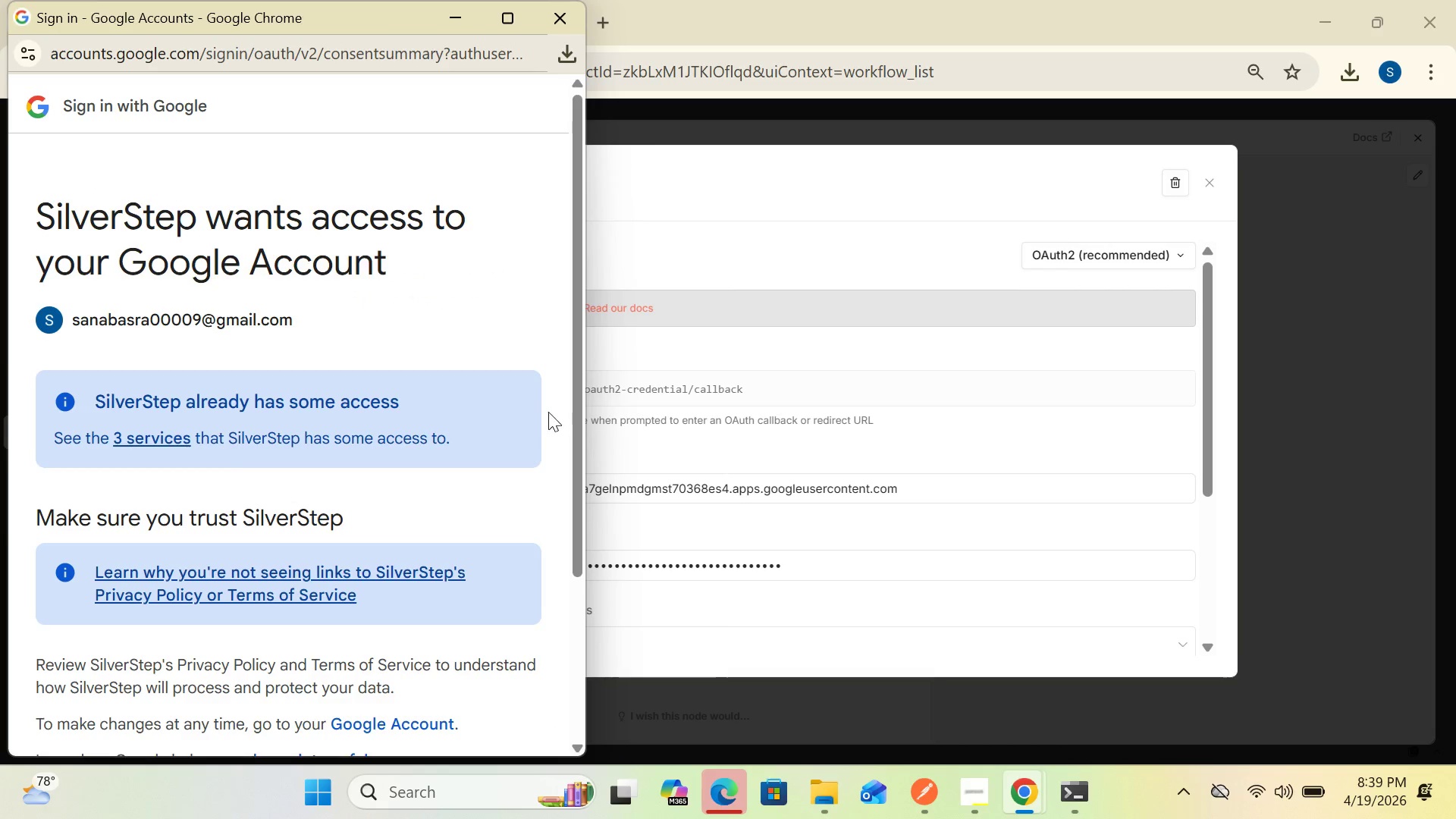 
left_click_drag(start_coordinate=[577, 416], to_coordinate=[629, 818])
 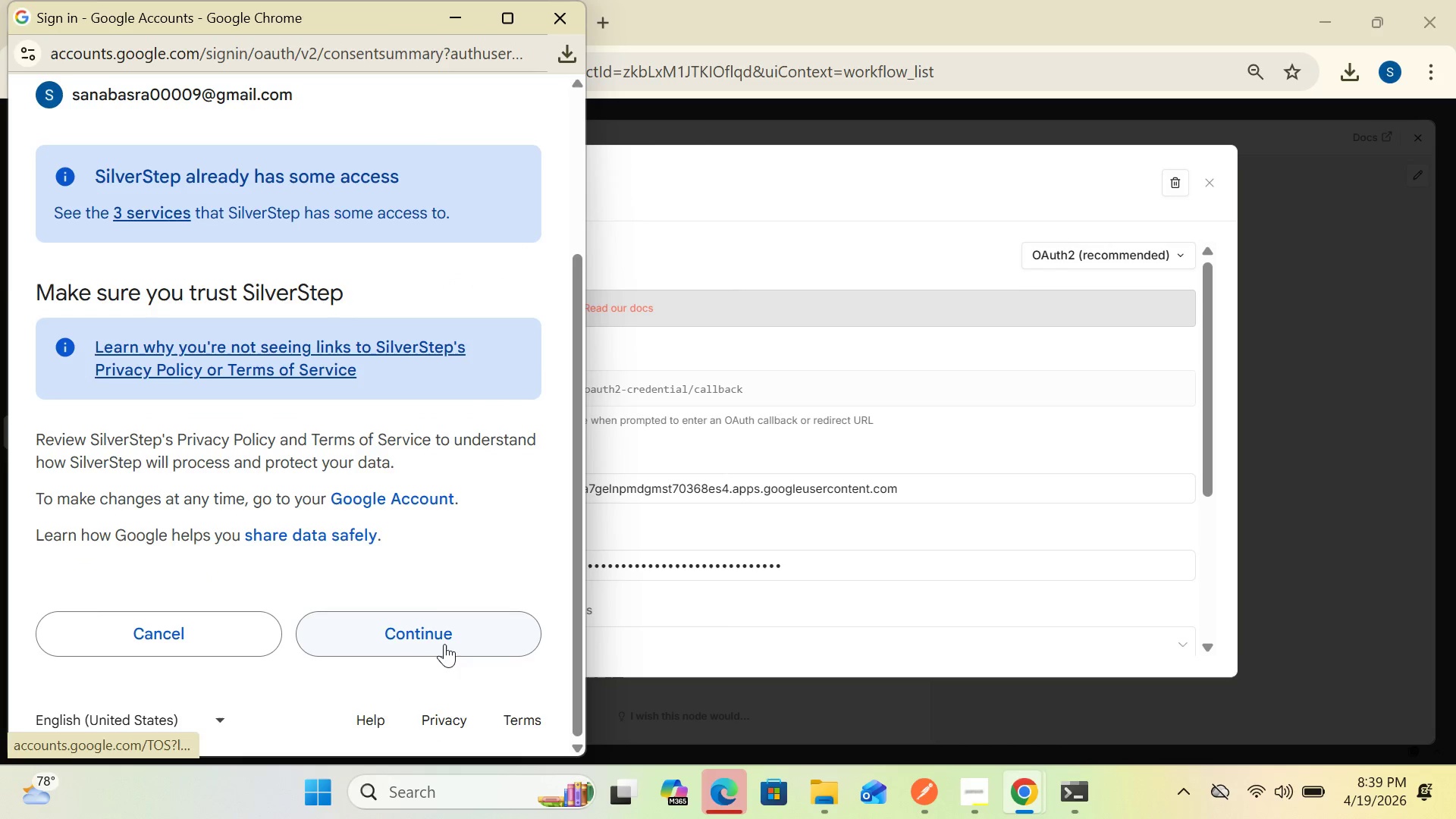 
left_click([445, 642])
 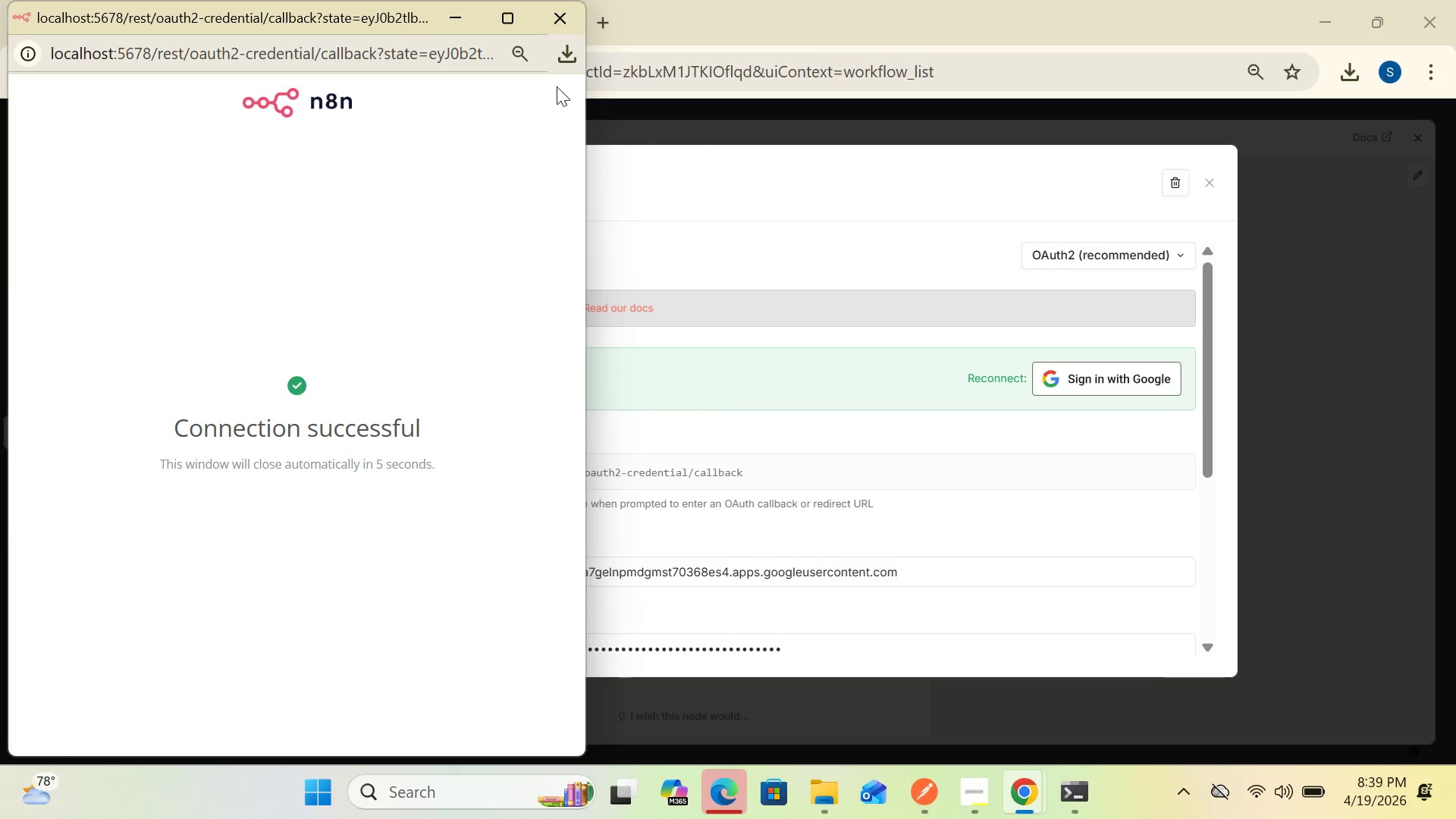 
left_click([562, 8])
 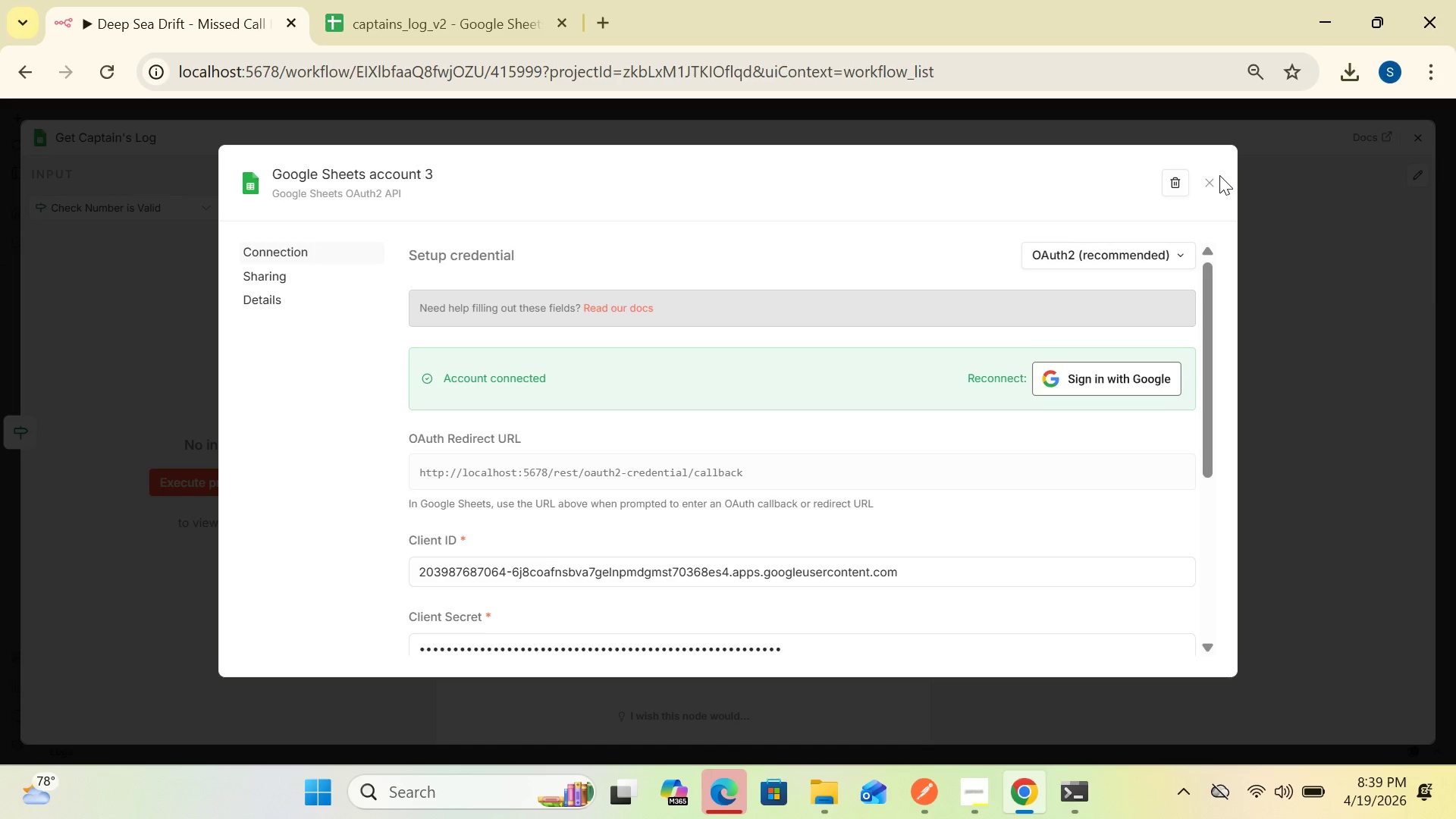 
left_click([1209, 180])
 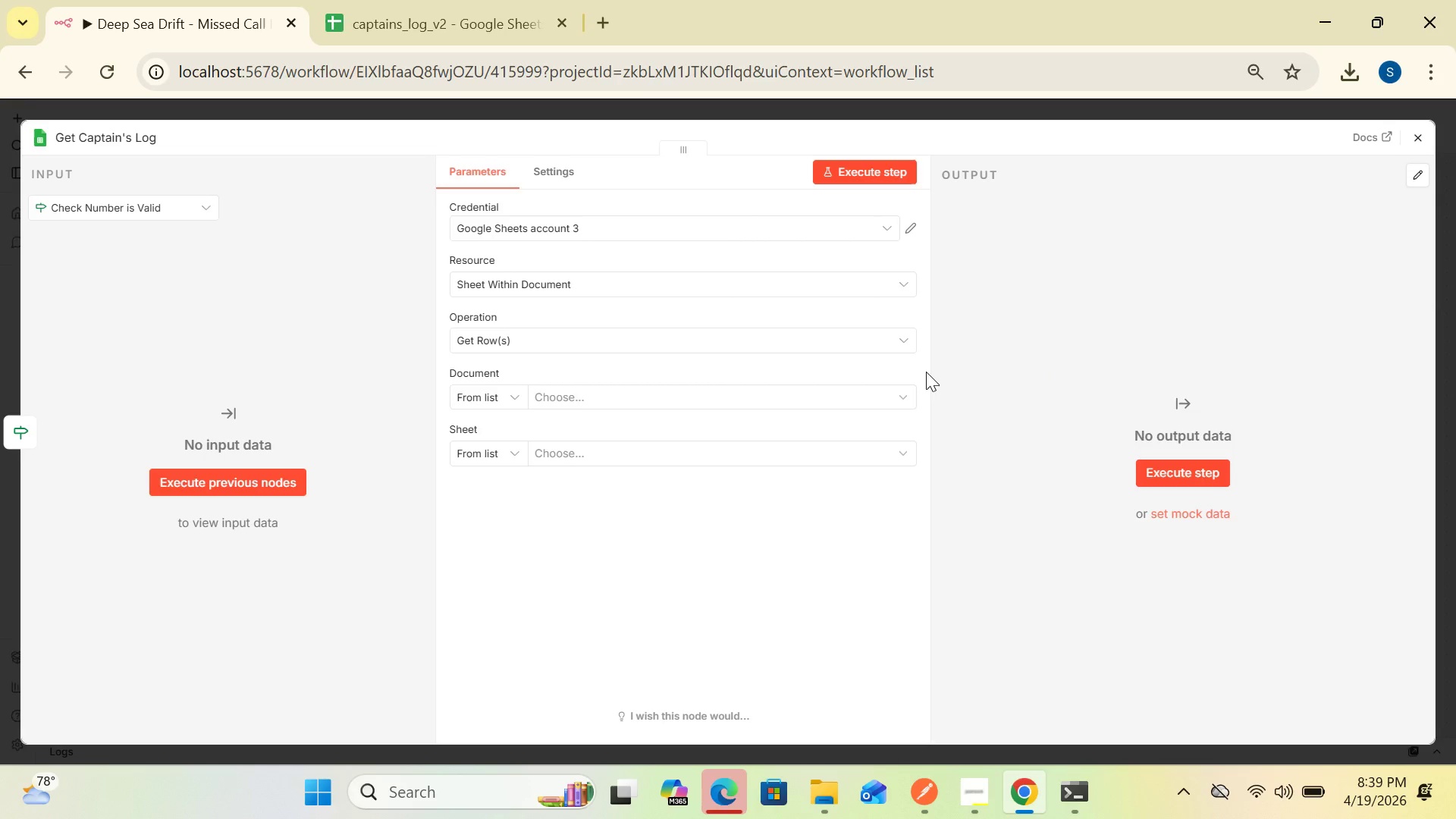 
wait(7.94)
 